 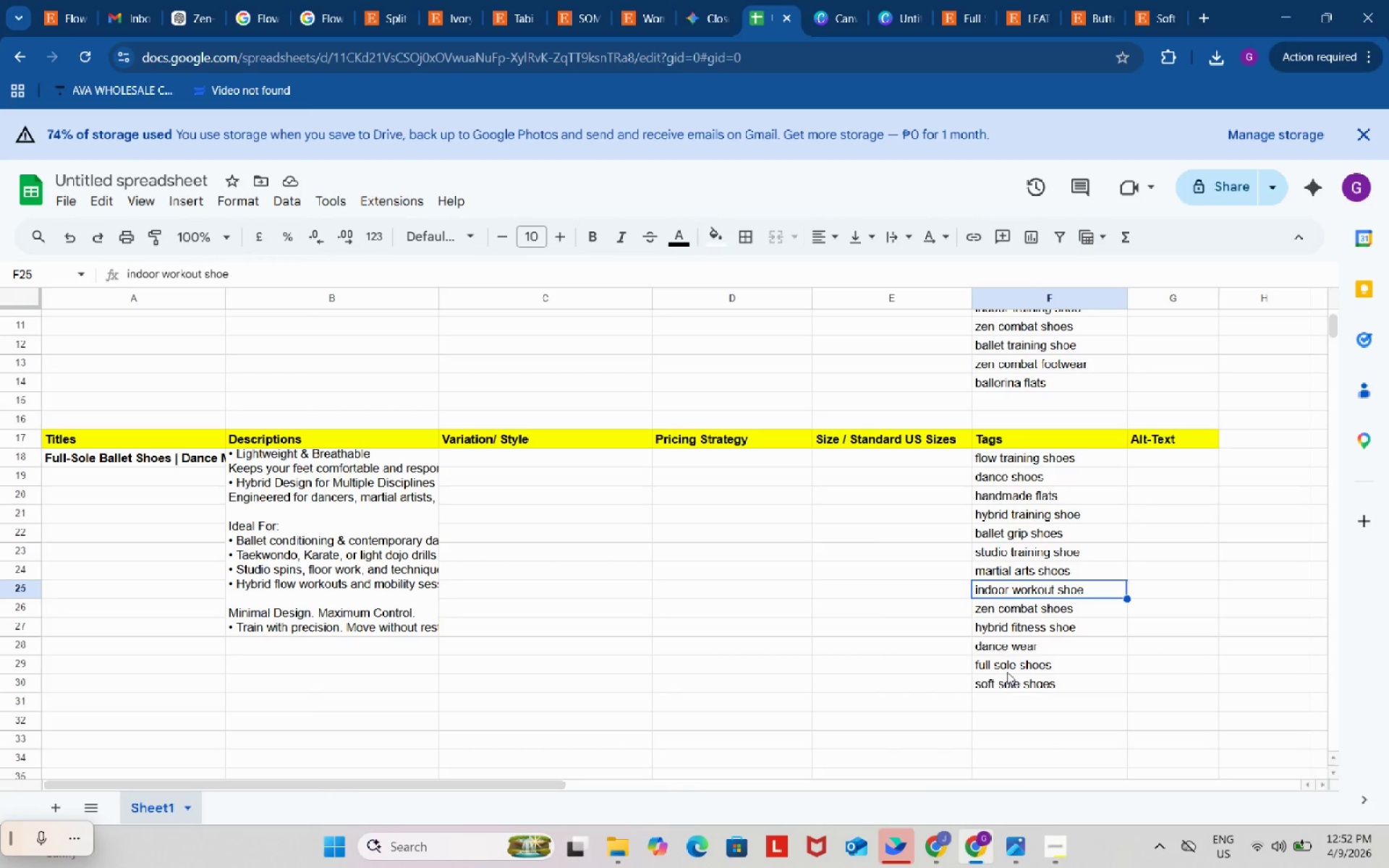 
key(Control+ControlLeft)
 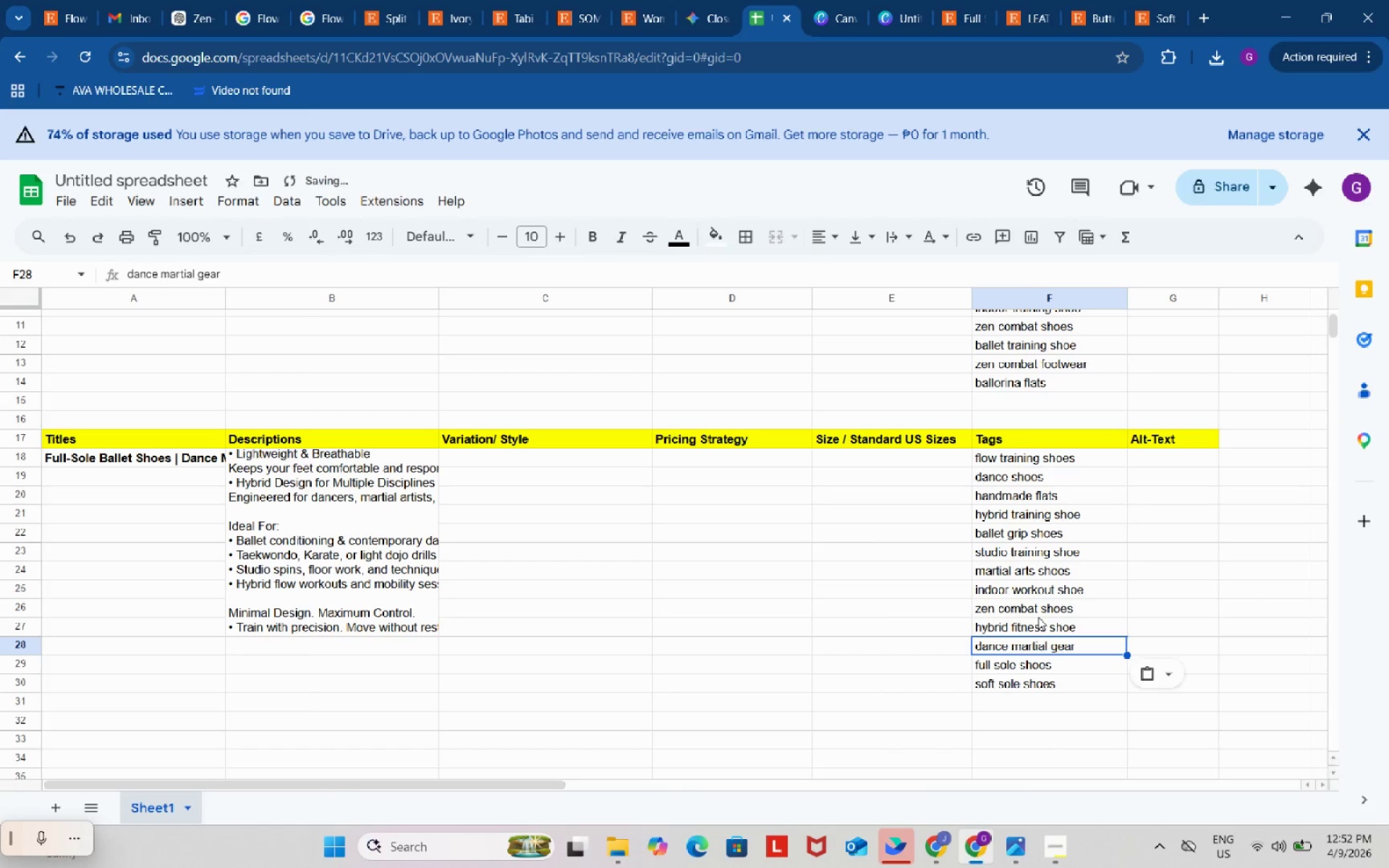 
key(Control+V)
 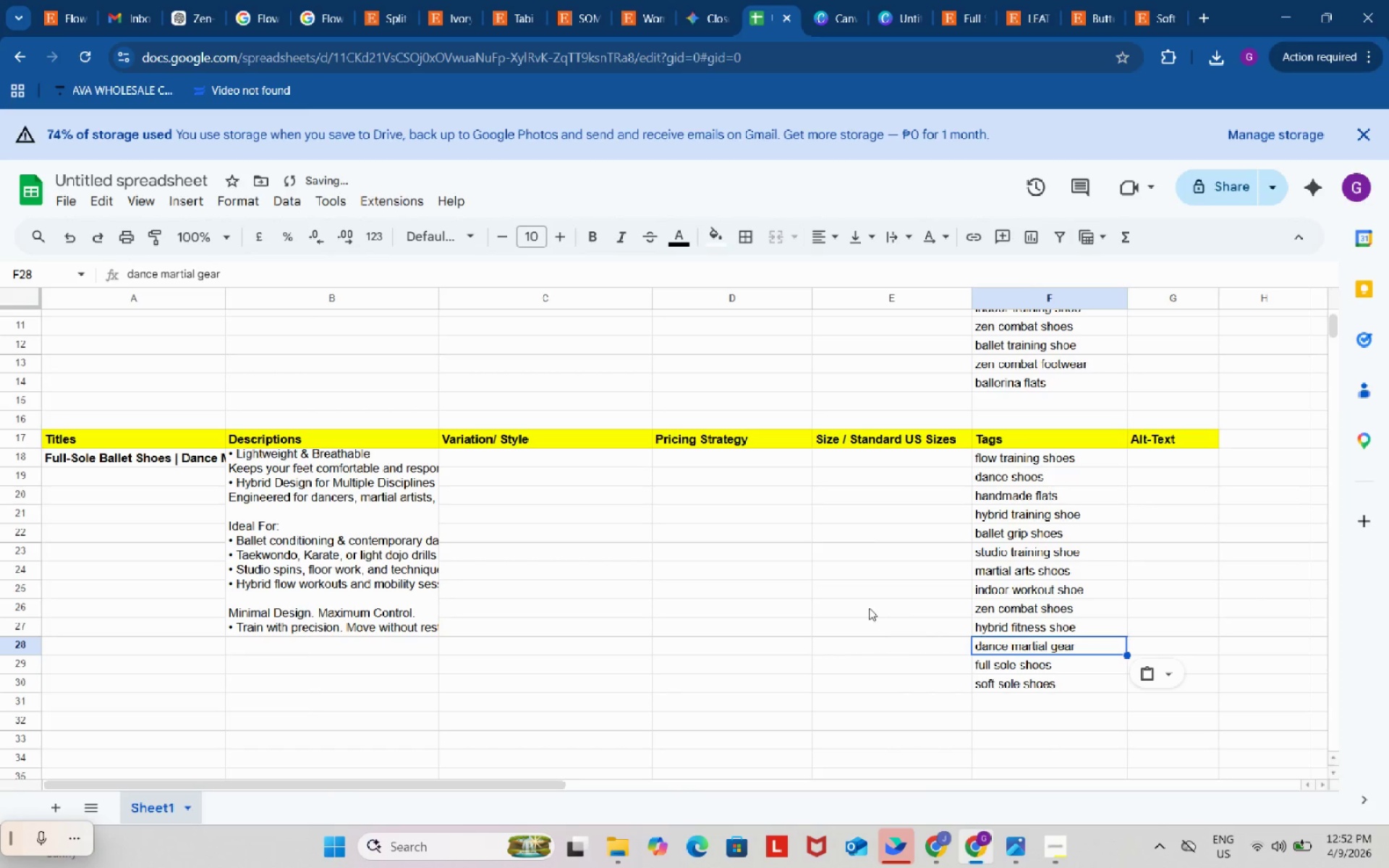 
left_click([869, 603])
 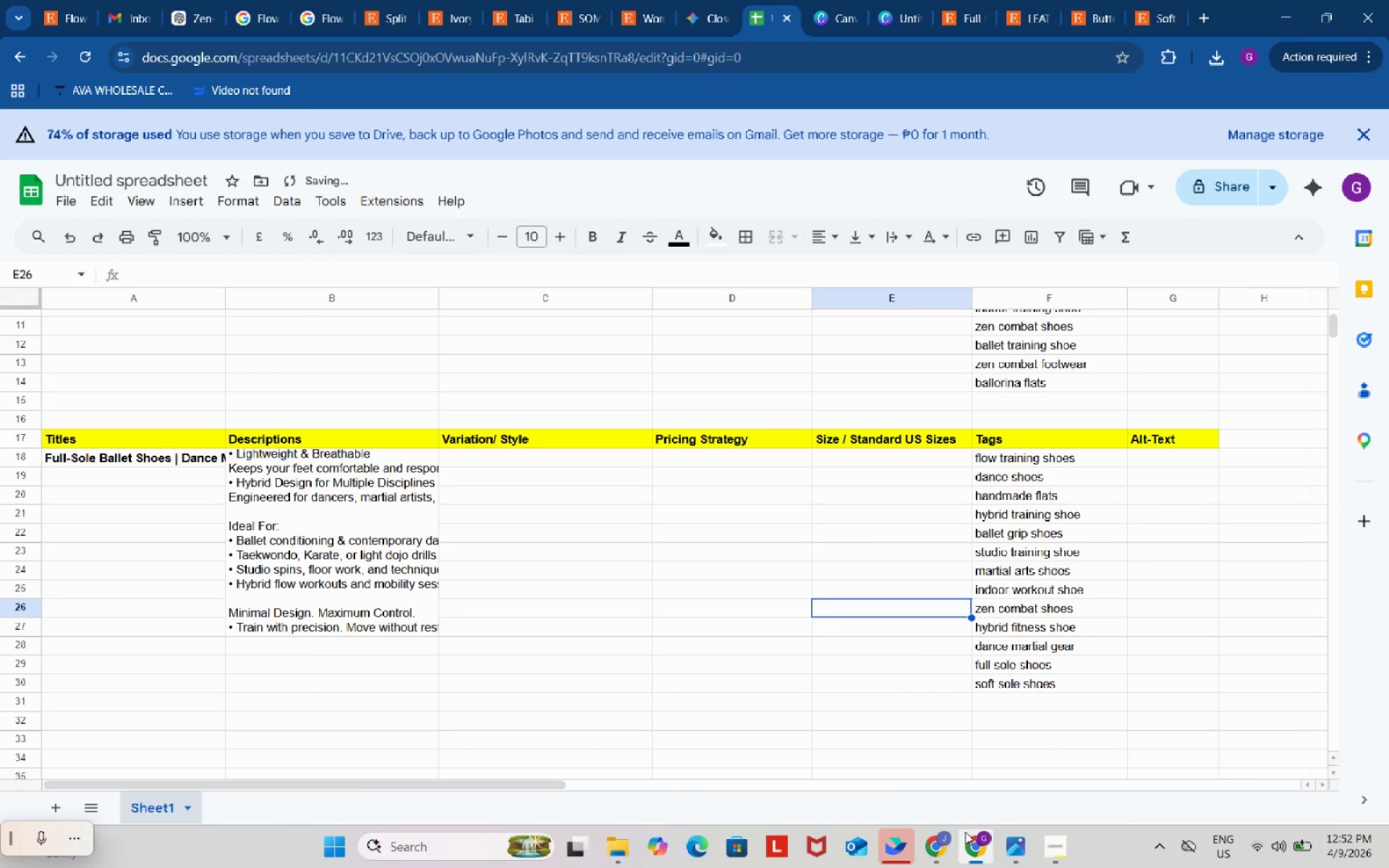 
left_click([926, 848])
 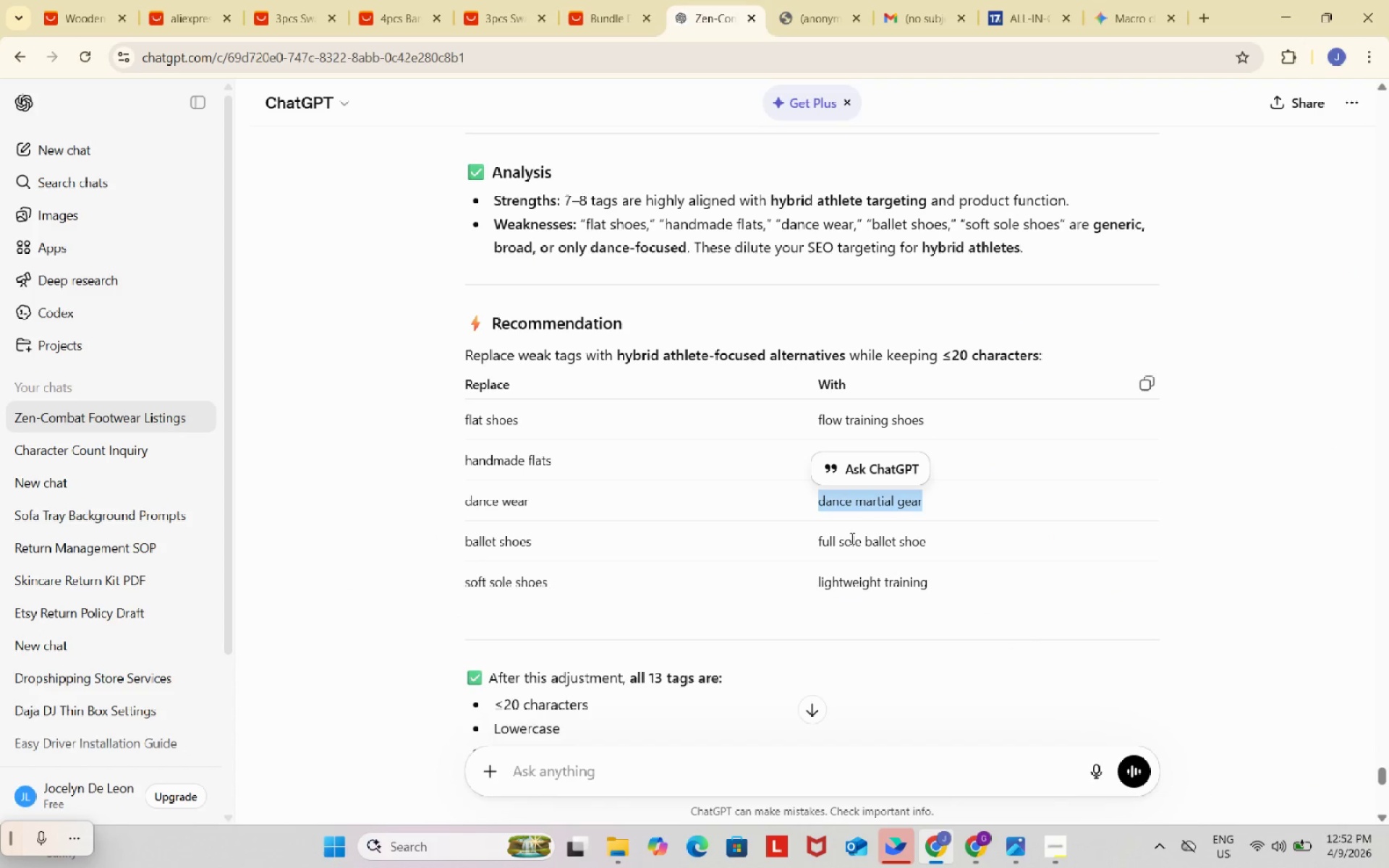 
left_click([752, 492])
 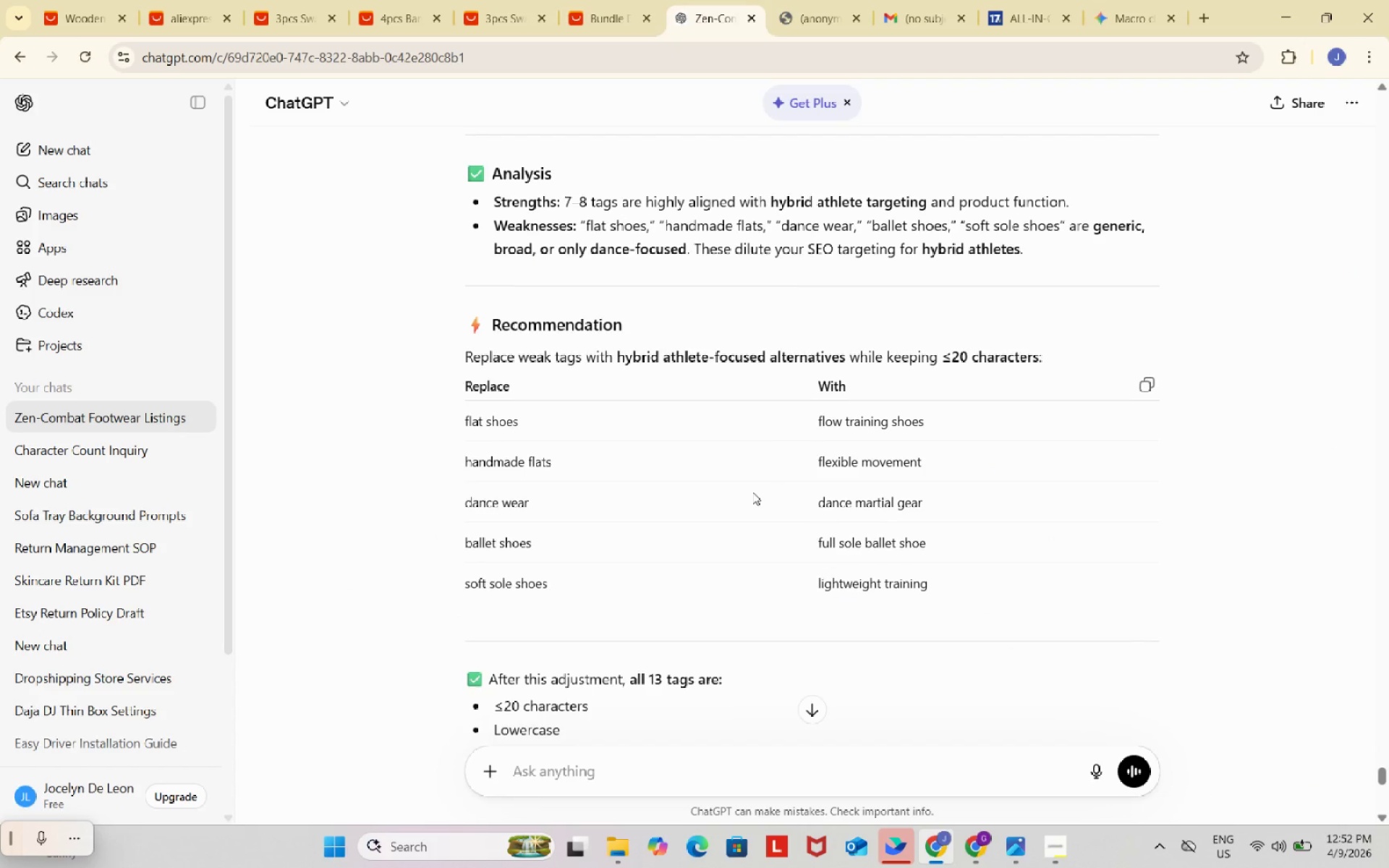 
scroll: coordinate [752, 492], scroll_direction: up, amount: 4.0
 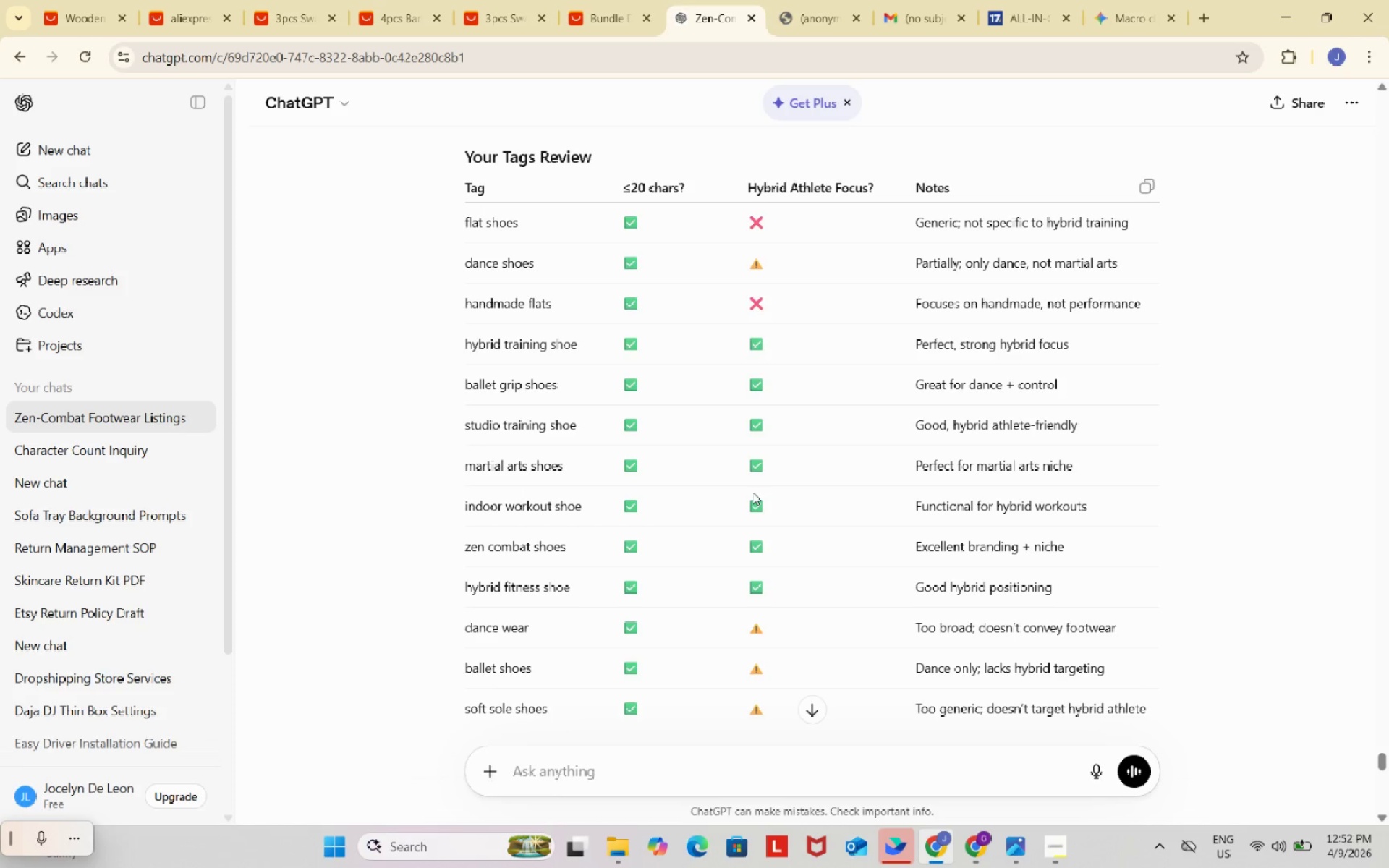 
left_click([752, 492])
 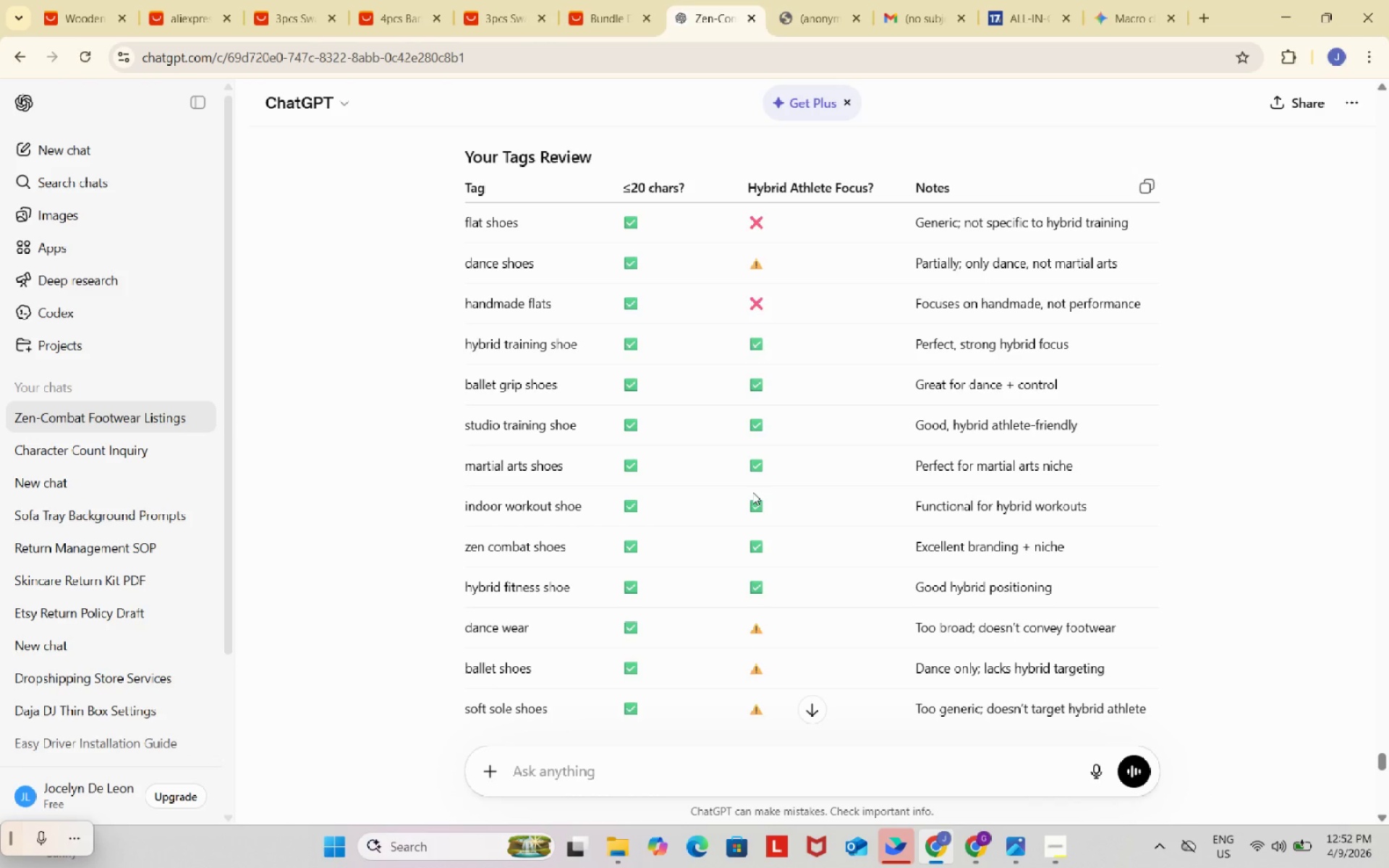 
scroll: coordinate [752, 492], scroll_direction: down, amount: 3.0
 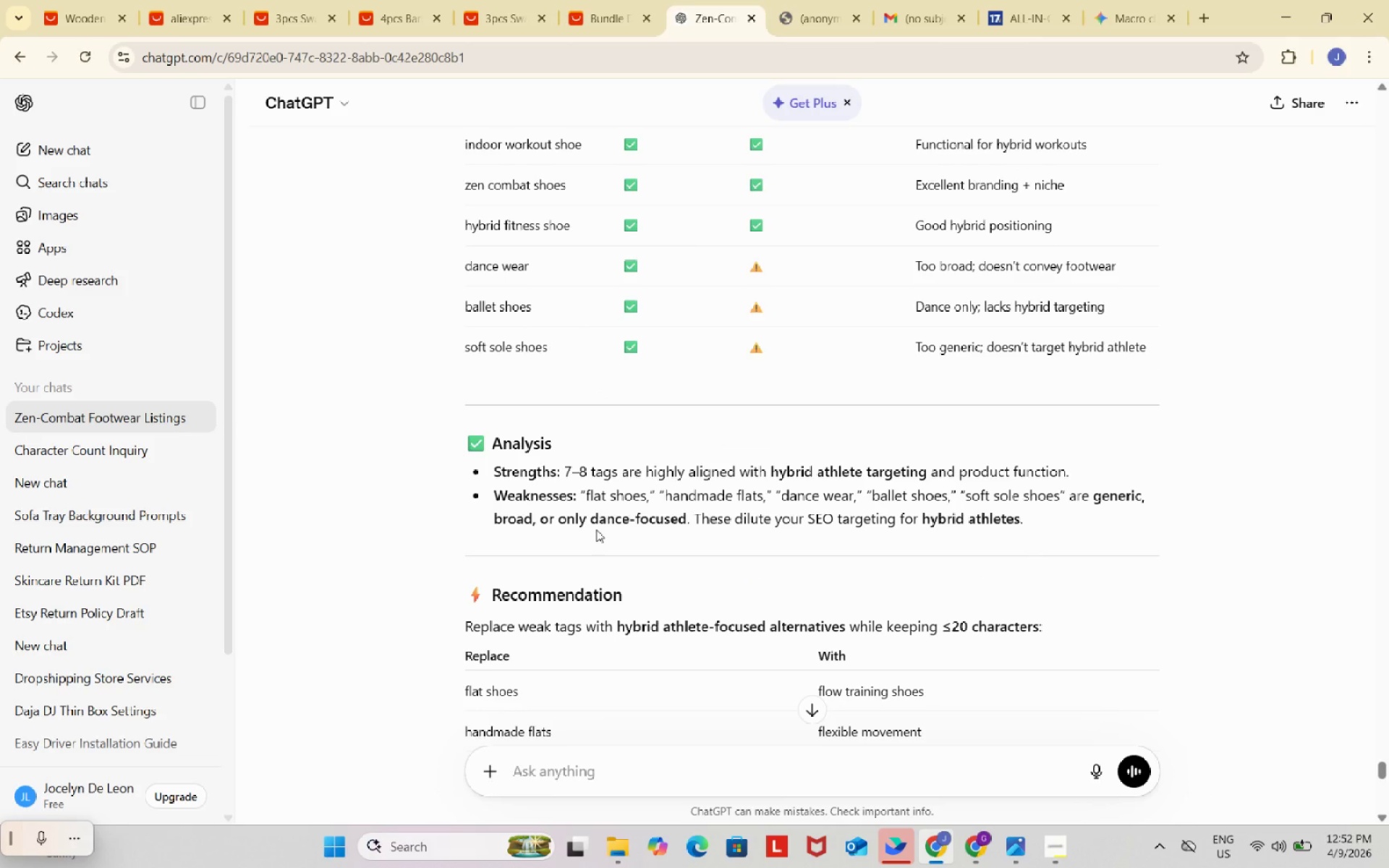 
wait(8.73)
 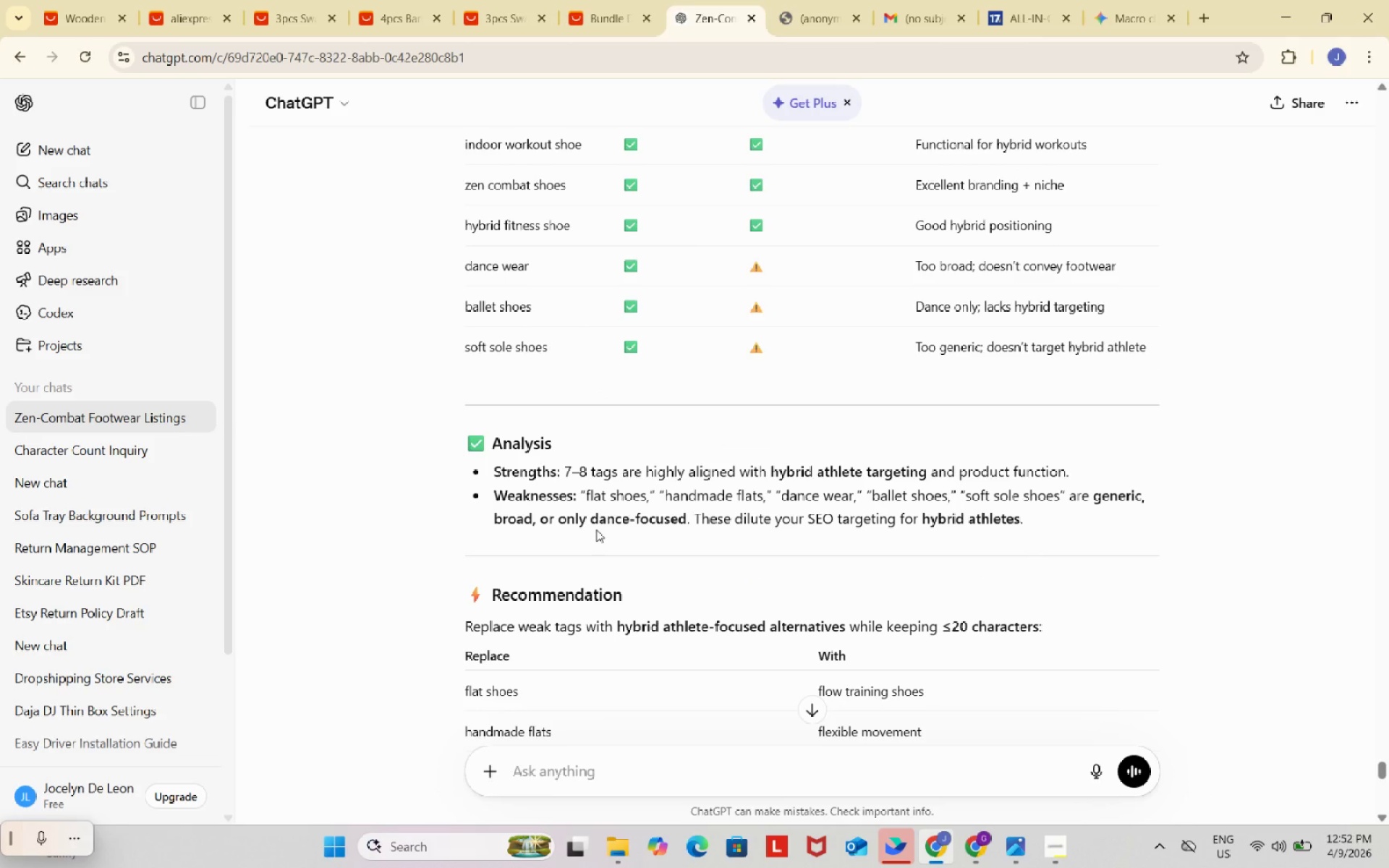 
scroll: coordinate [900, 508], scroll_direction: down, amount: 3.0
 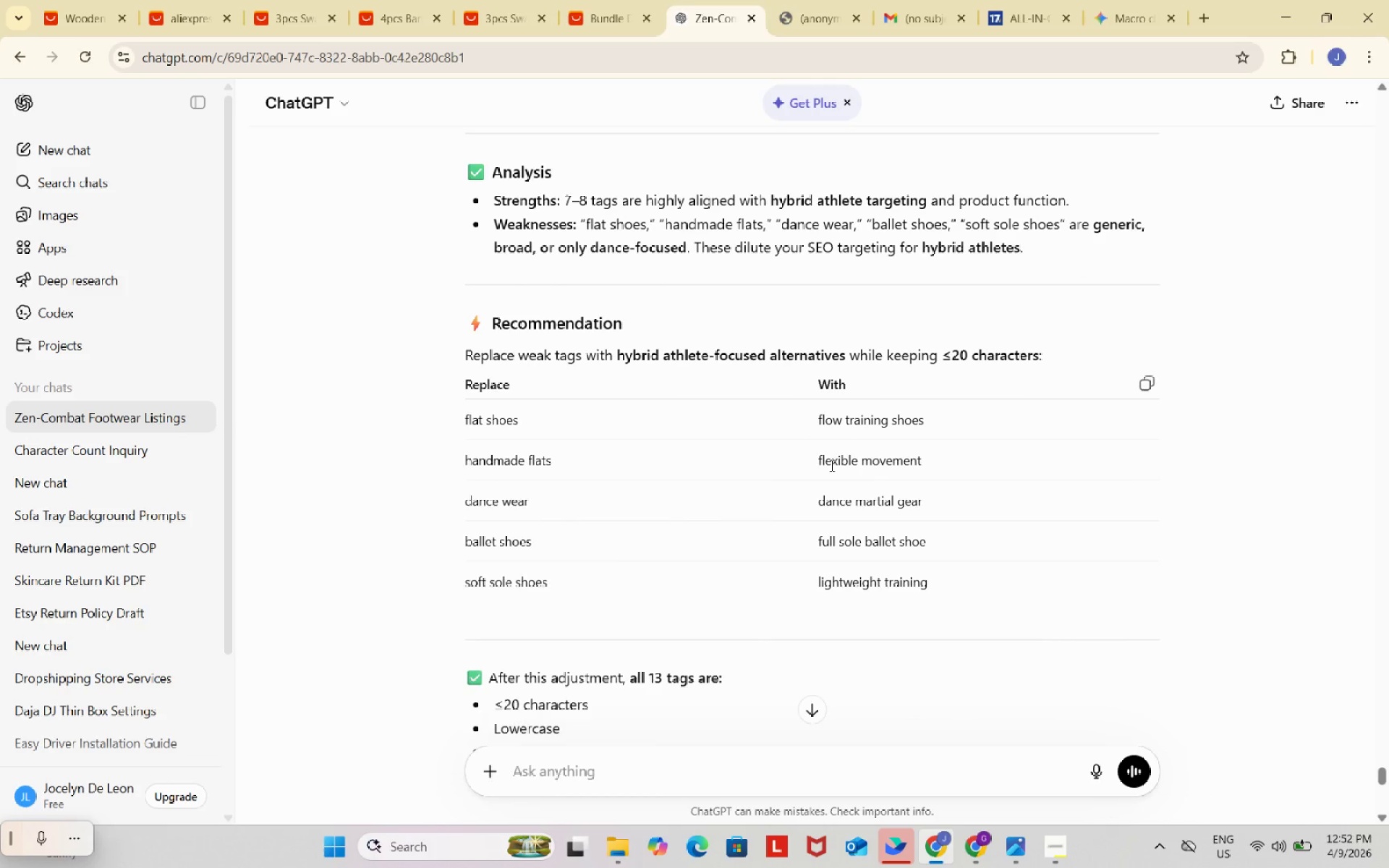 
left_click_drag(start_coordinate=[812, 460], to_coordinate=[925, 456])
 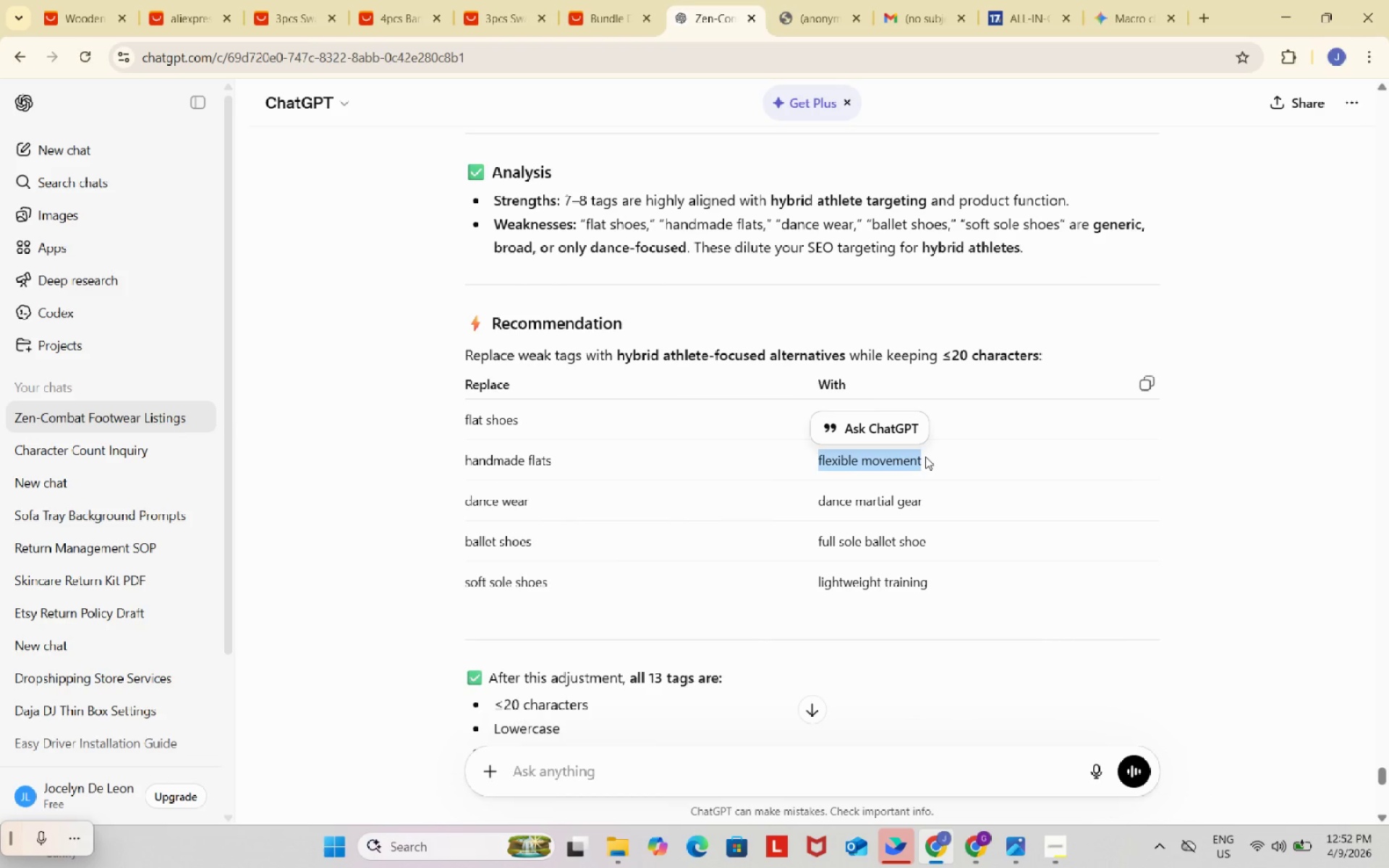 
key(Control+ControlLeft)
 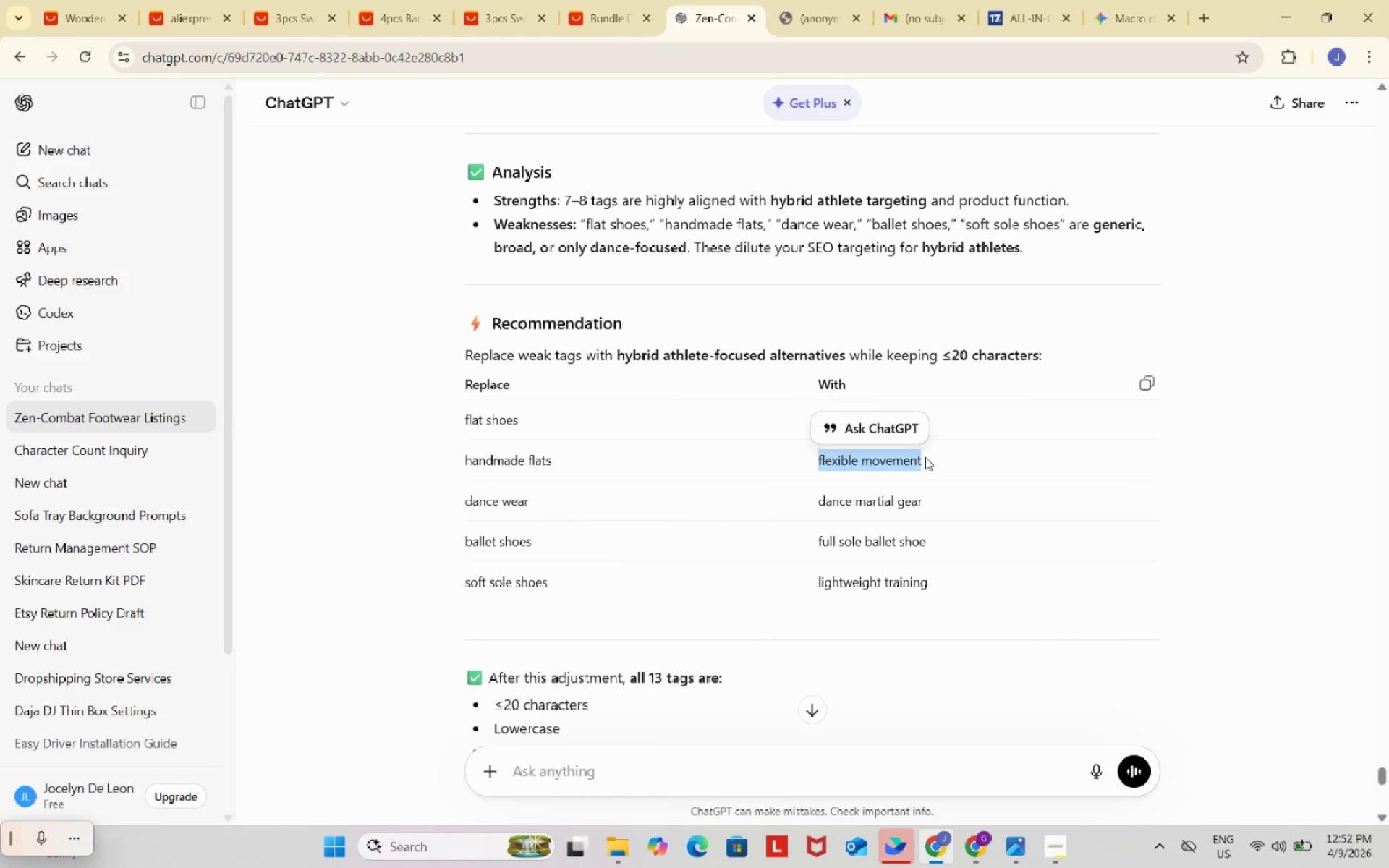 
key(Control+C)
 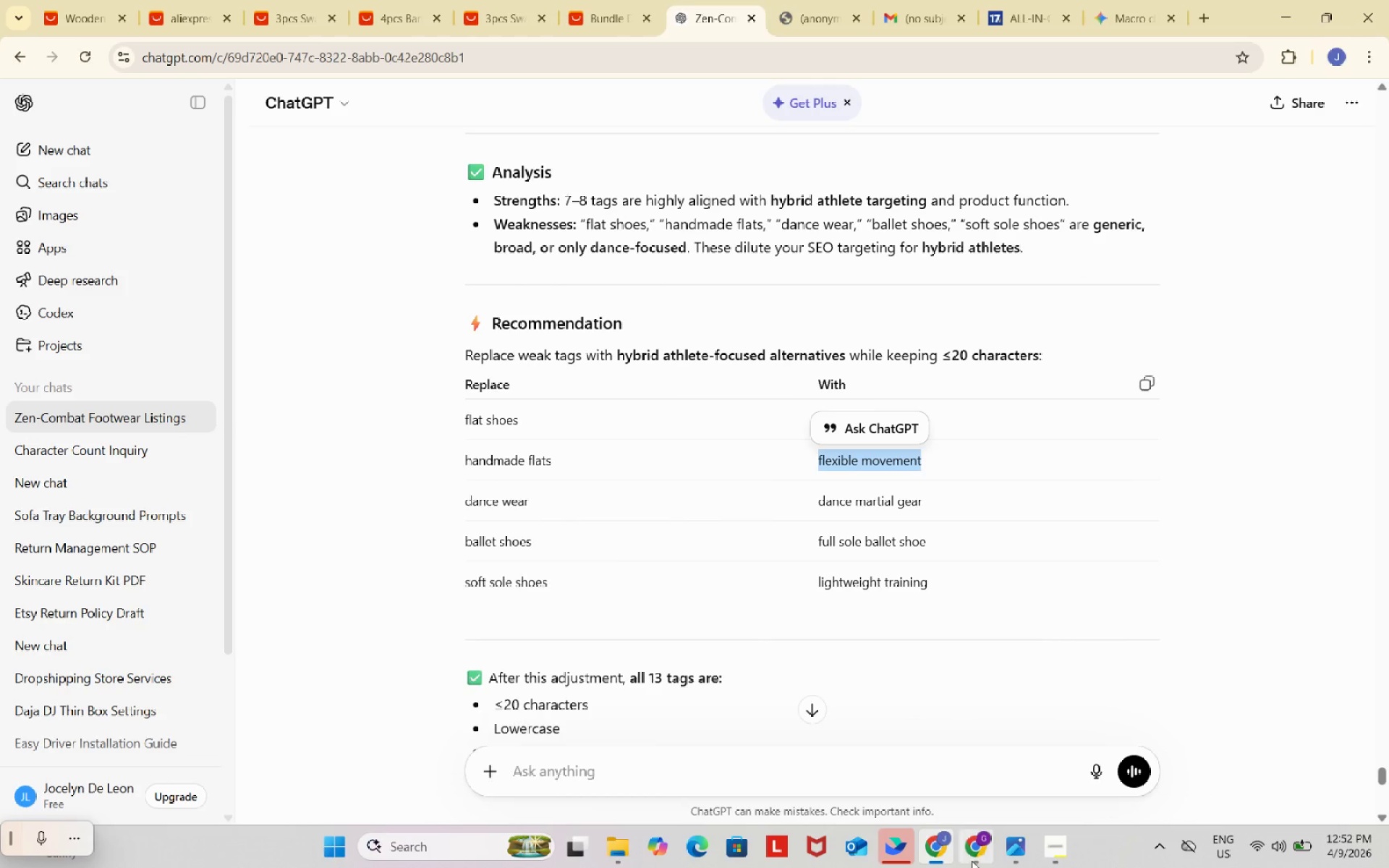 
left_click([982, 857])
 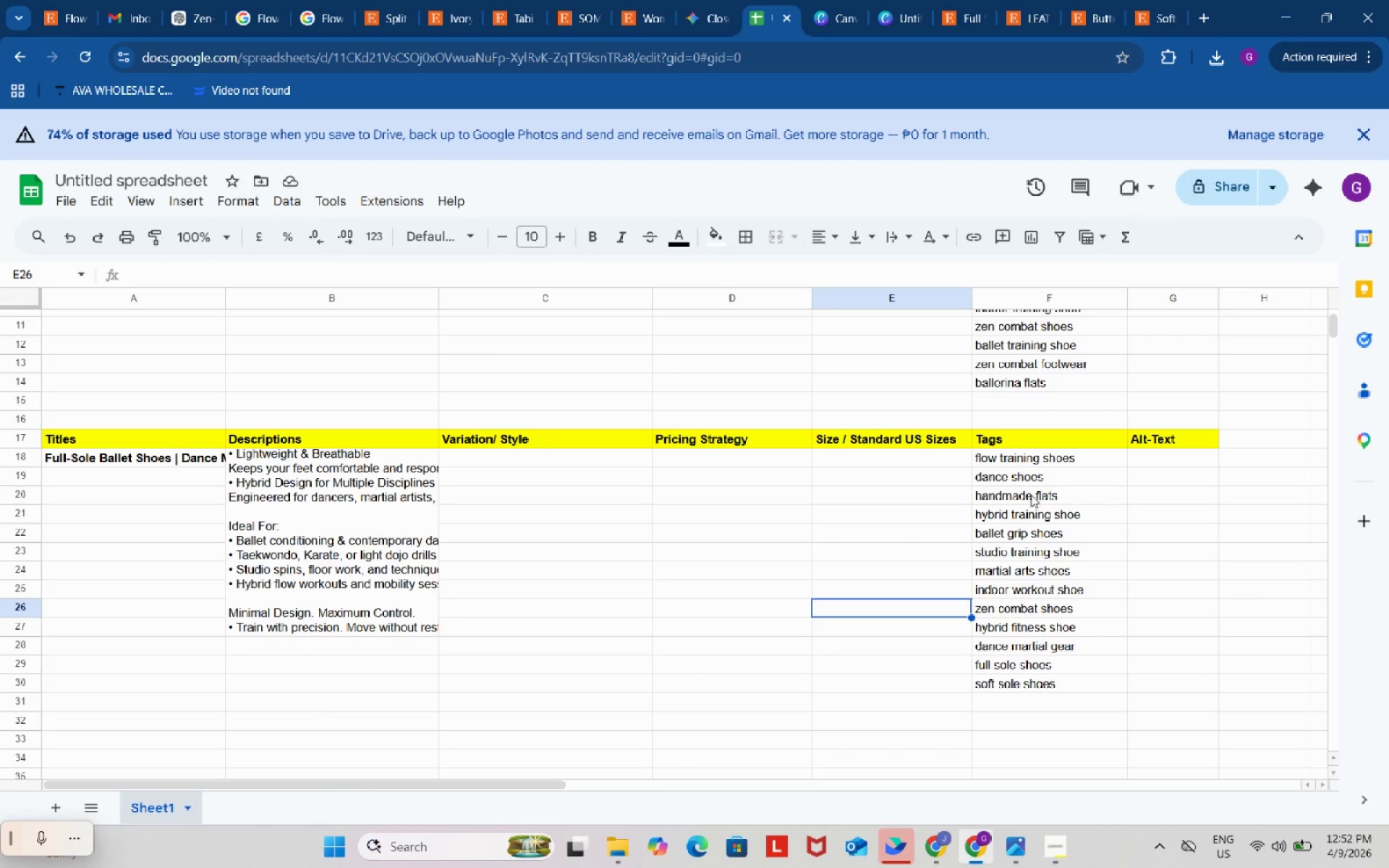 
left_click([1032, 500])
 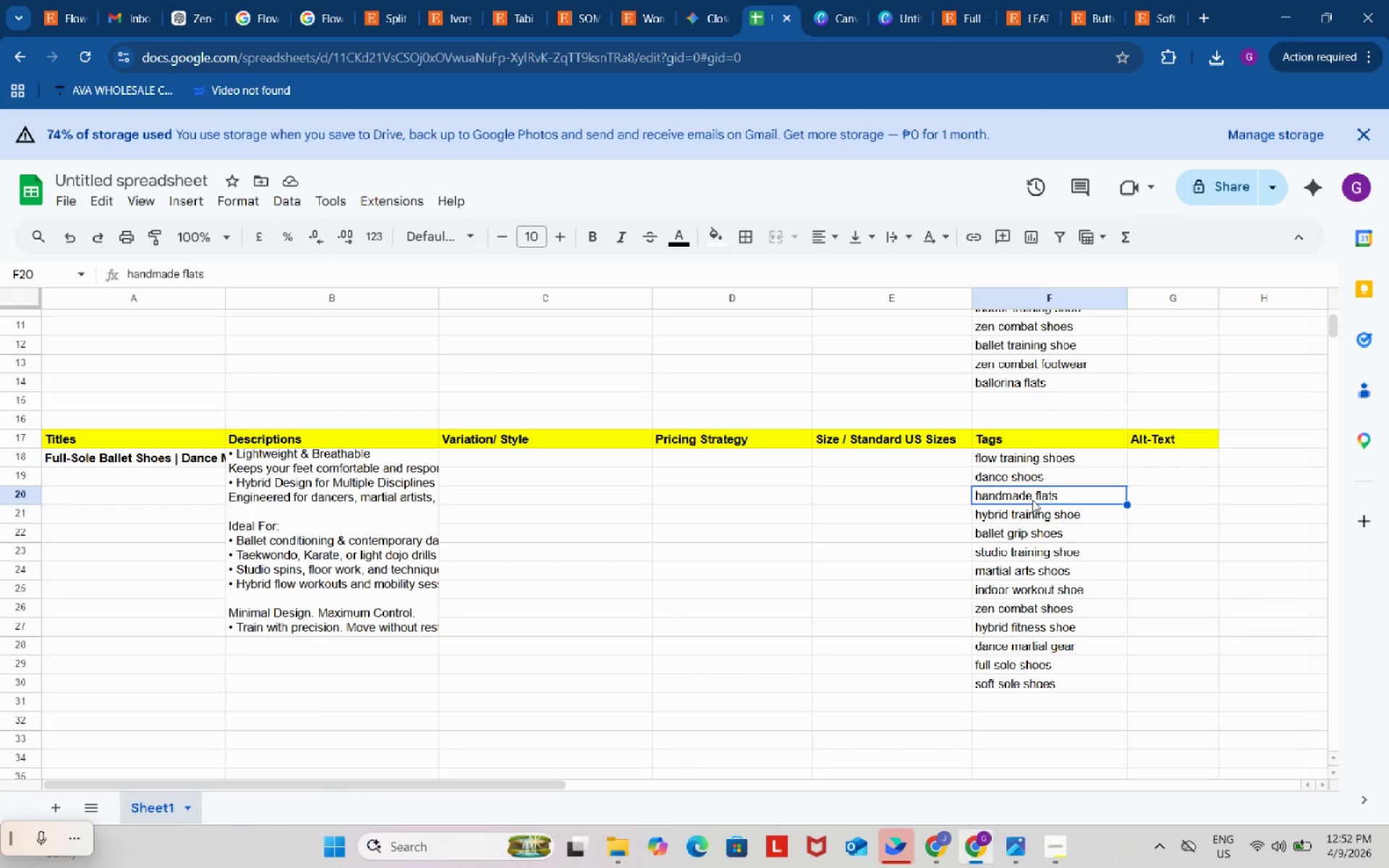 
key(Control+ControlLeft)
 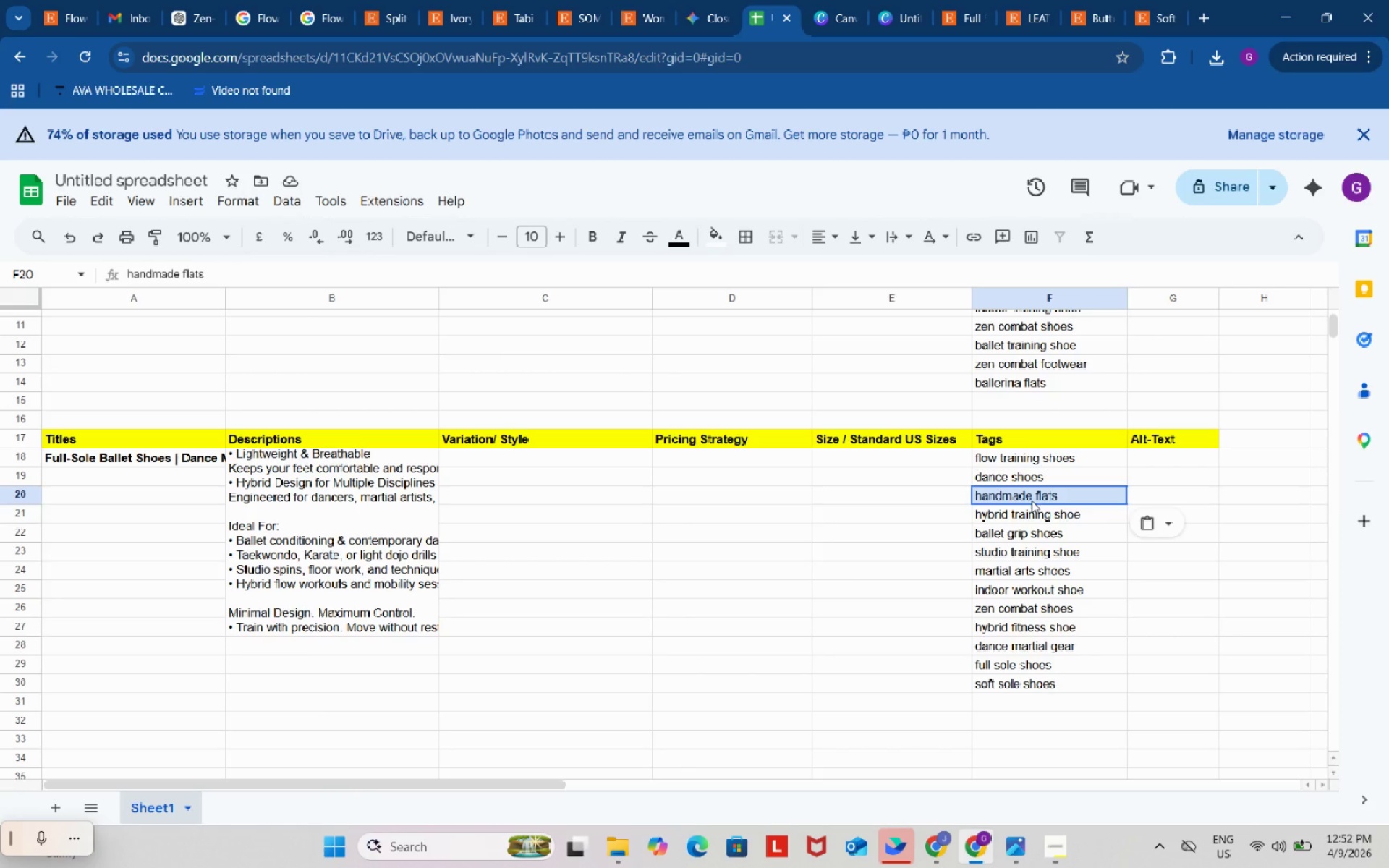 
left_click_drag(start_coordinate=[1032, 500], to_coordinate=[961, 568])
 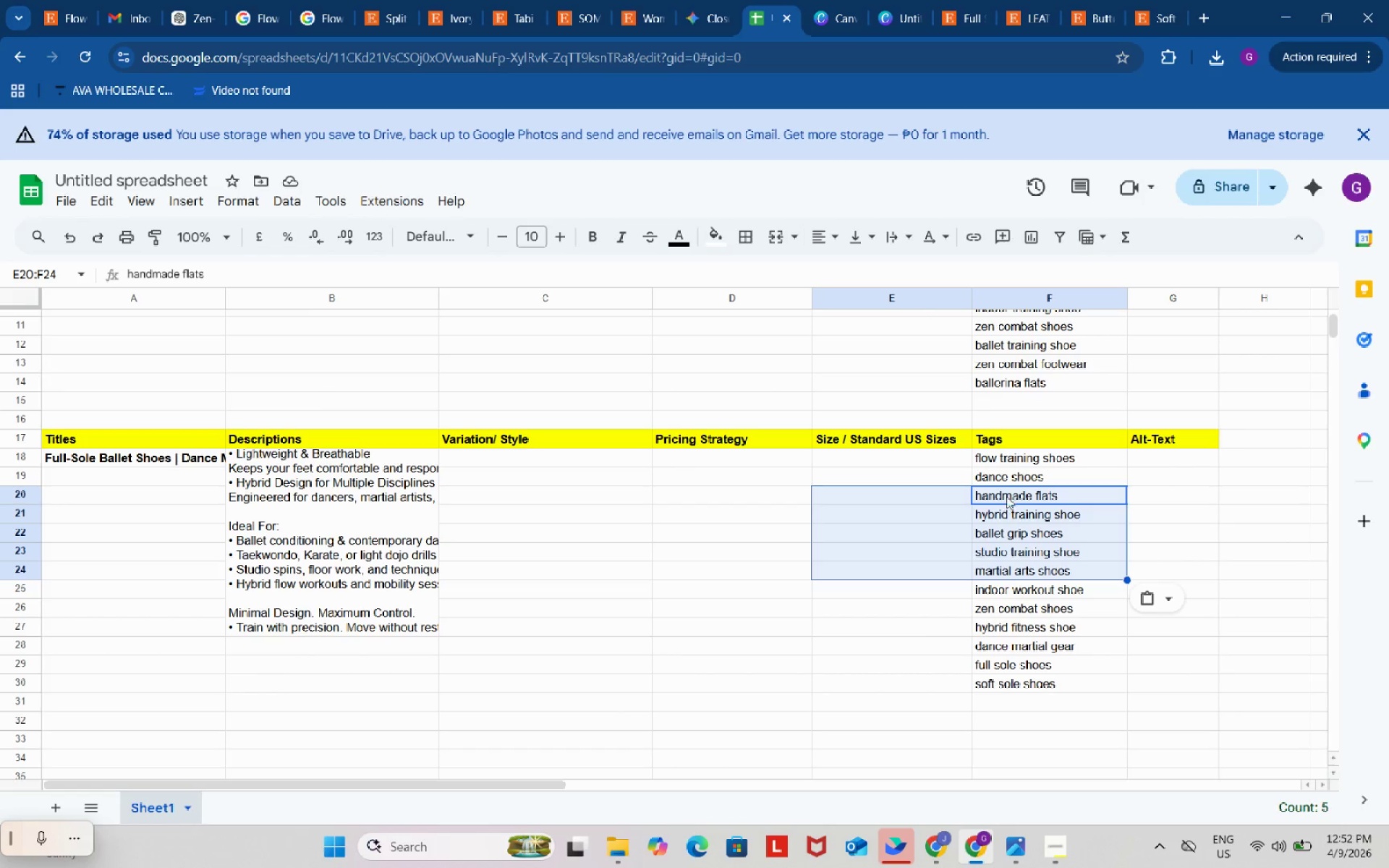 
key(Control+V)
 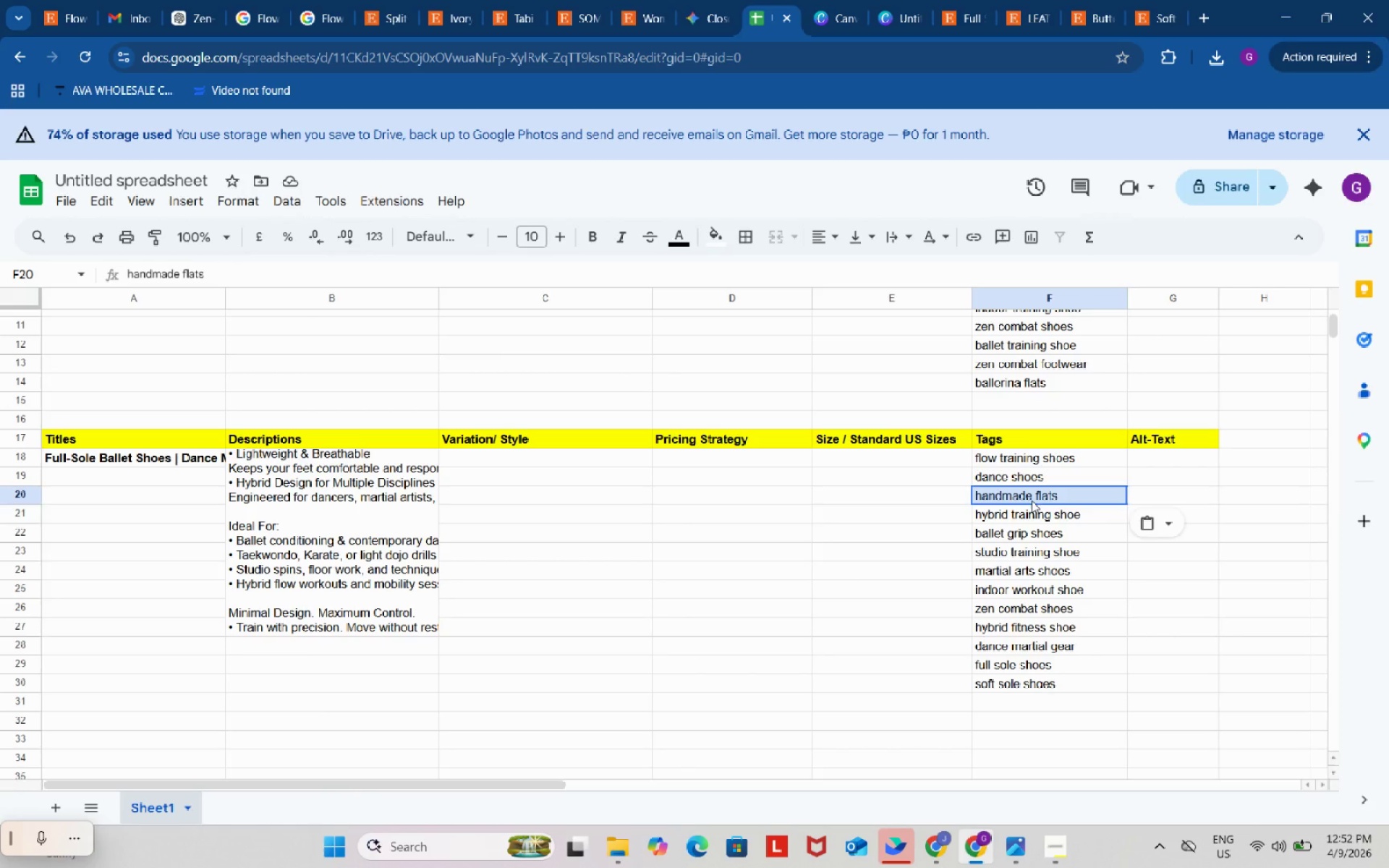 
left_click([1008, 492])
 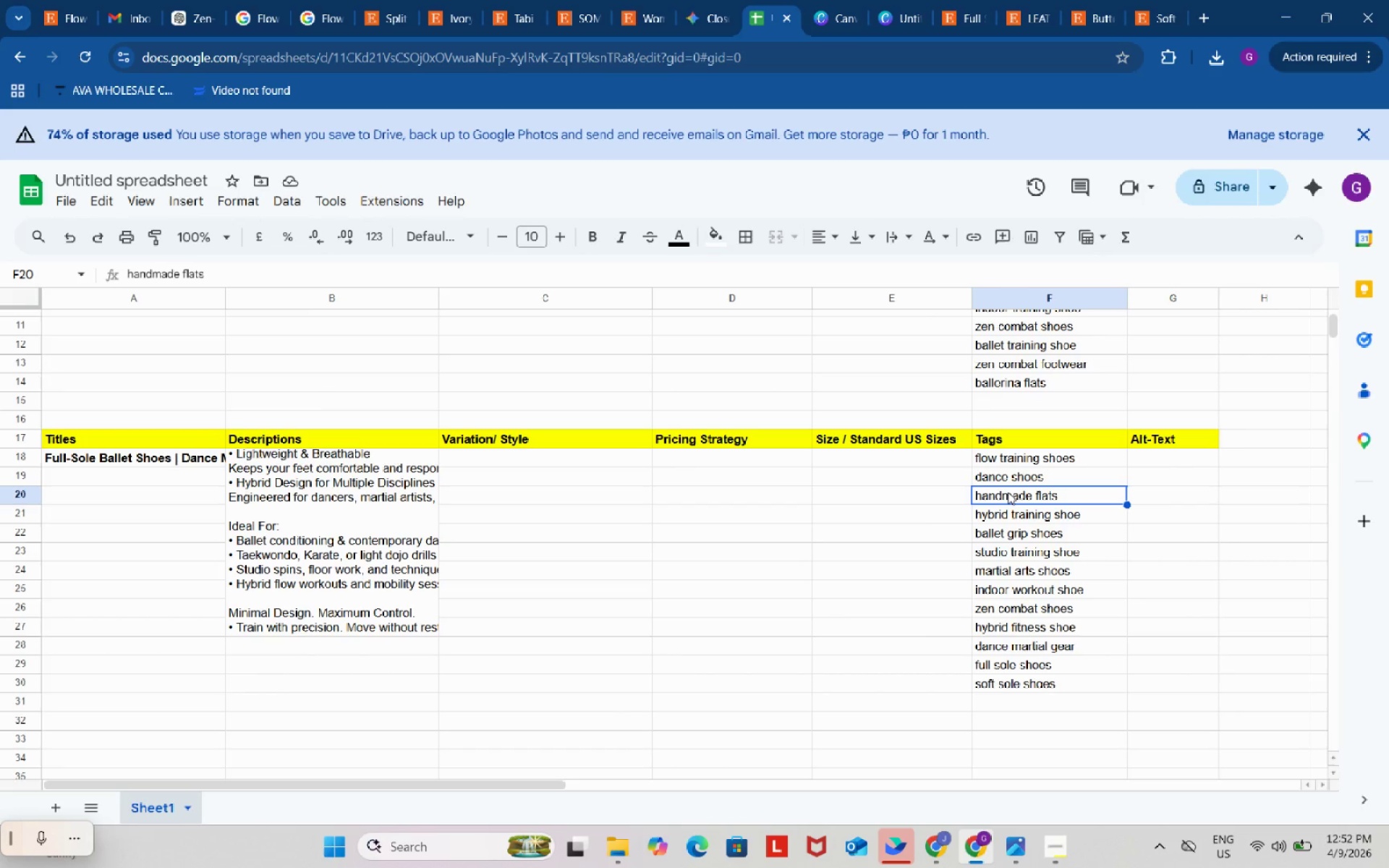 
key(Control+ControlLeft)
 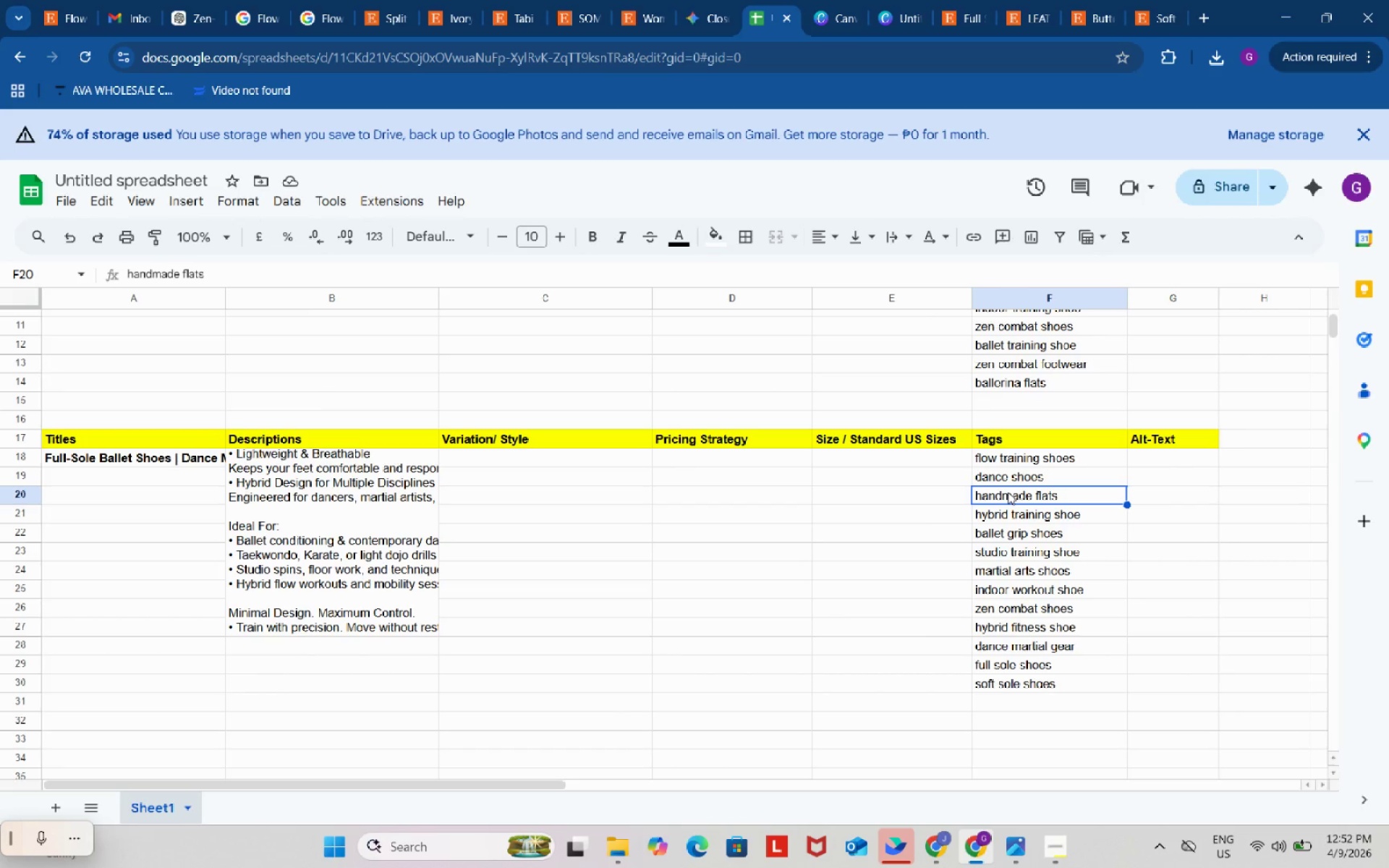 
key(Control+V)
 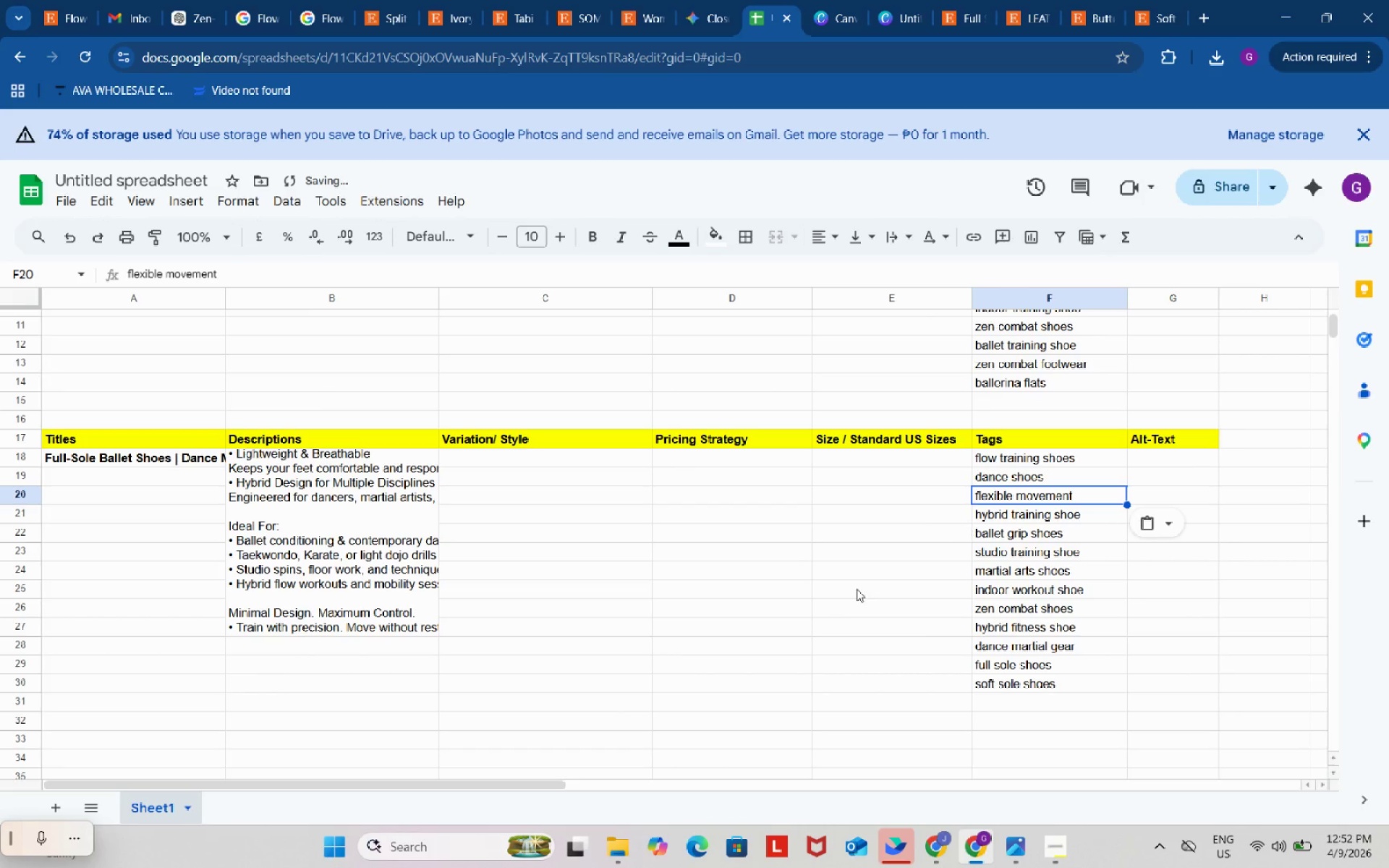 
left_click([856, 589])
 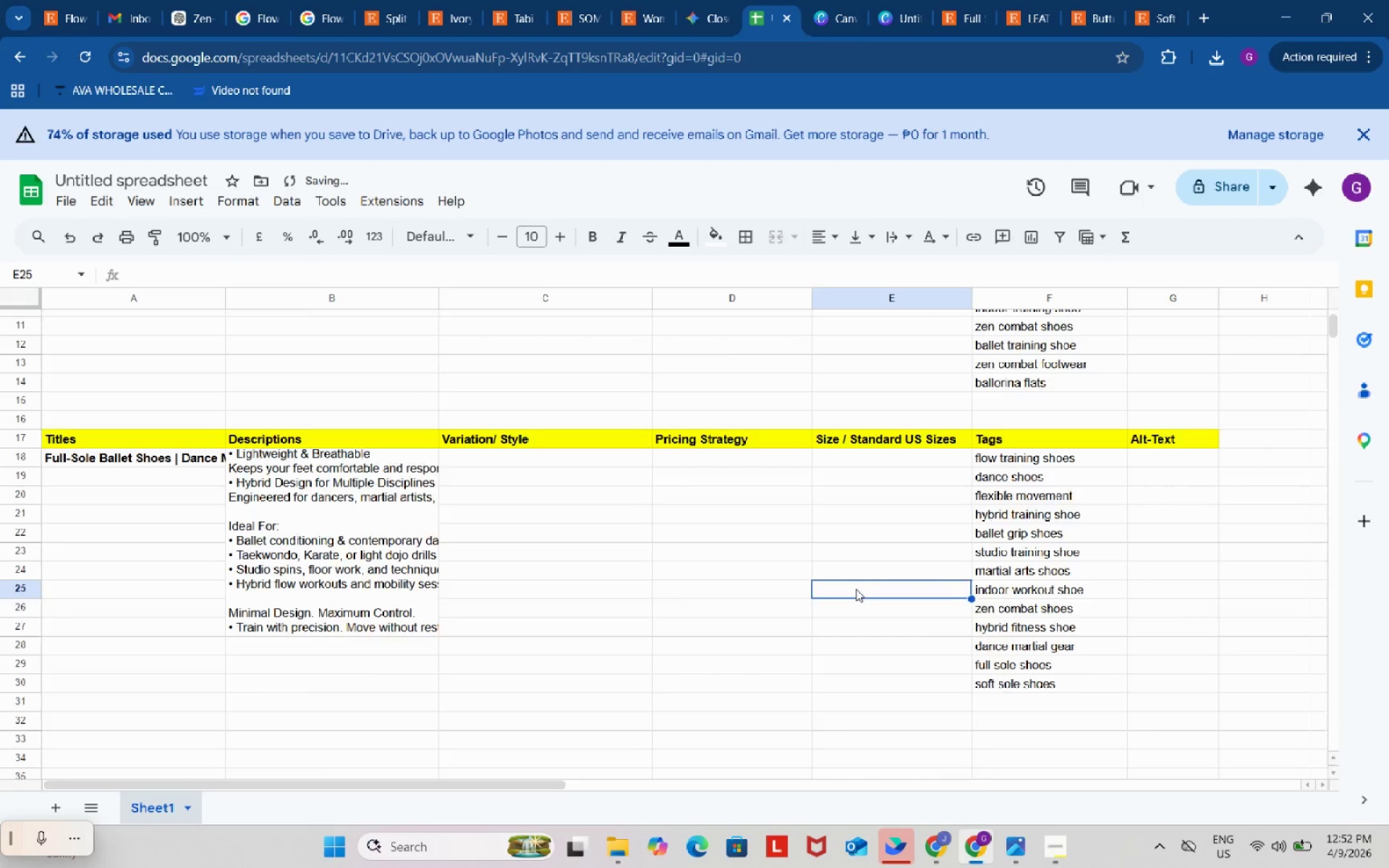 
scroll: coordinate [856, 589], scroll_direction: up, amount: 3.0
 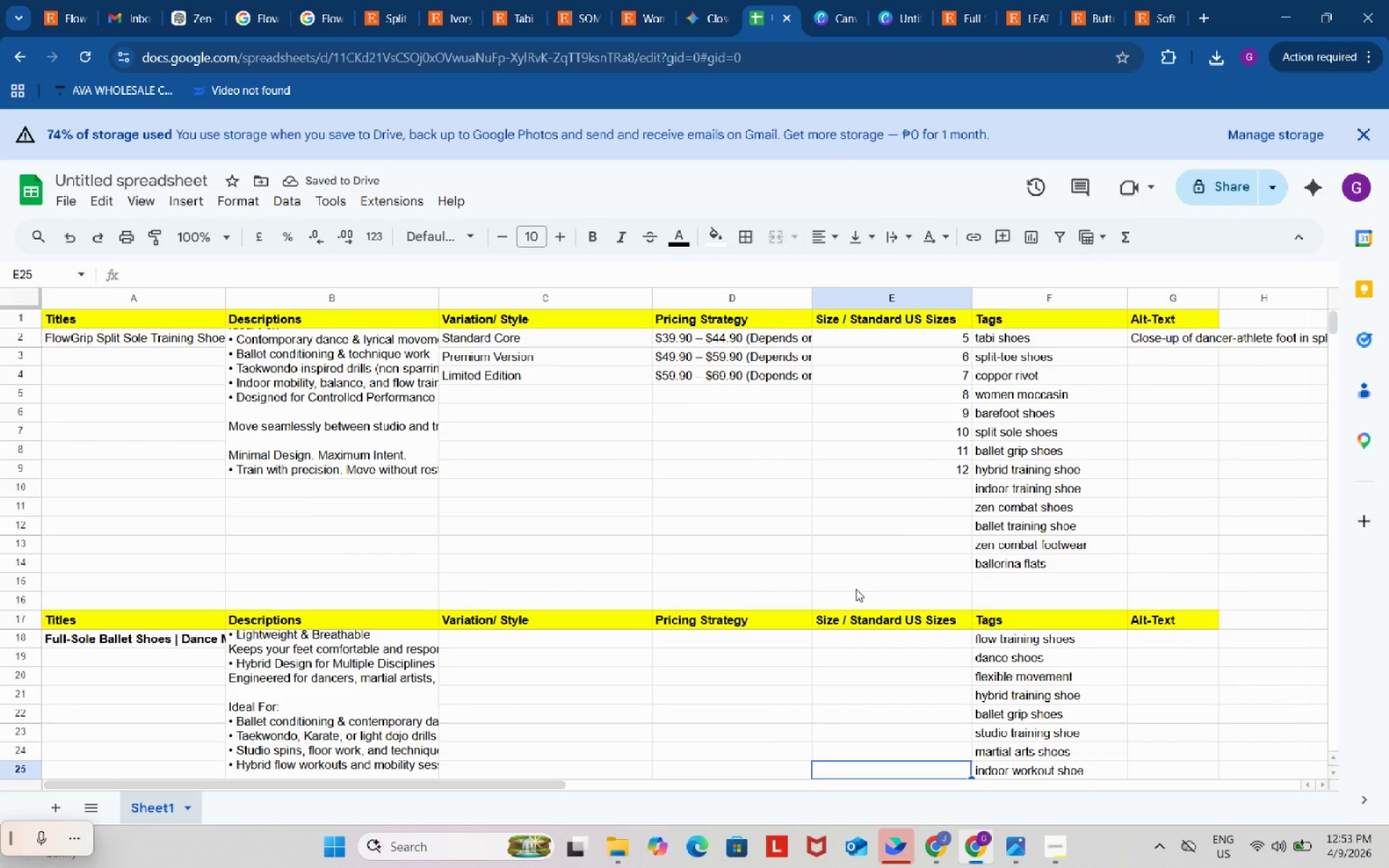 
scroll: coordinate [856, 589], scroll_direction: down, amount: 3.0
 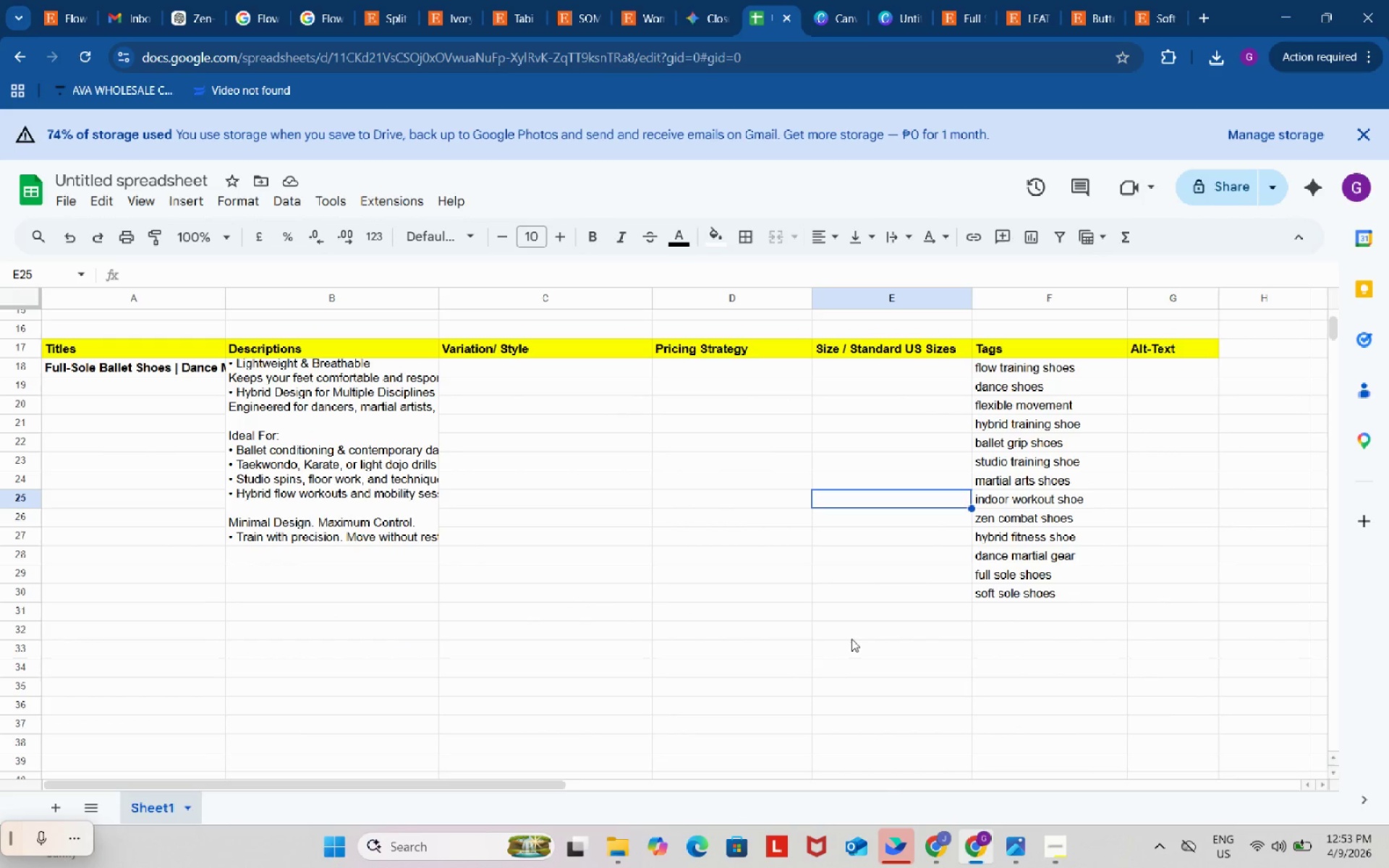 
left_click([943, 840])
 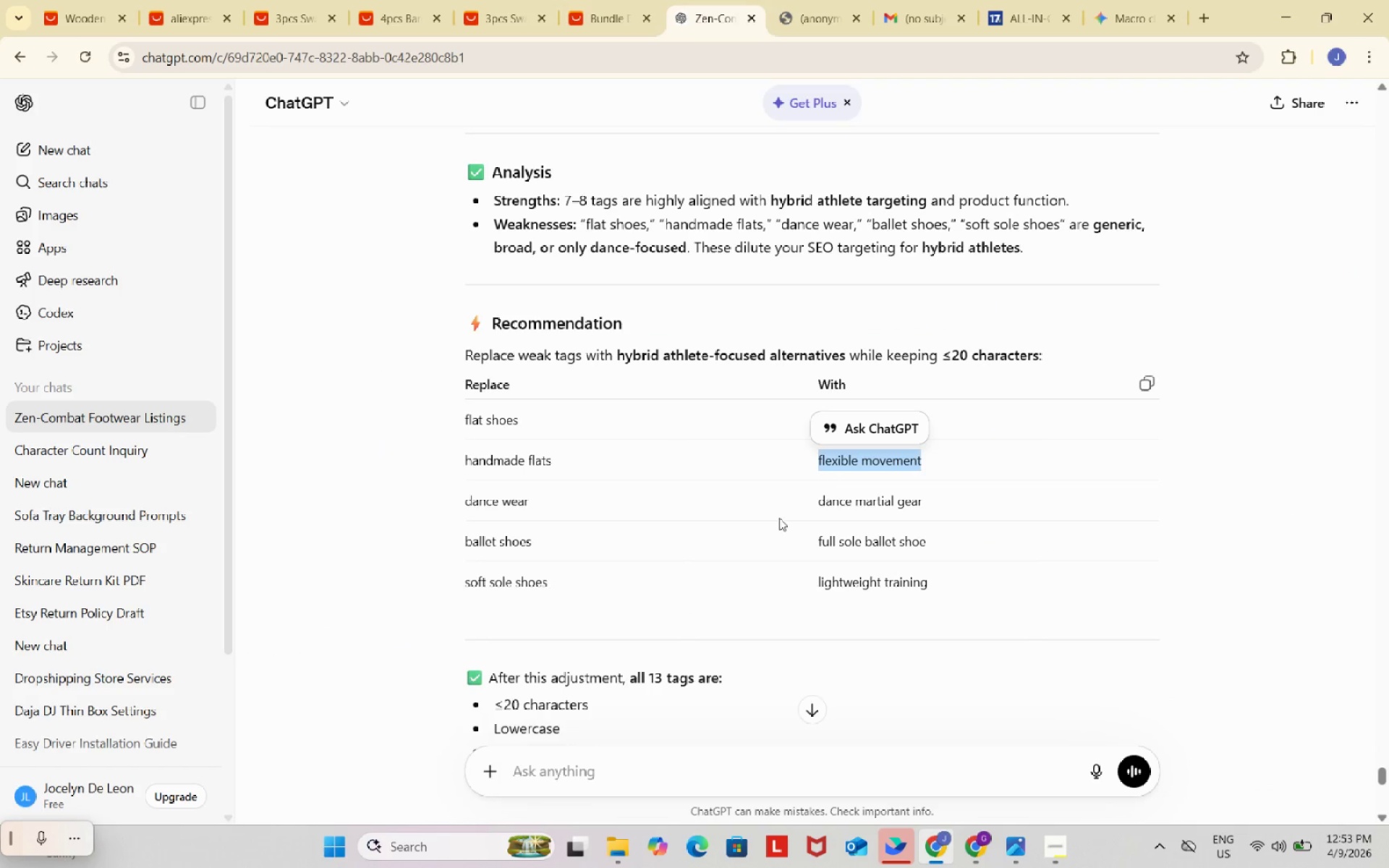 
scroll: coordinate [742, 531], scroll_direction: down, amount: 6.0
 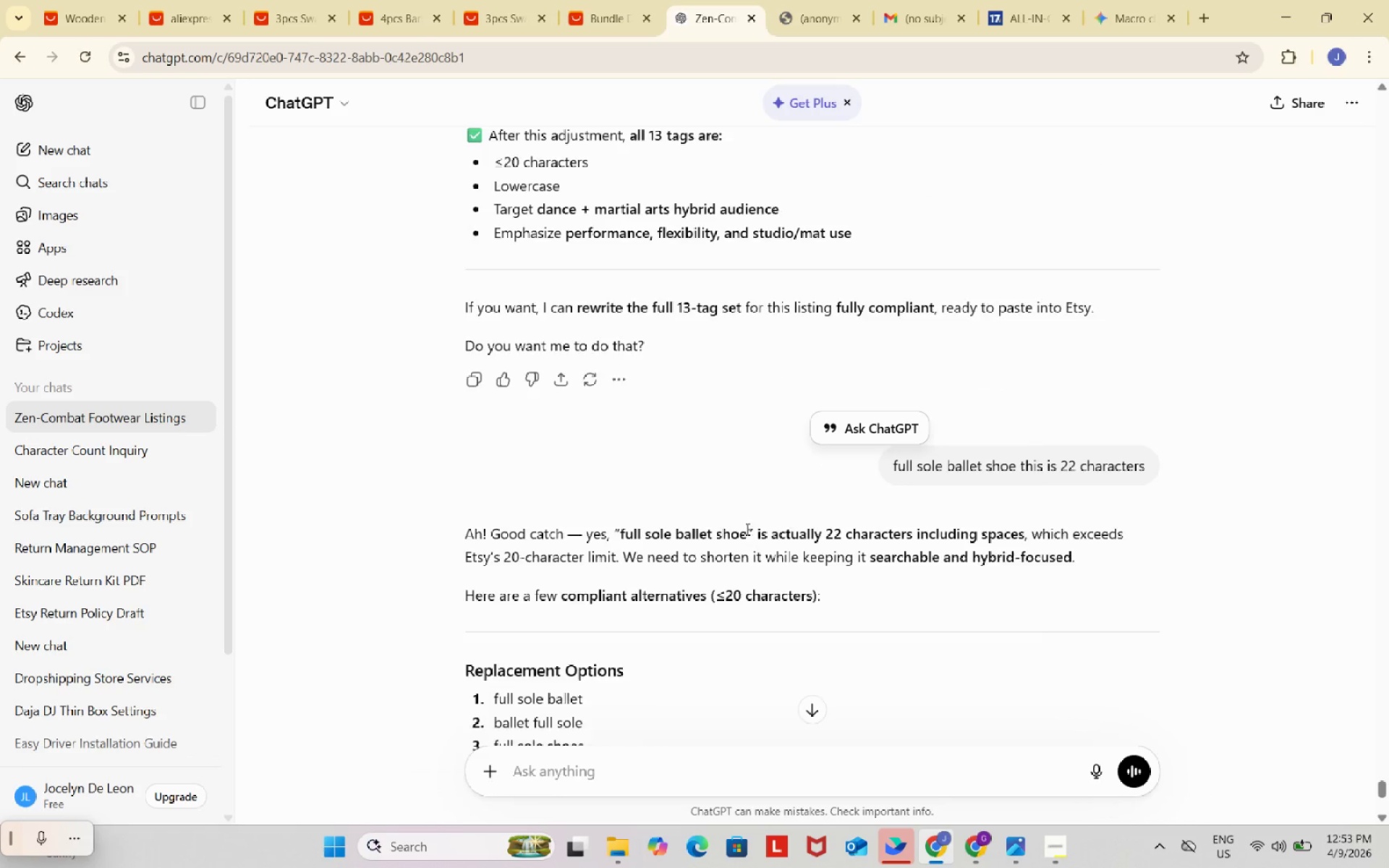 
scroll: coordinate [744, 522], scroll_direction: up, amount: 38.0
 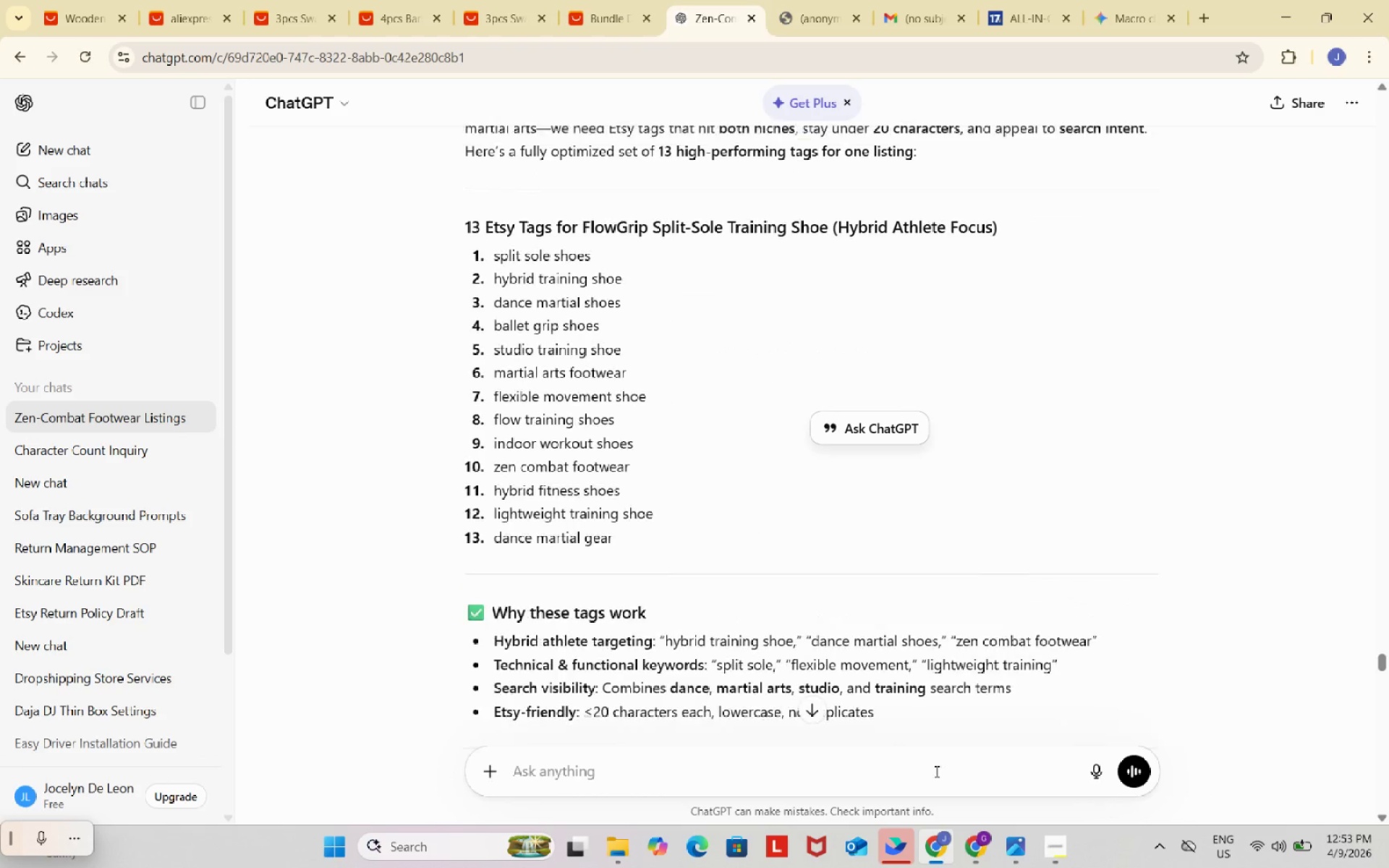 
left_click([967, 848])
 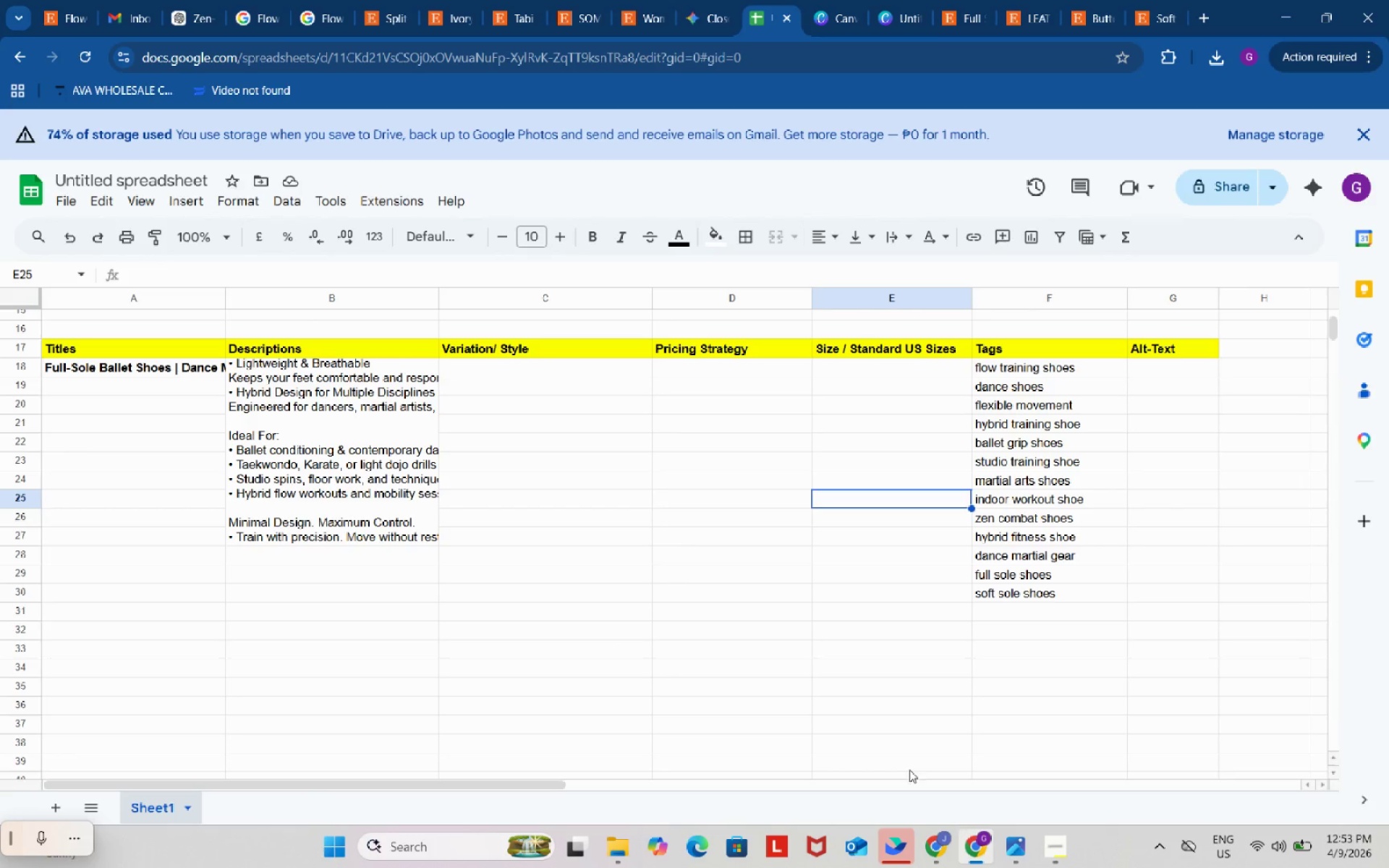 
left_click([759, 658])
 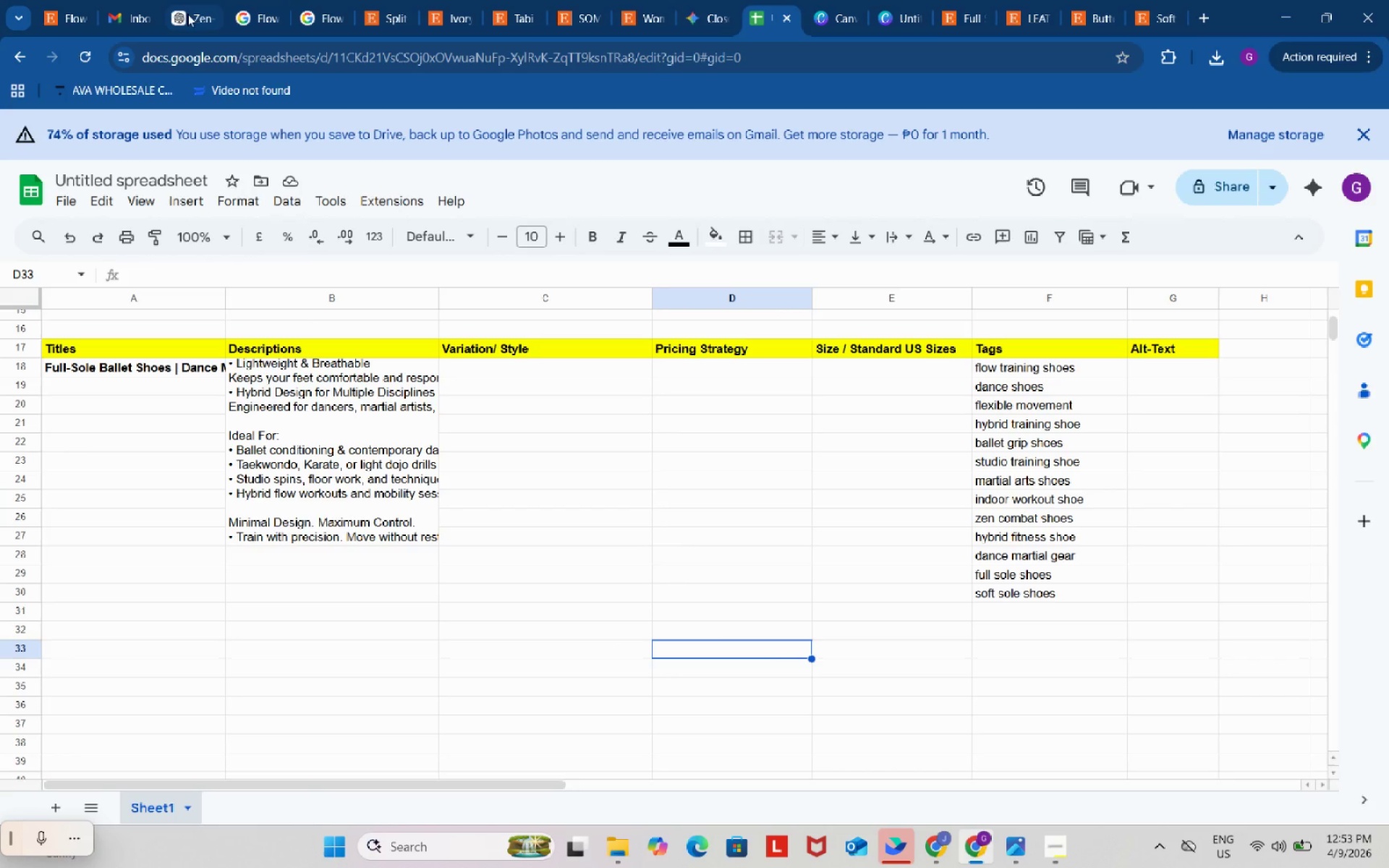 
left_click([187, 1])
 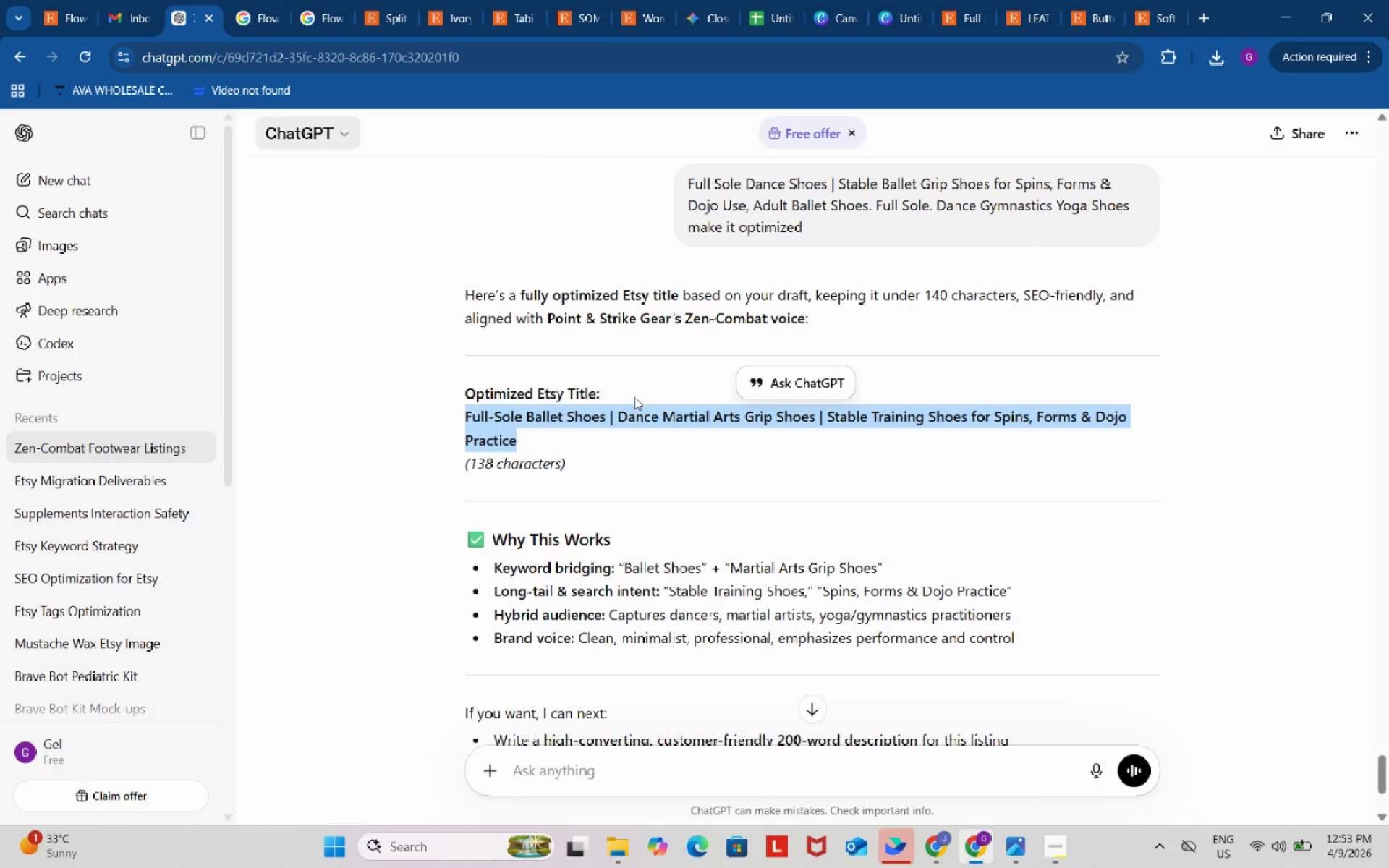 
scroll: coordinate [841, 600], scroll_direction: down, amount: 17.0
 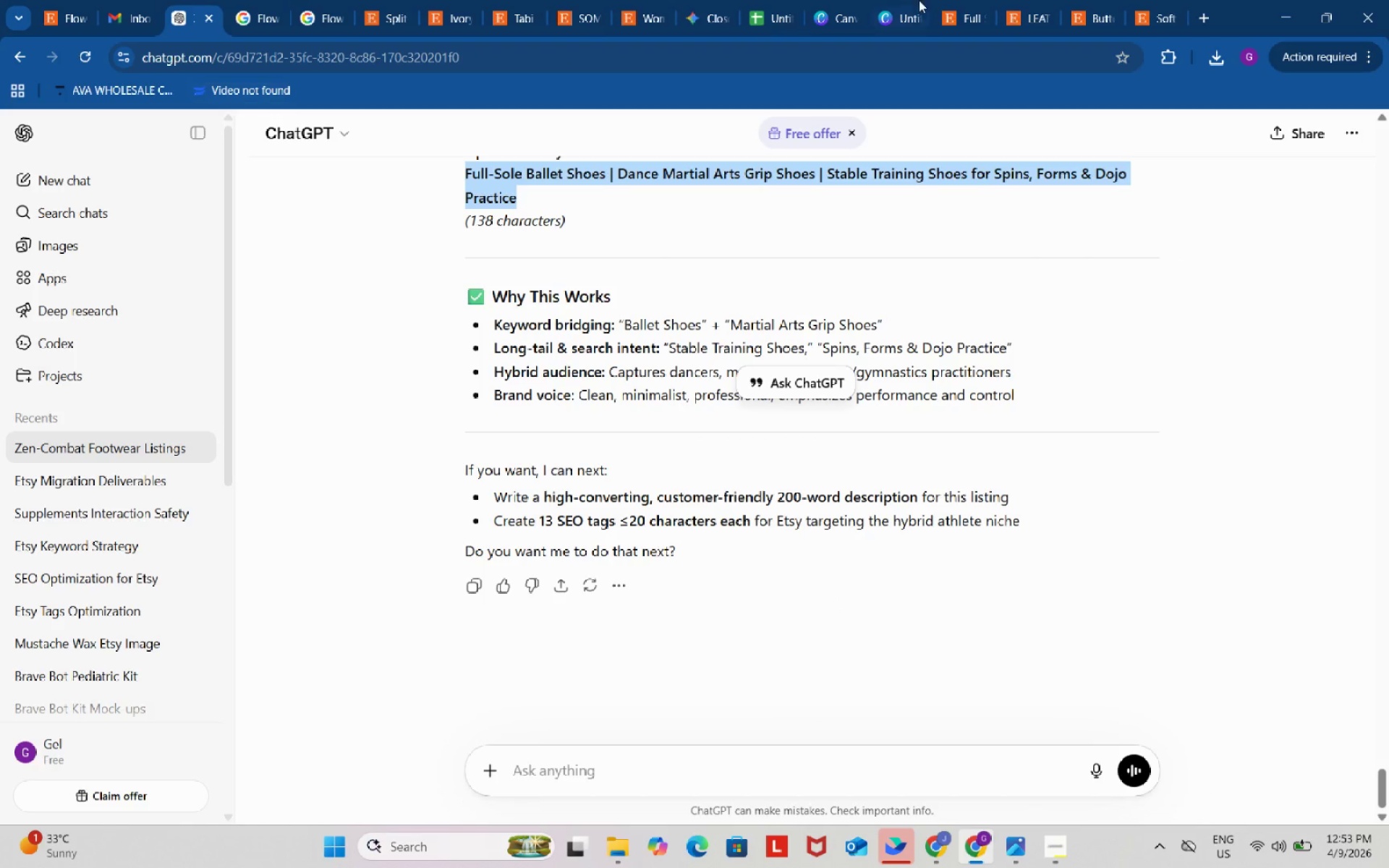 
left_click([786, 0])
 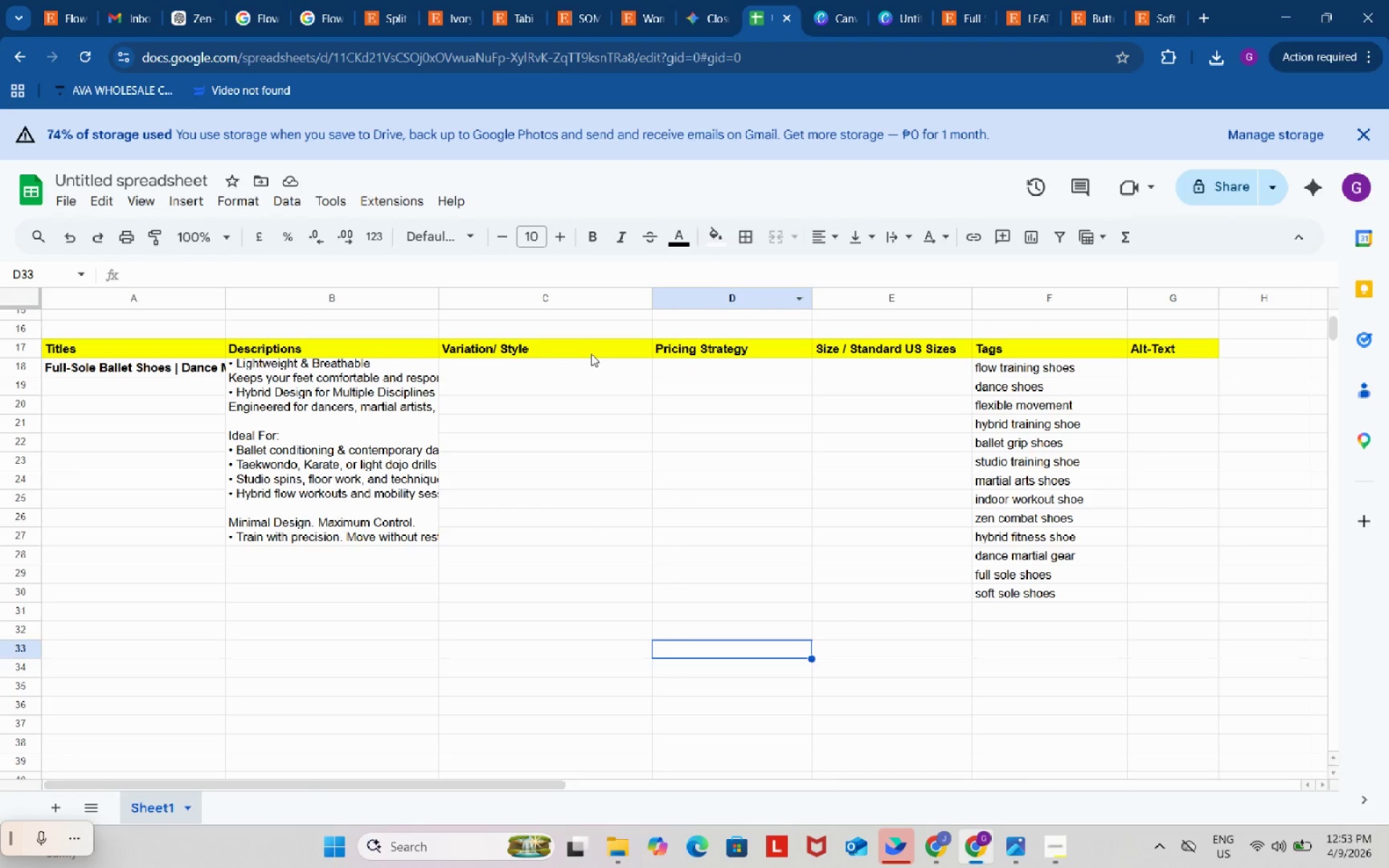 
left_click_drag(start_coordinate=[591, 354], to_coordinate=[763, 354])
 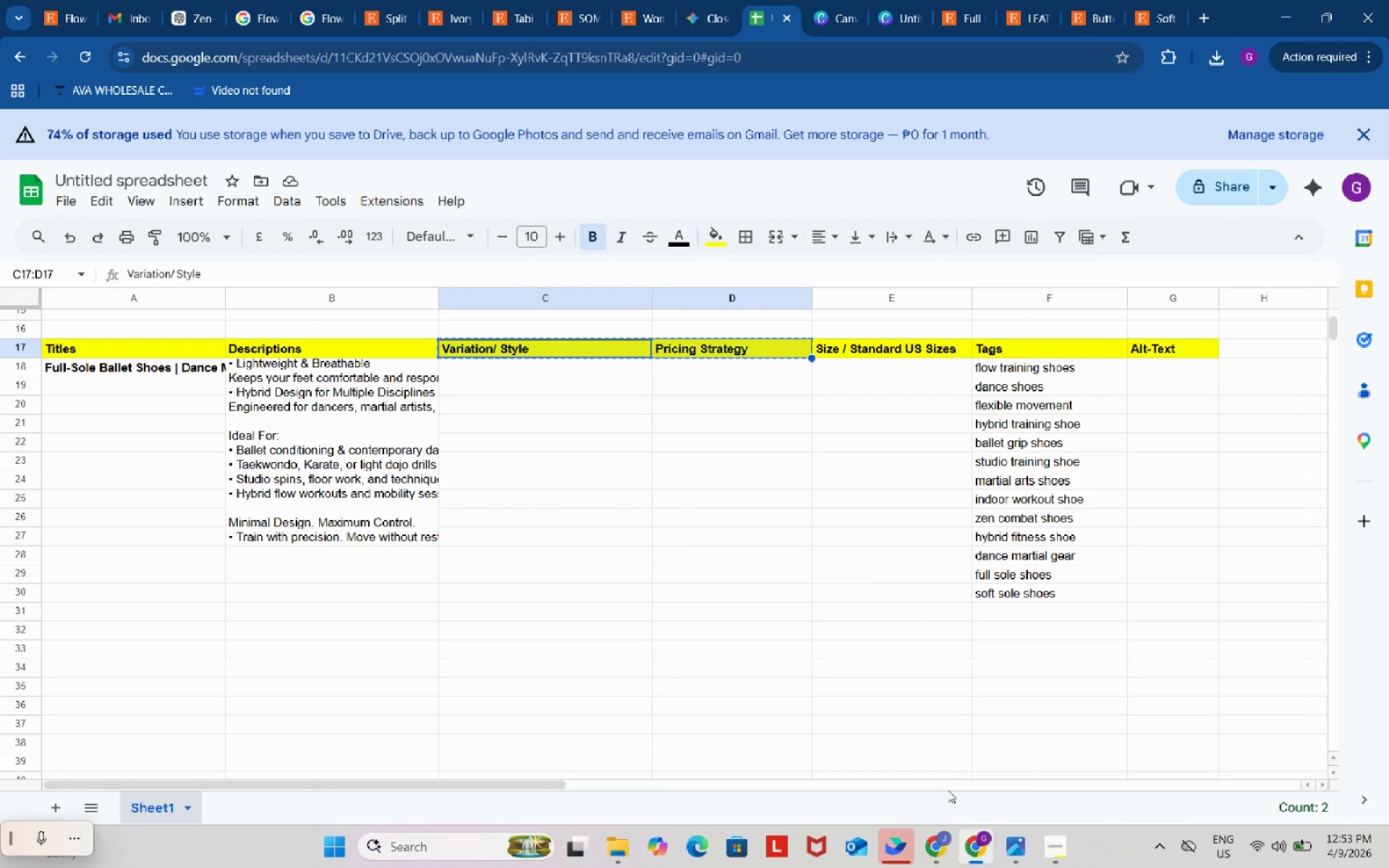 
key(Control+C)
 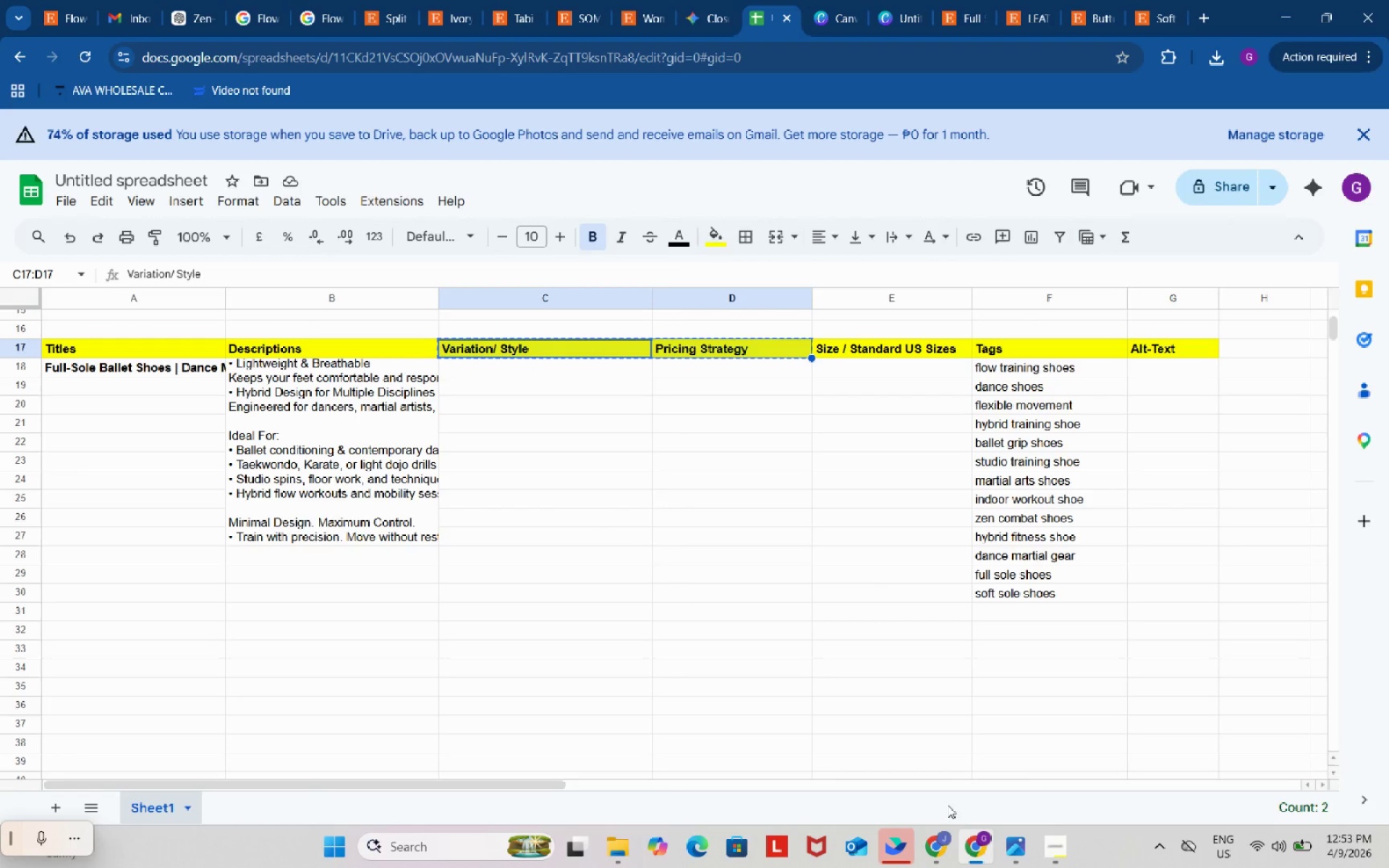 
left_click([943, 850])
 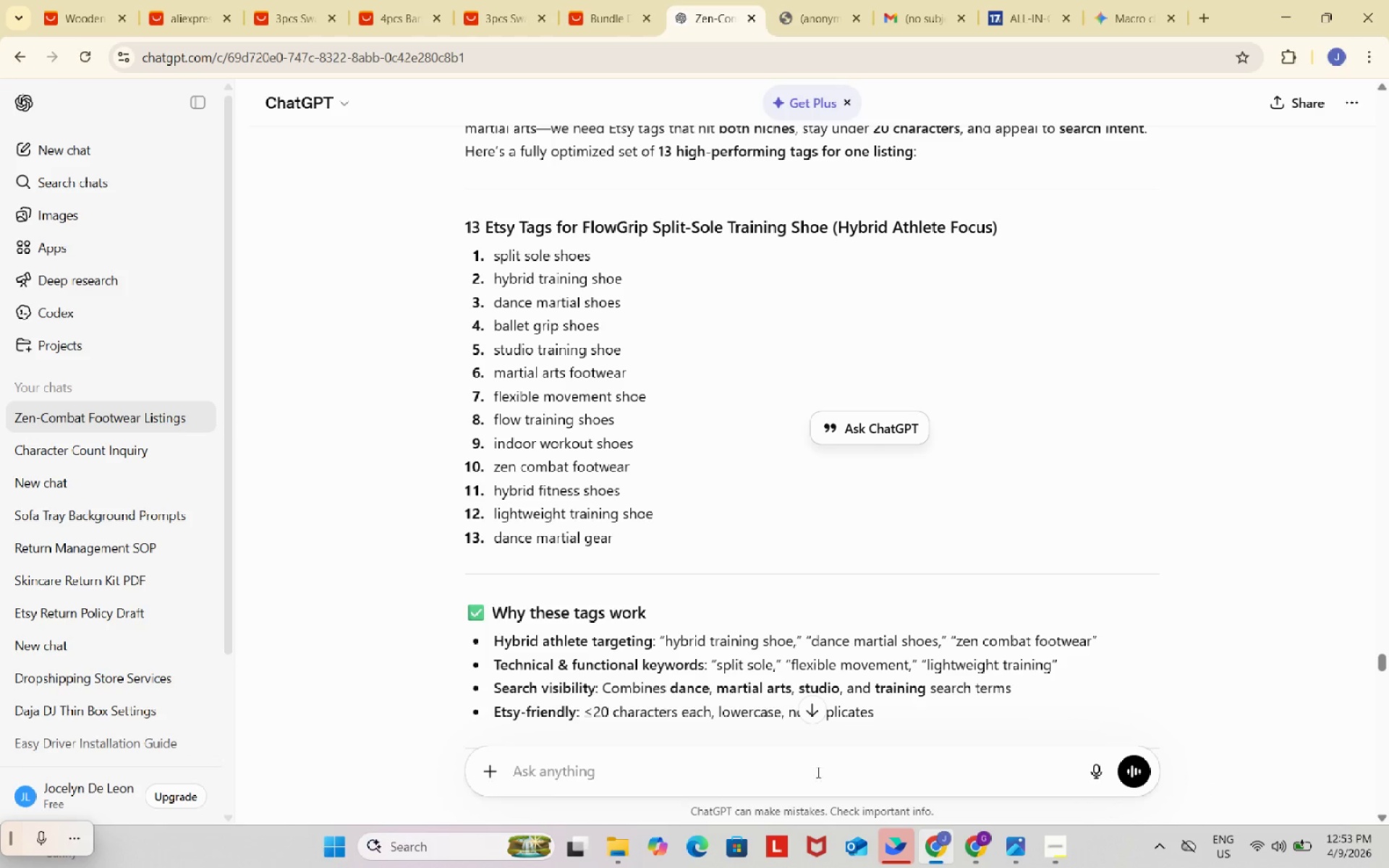 
left_click([815, 769])
 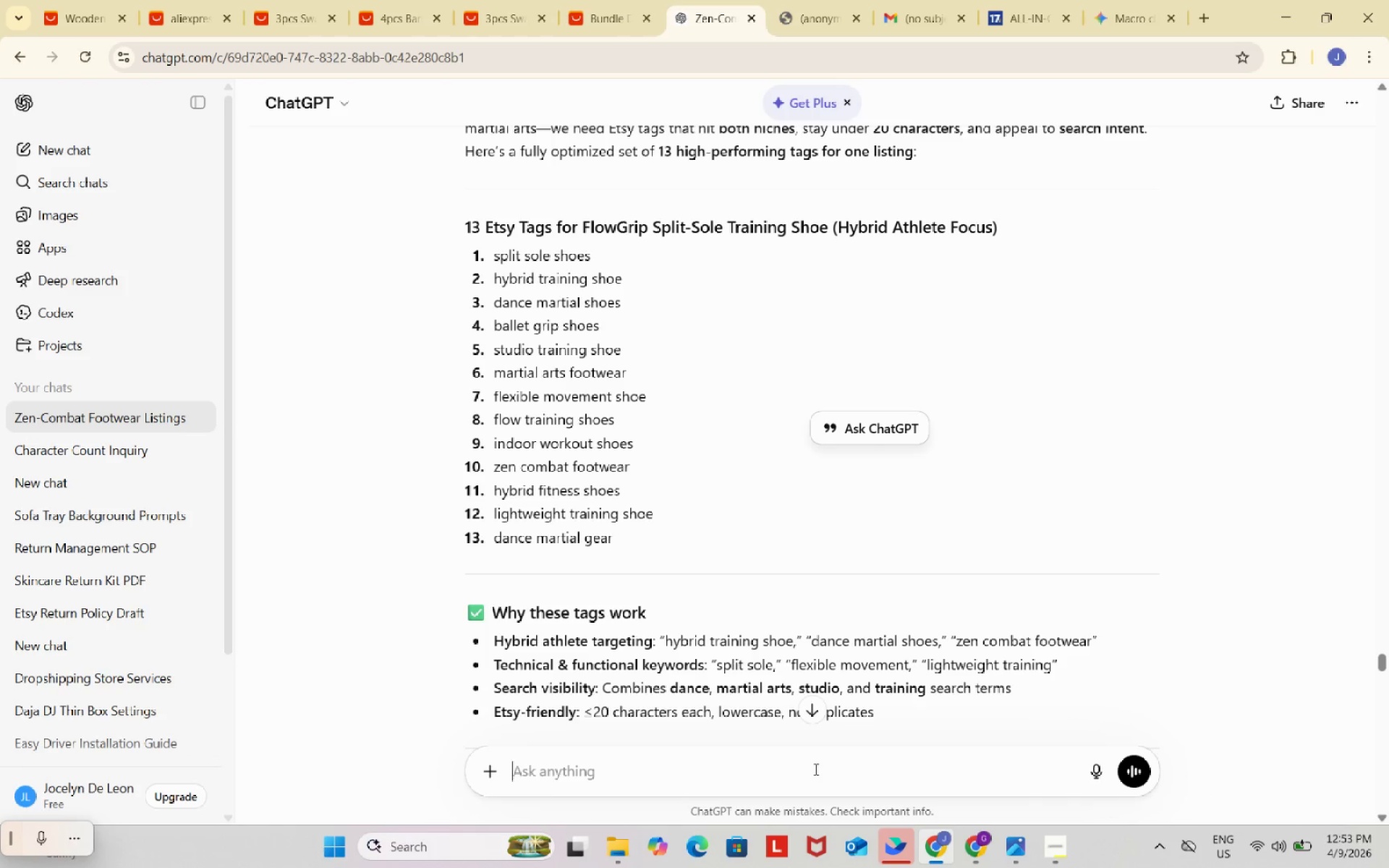 
key(Control+ControlLeft)
 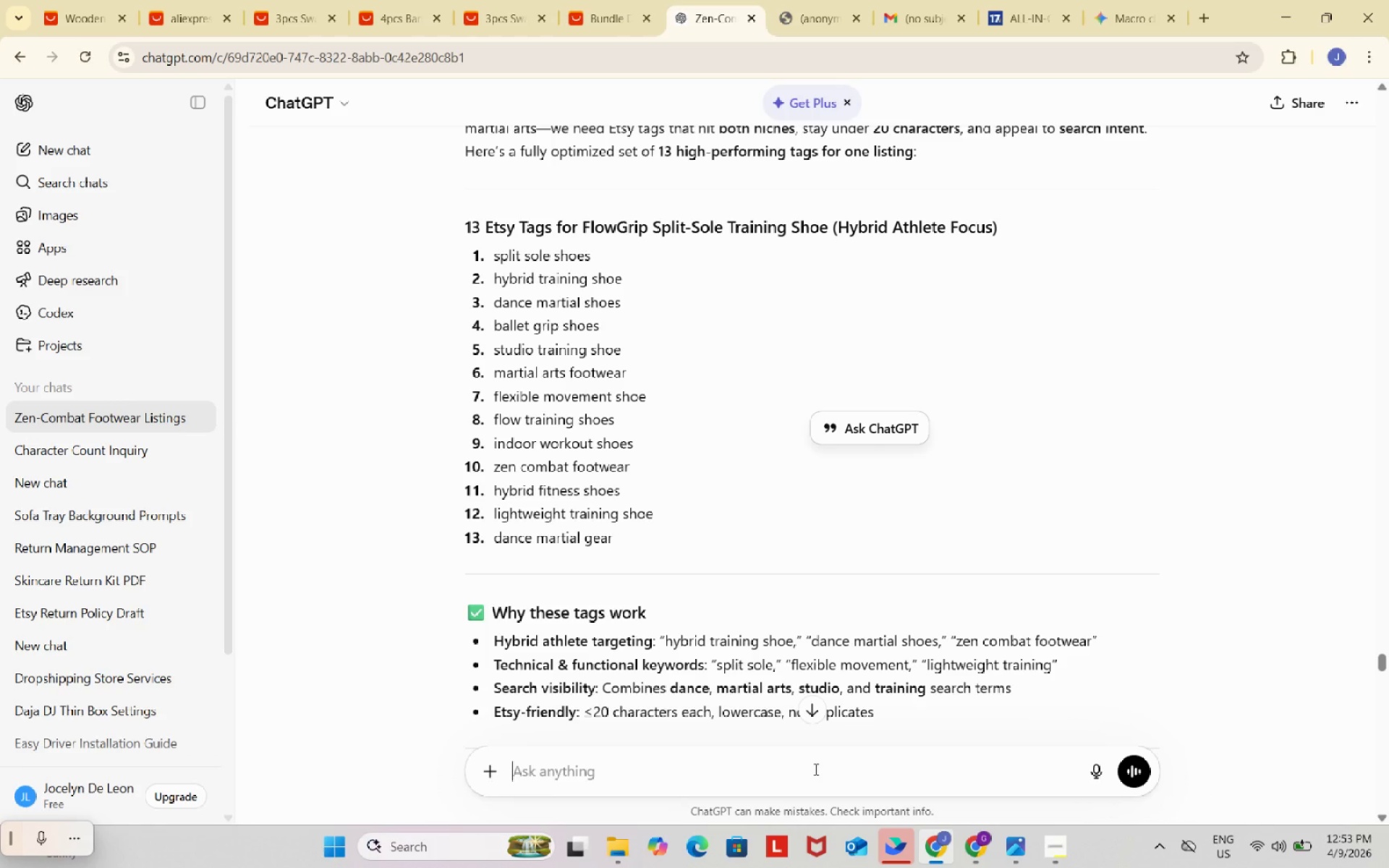 
key(Control+V)
 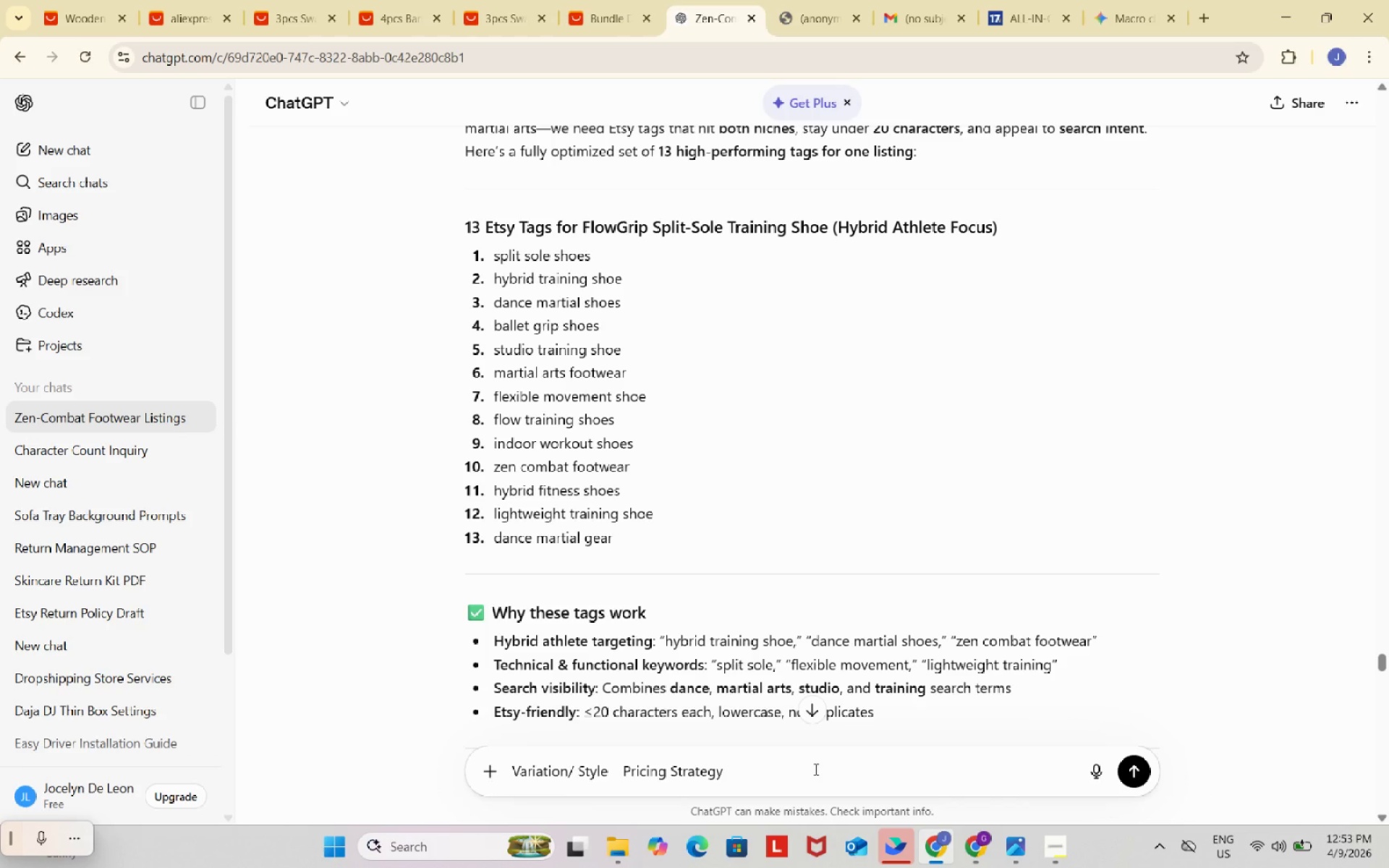 
type(. write me this)
 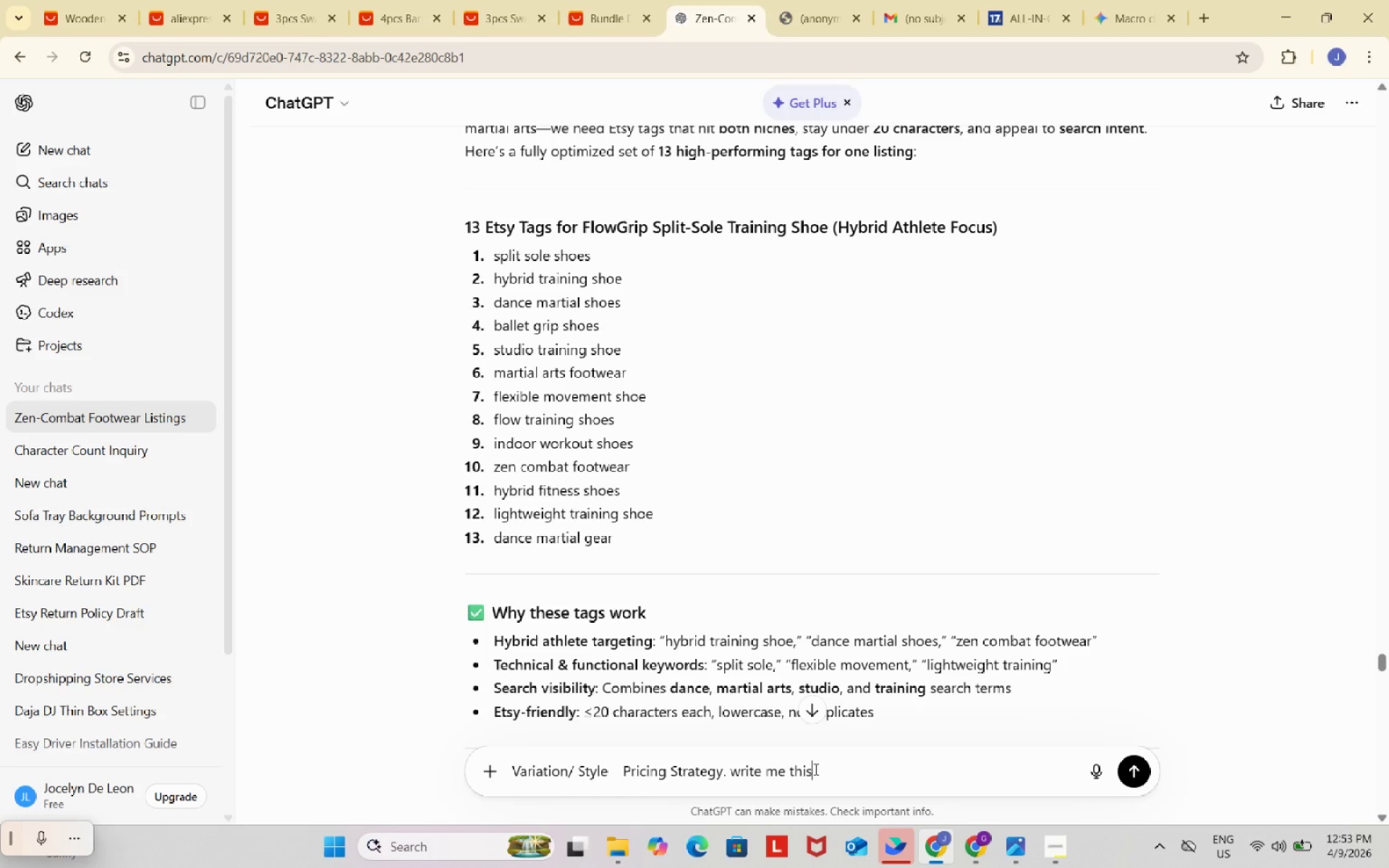 
key(Enter)
 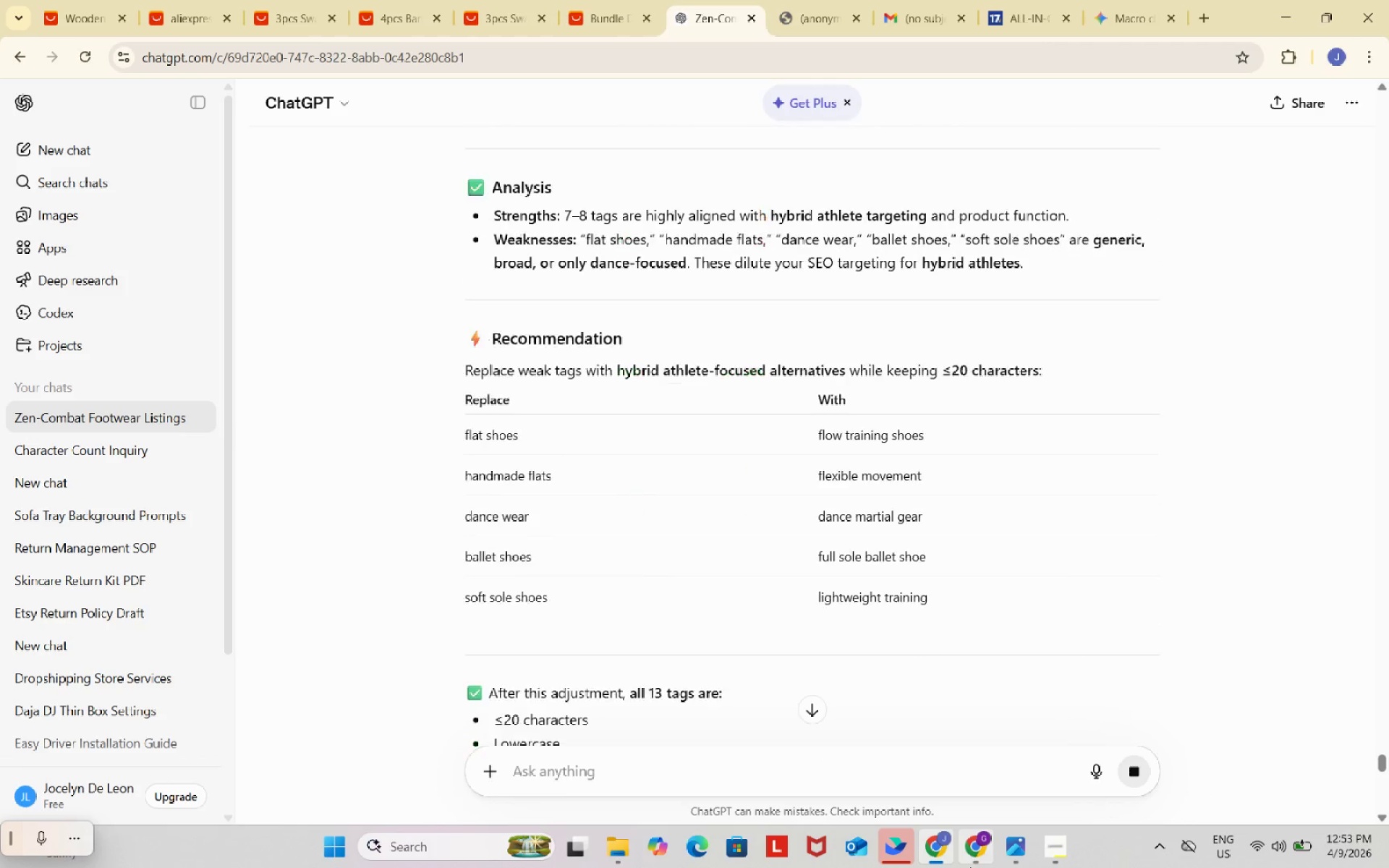 
left_click([975, 843])
 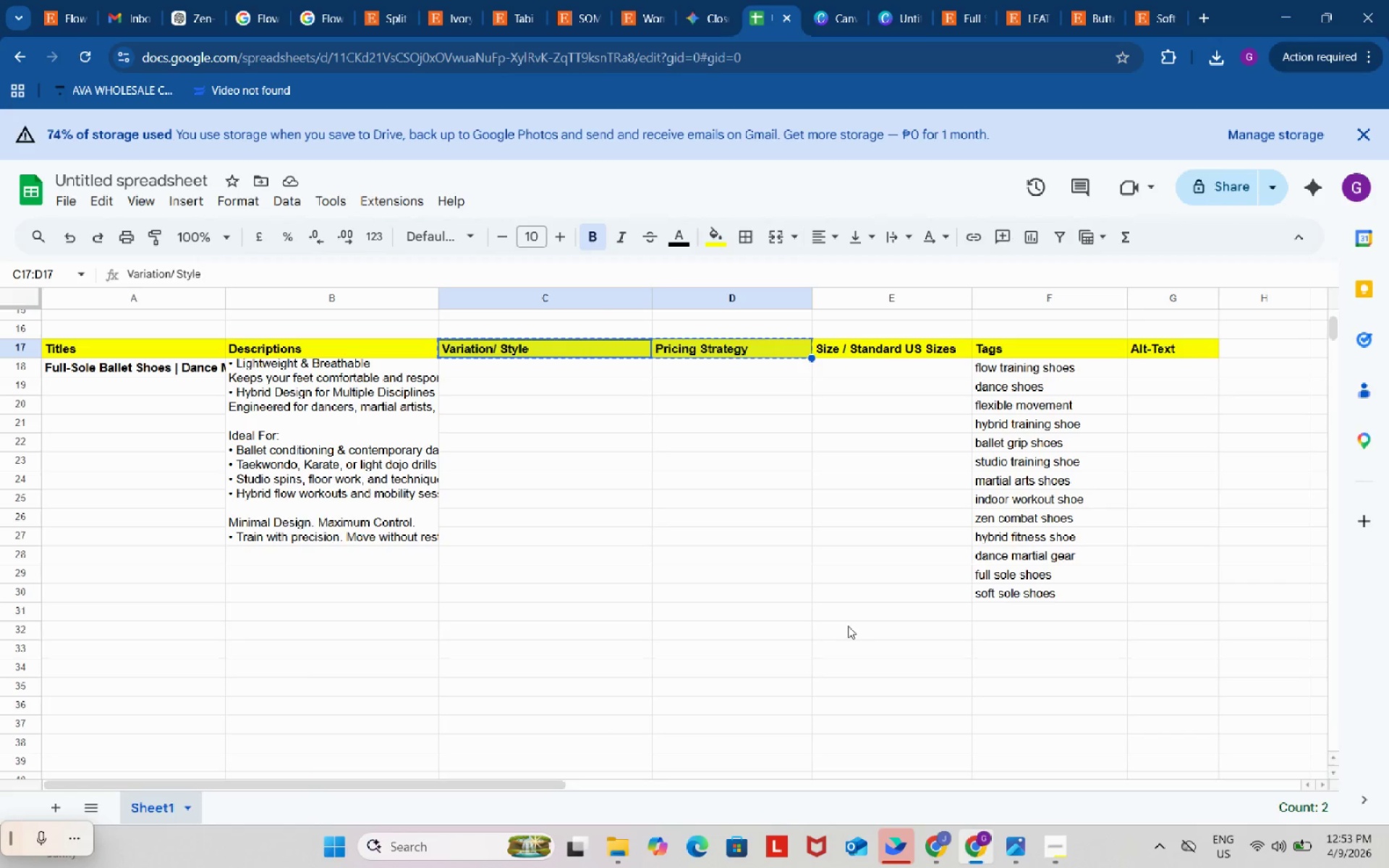 
left_click_drag(start_coordinate=[846, 624], to_coordinate=[846, 621])
 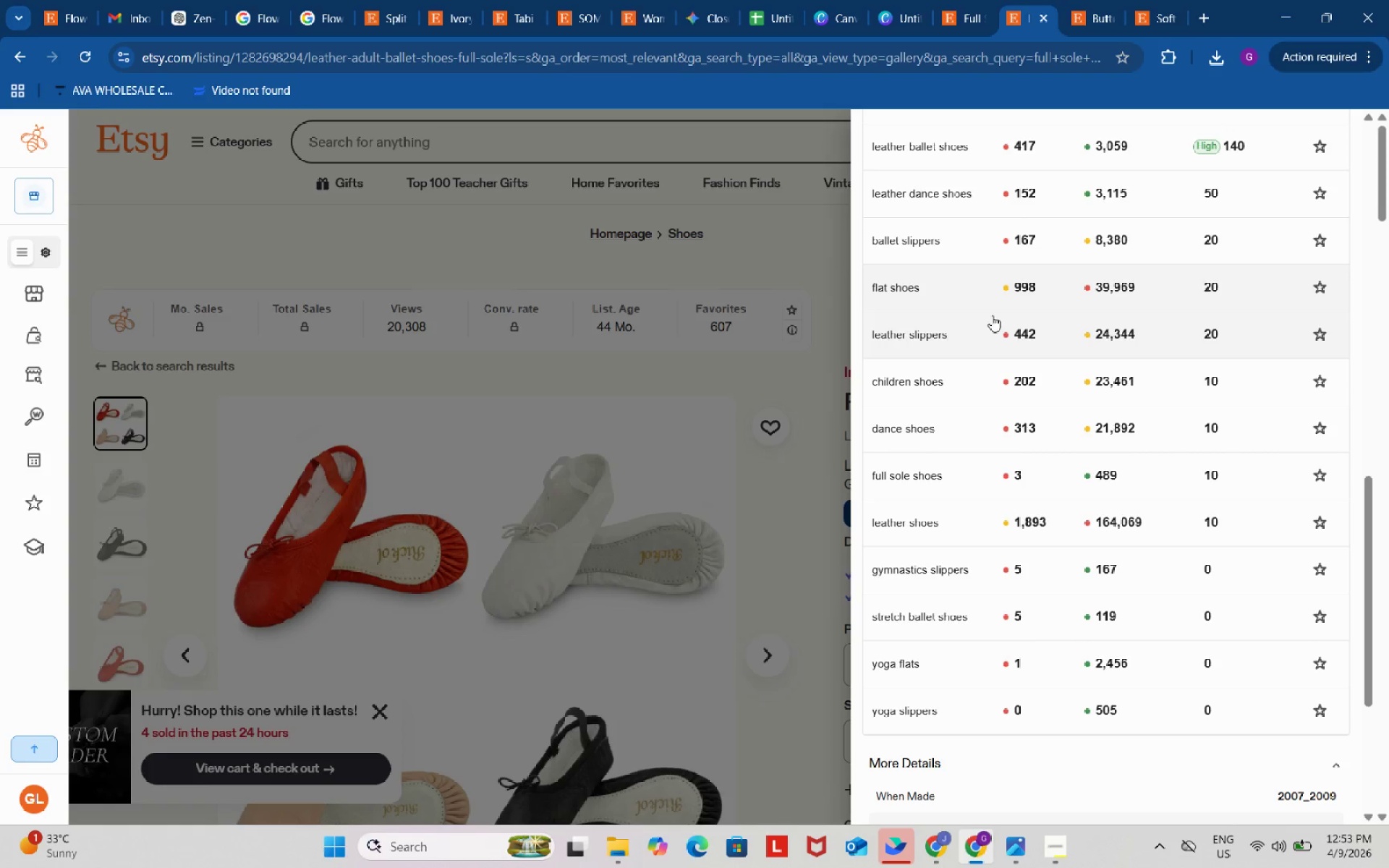 
left_click([817, 246])
 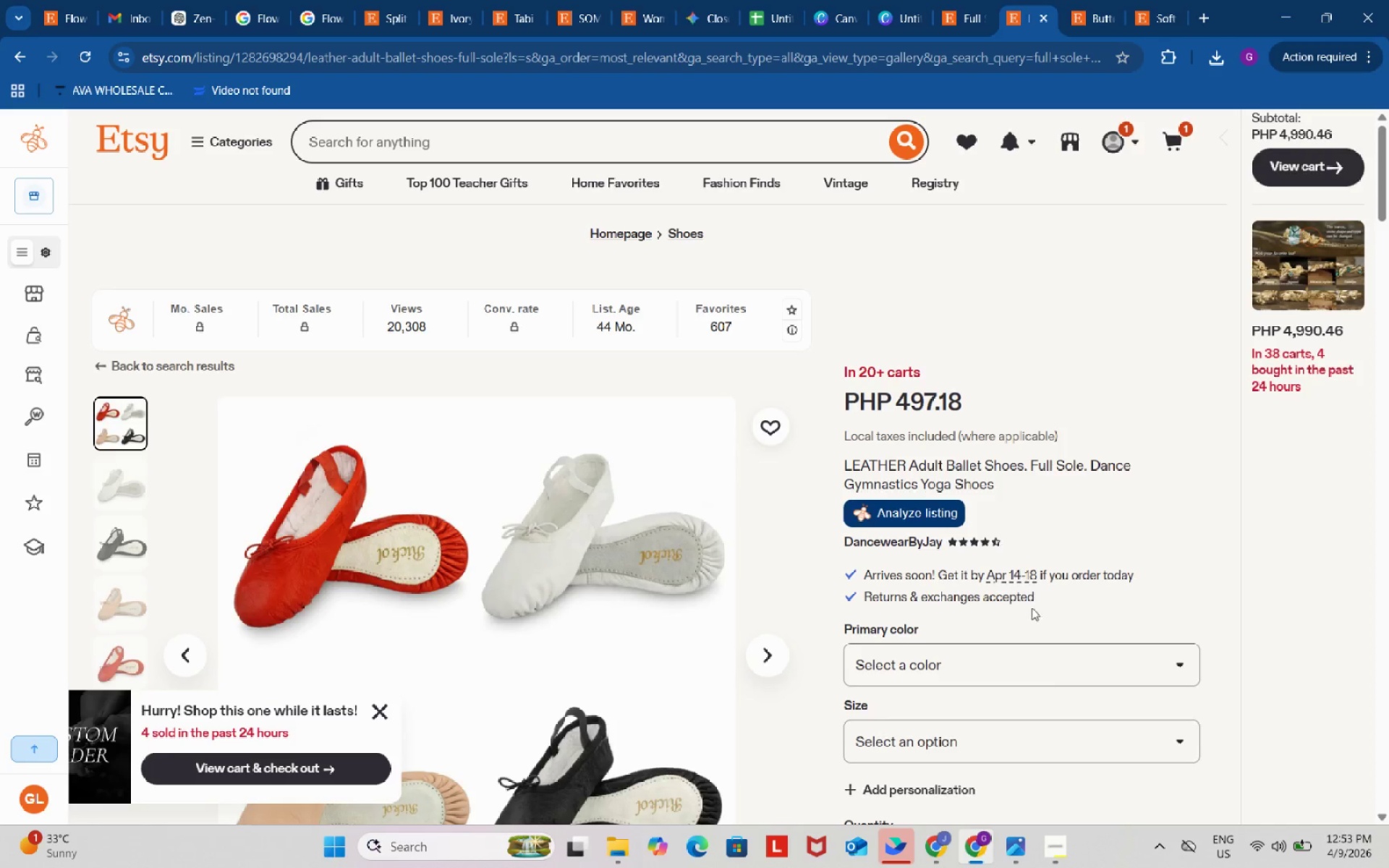 
scroll: coordinate [1034, 613], scroll_direction: down, amount: 2.0
 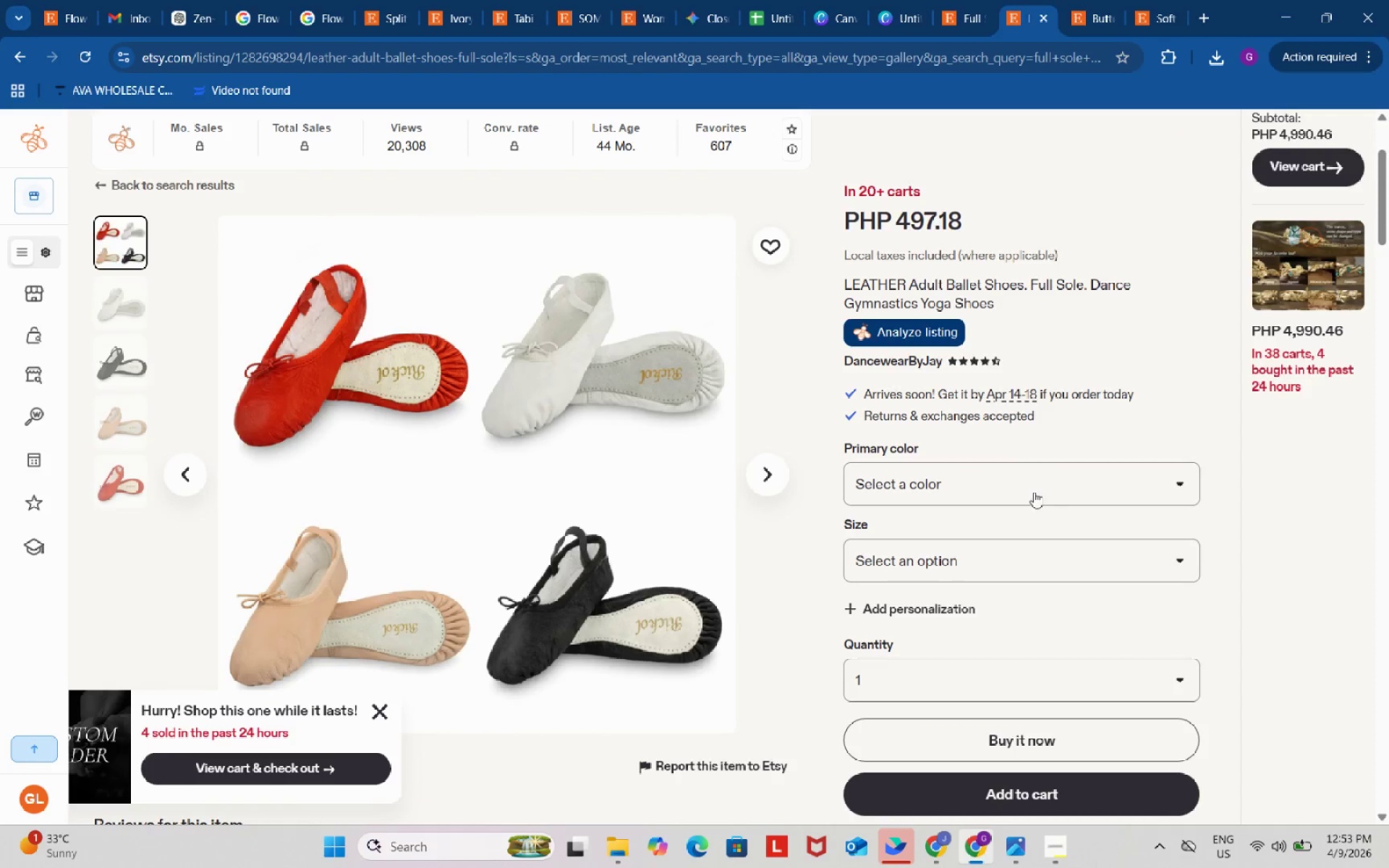 
left_click([1034, 490])
 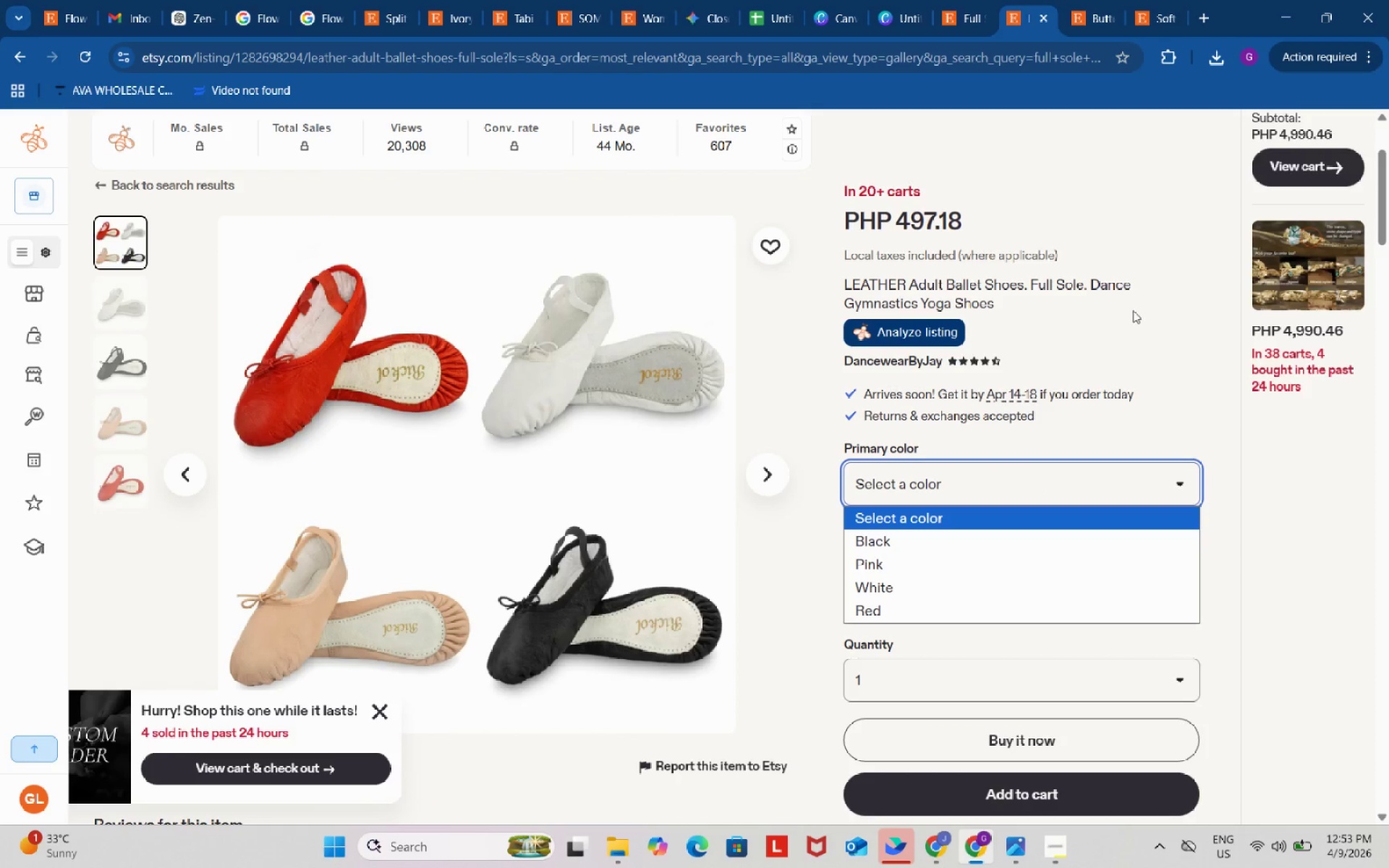 
left_click([1138, 301])
 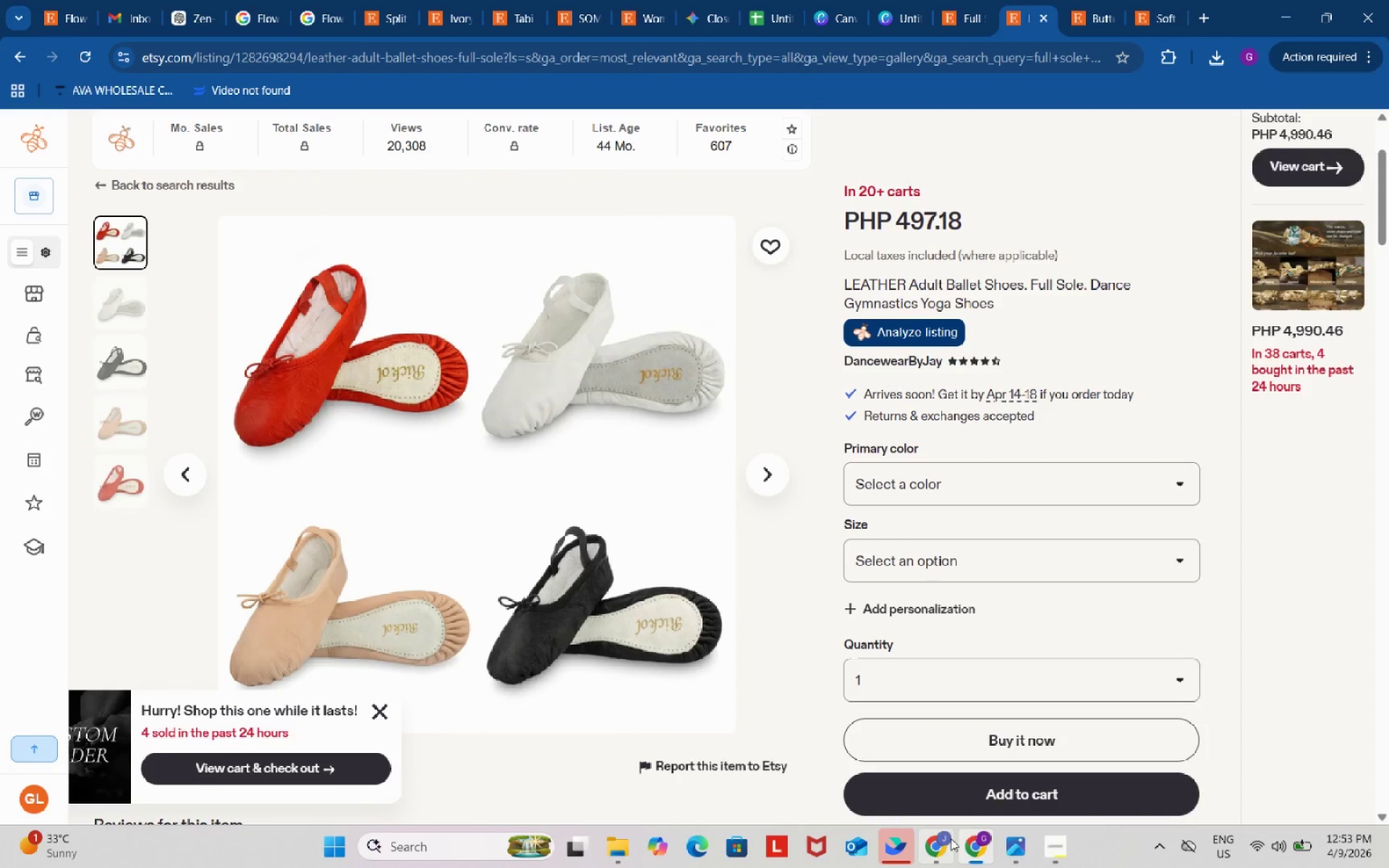 
left_click([941, 843])
 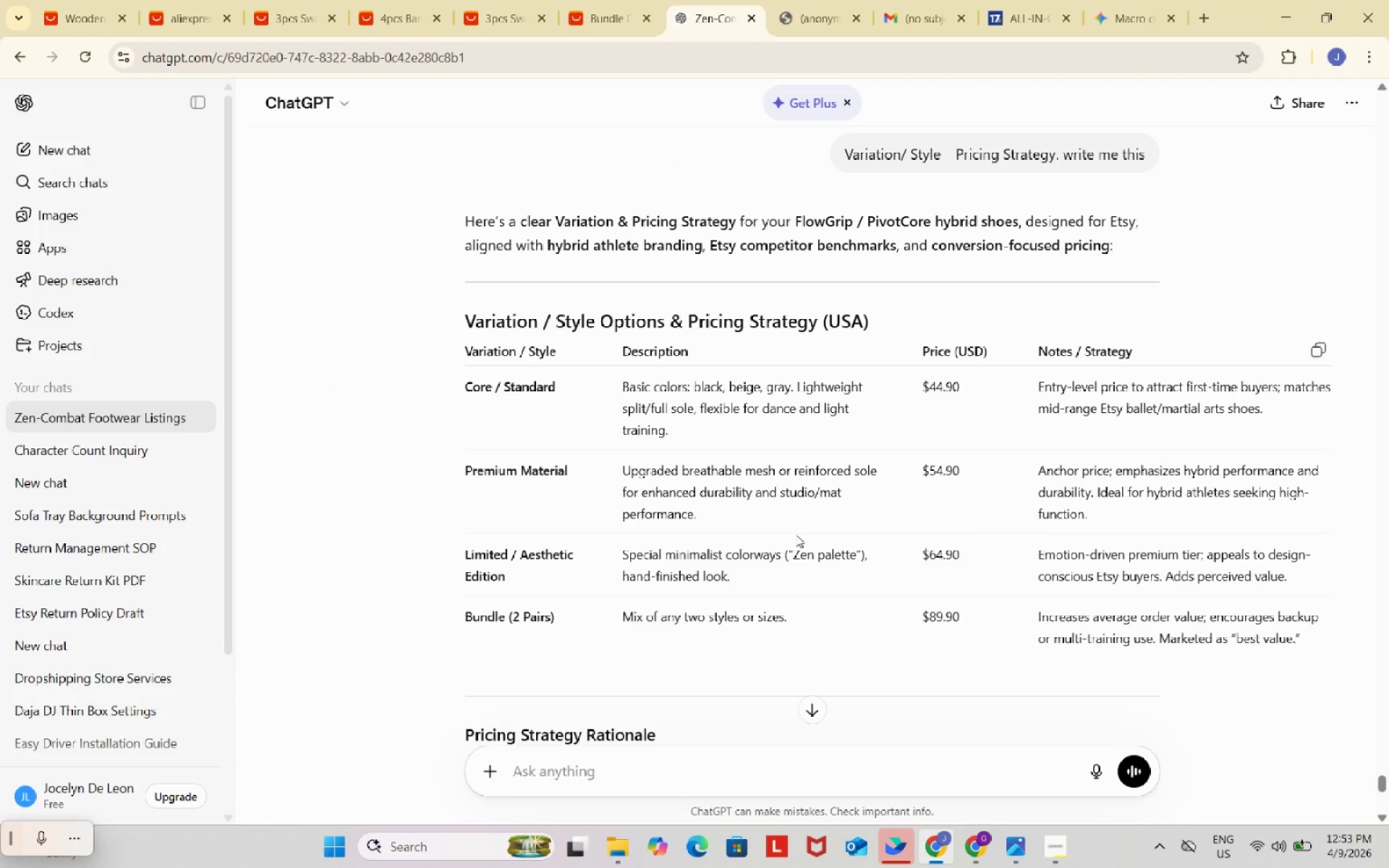 
wait(6.09)
 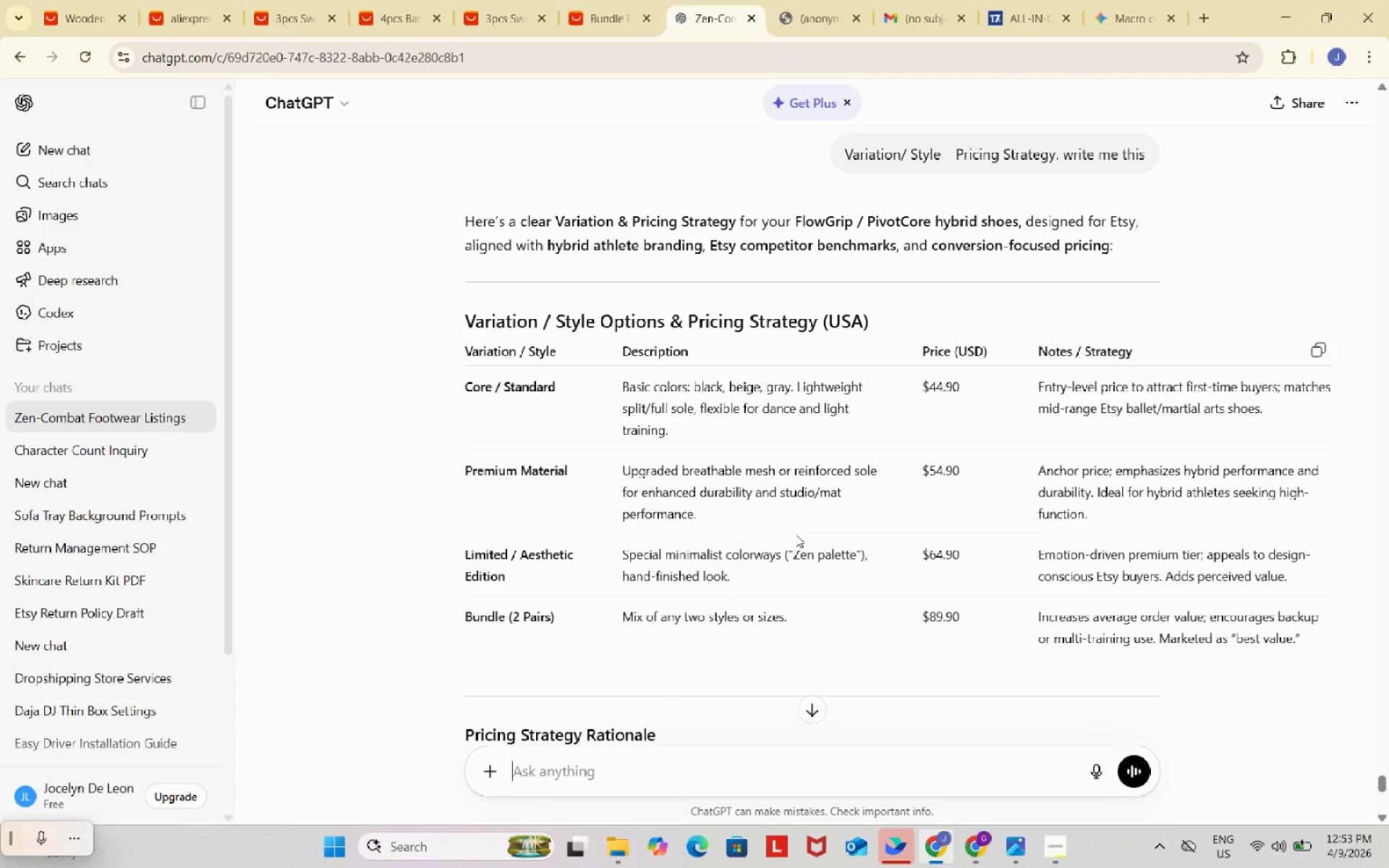 
scroll: coordinate [793, 521], scroll_direction: down, amount: 8.0
 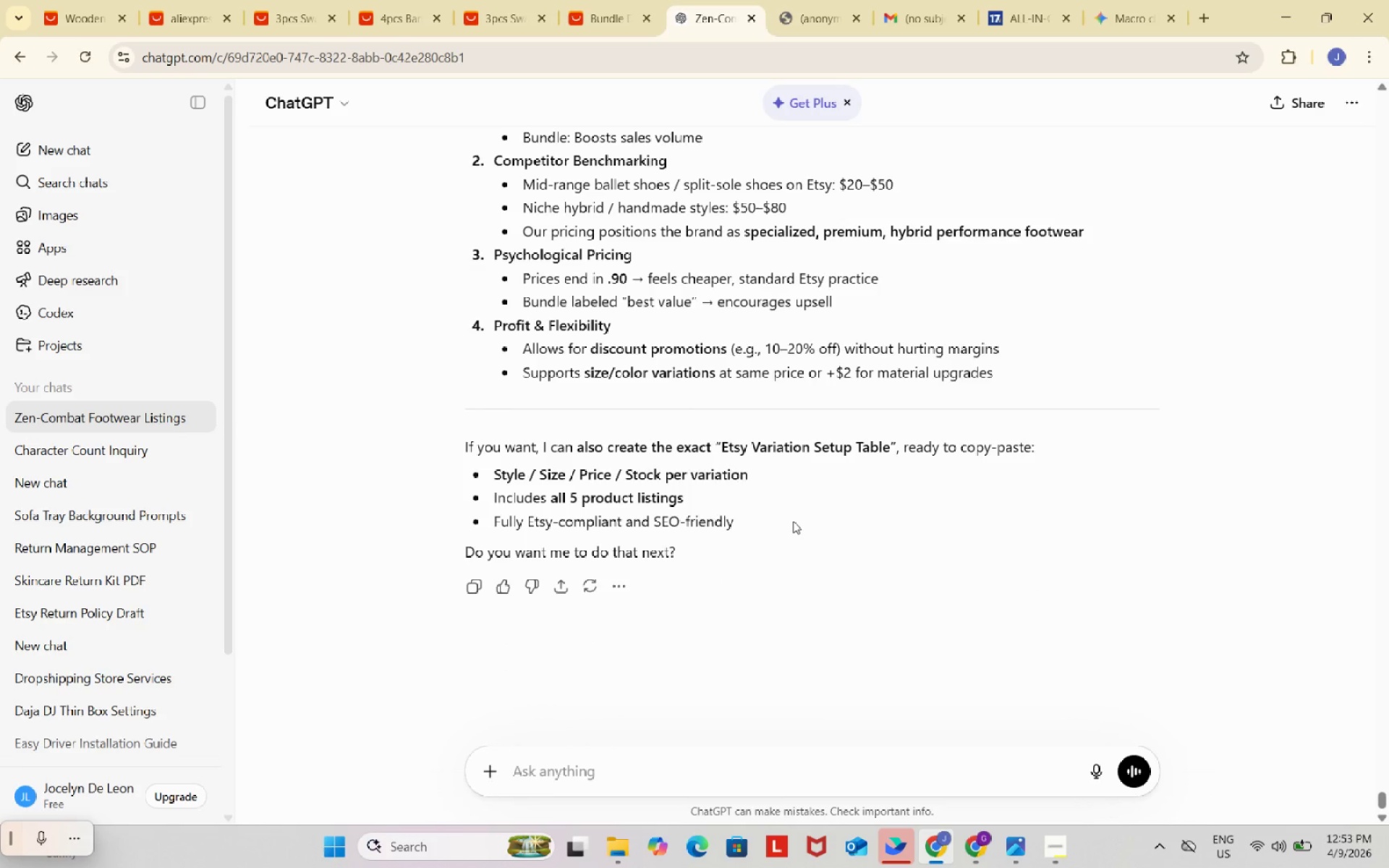 
scroll: coordinate [792, 520], scroll_direction: up, amount: 8.0
 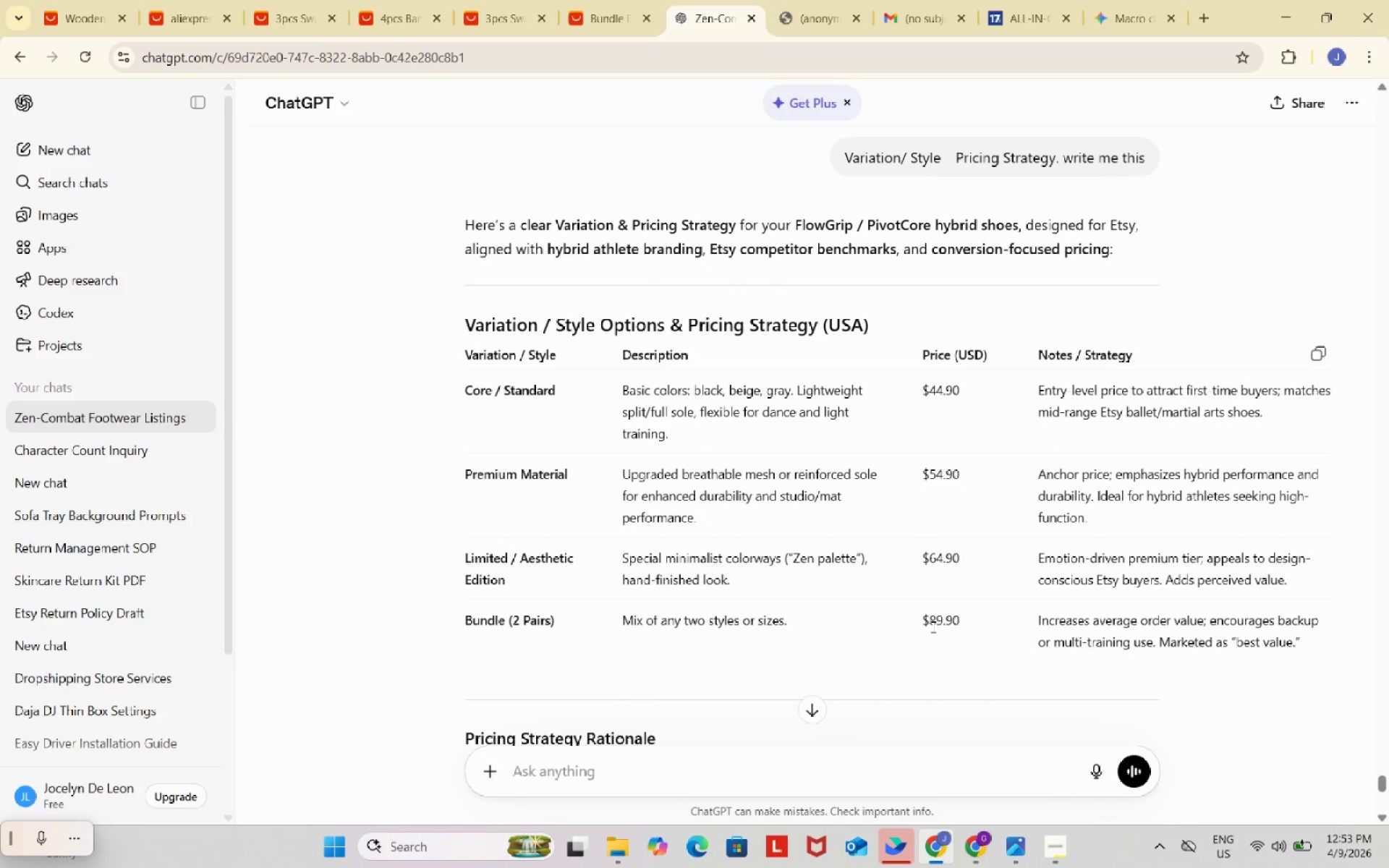 
wait(7.63)
 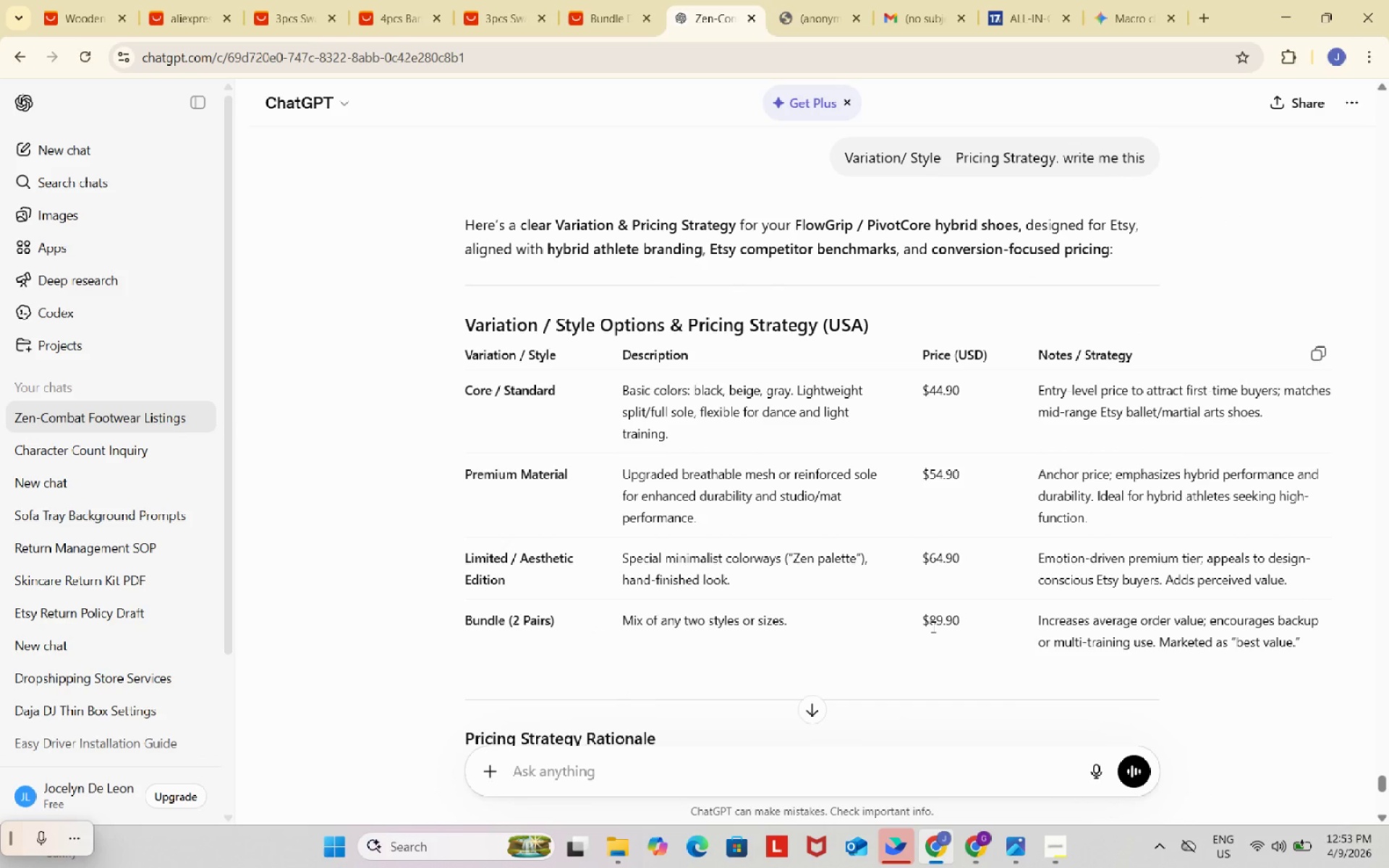 
left_click([979, 837])
 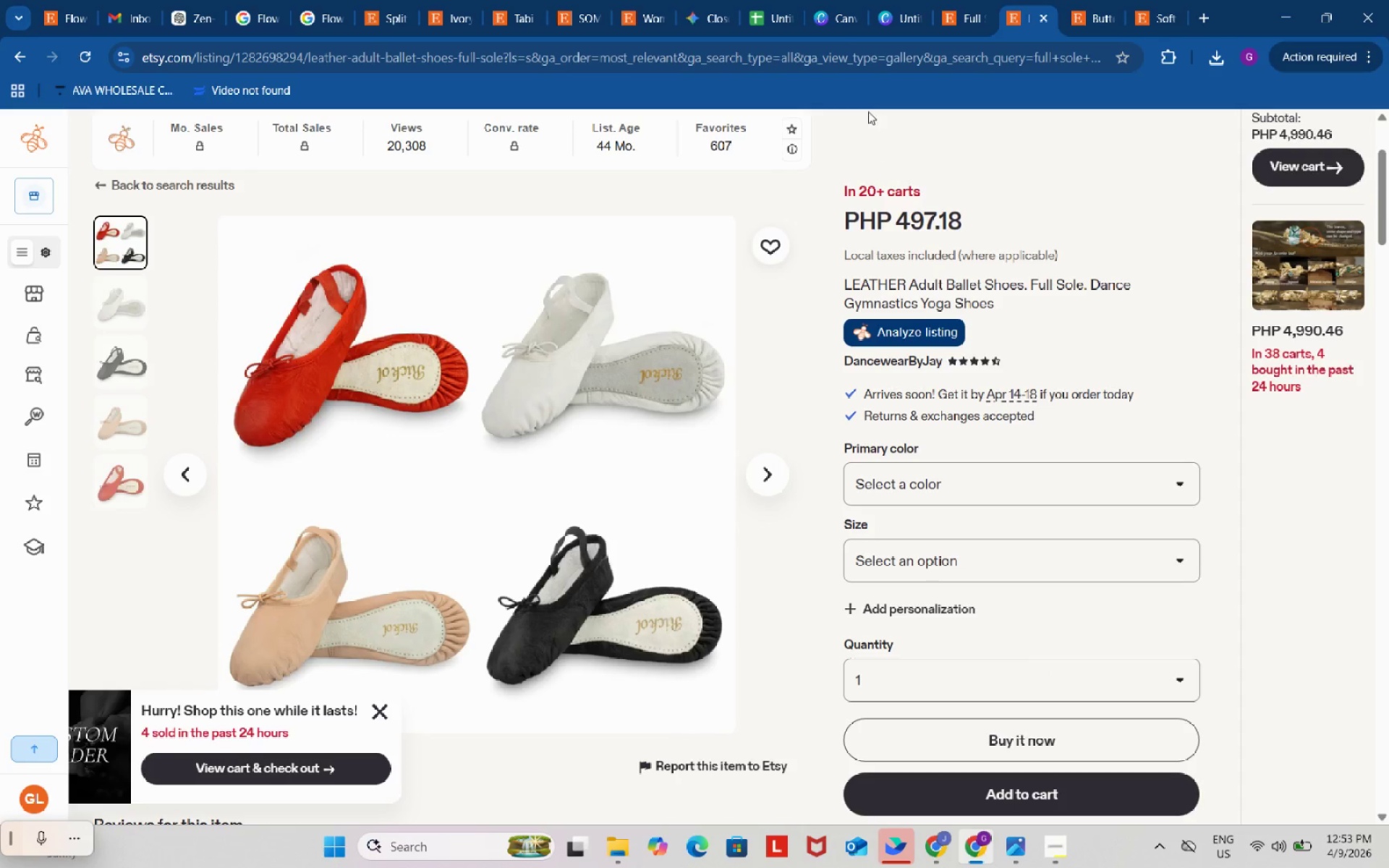 
left_click([768, 0])
 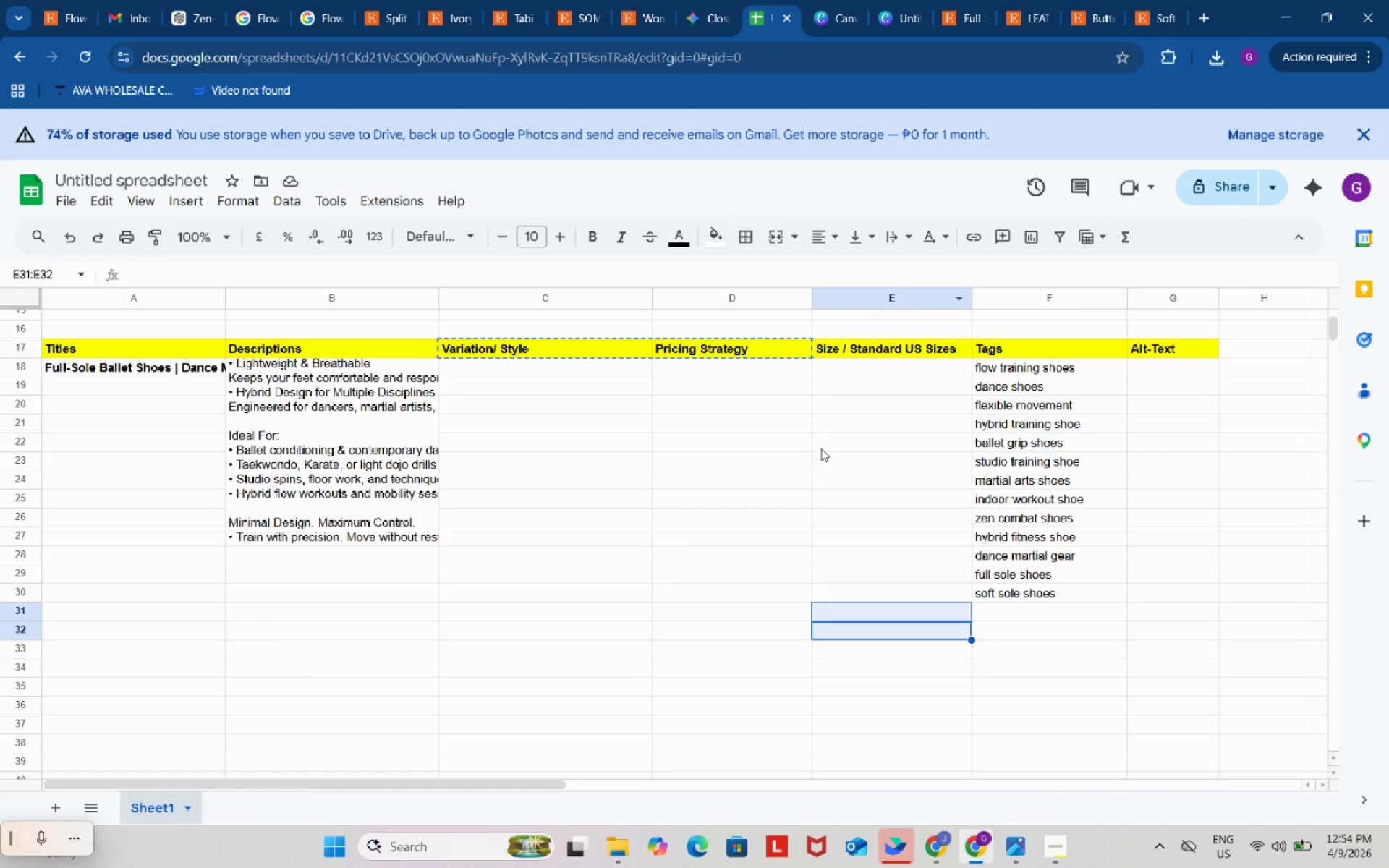 
scroll: coordinate [817, 499], scroll_direction: up, amount: 9.0
 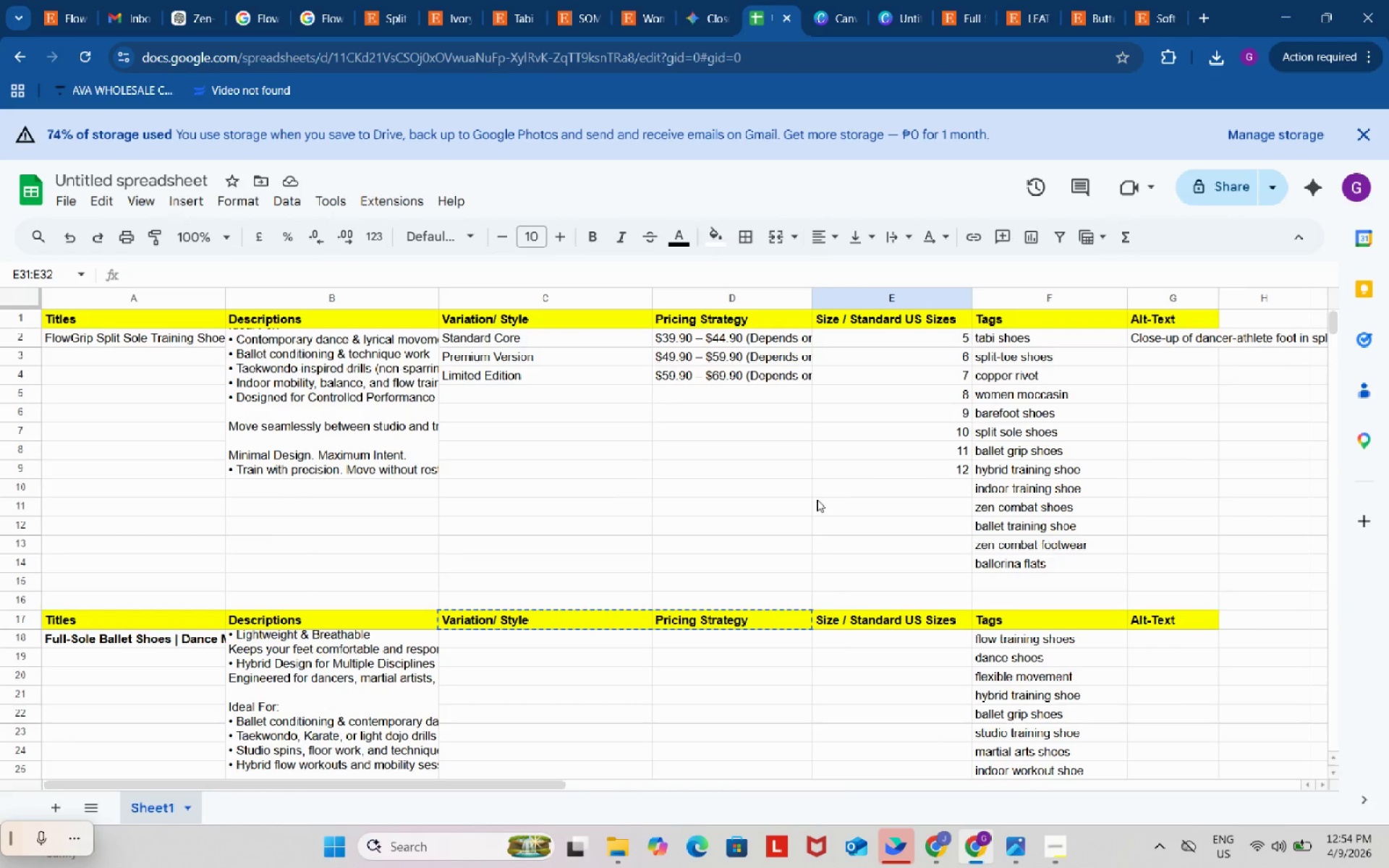 
left_click([935, 848])
 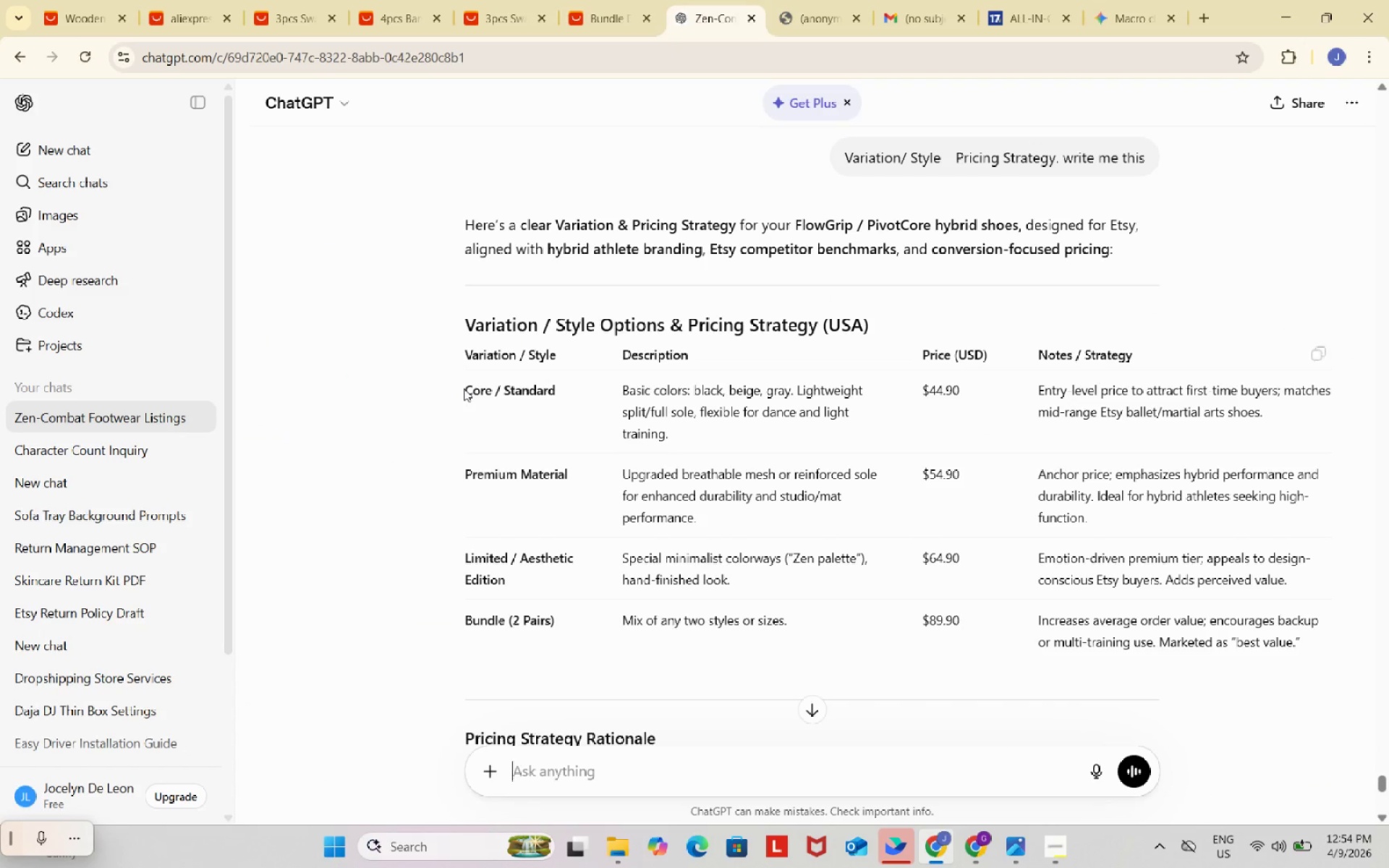 
left_click_drag(start_coordinate=[464, 388], to_coordinate=[538, 386])
 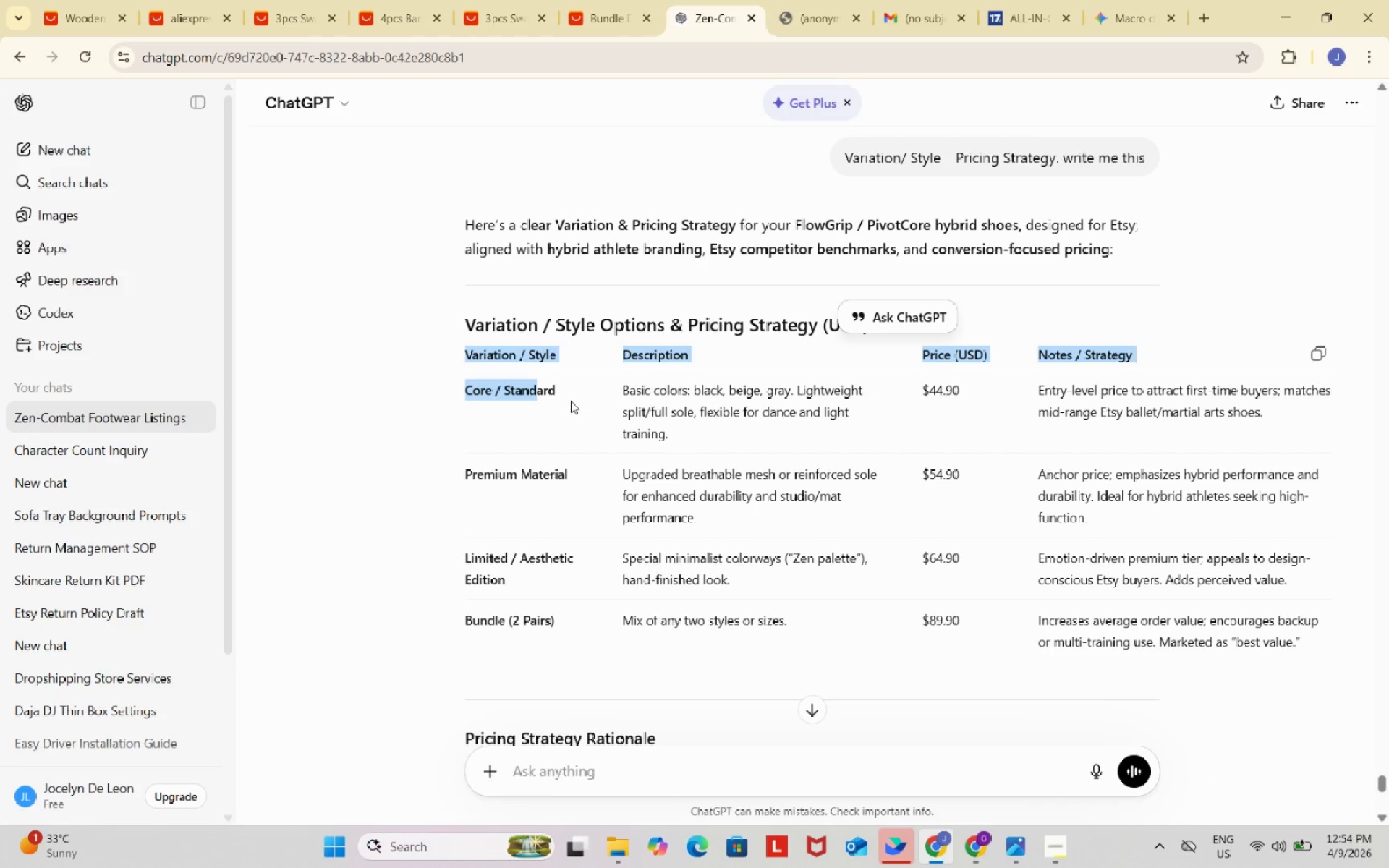 
left_click([571, 401])
 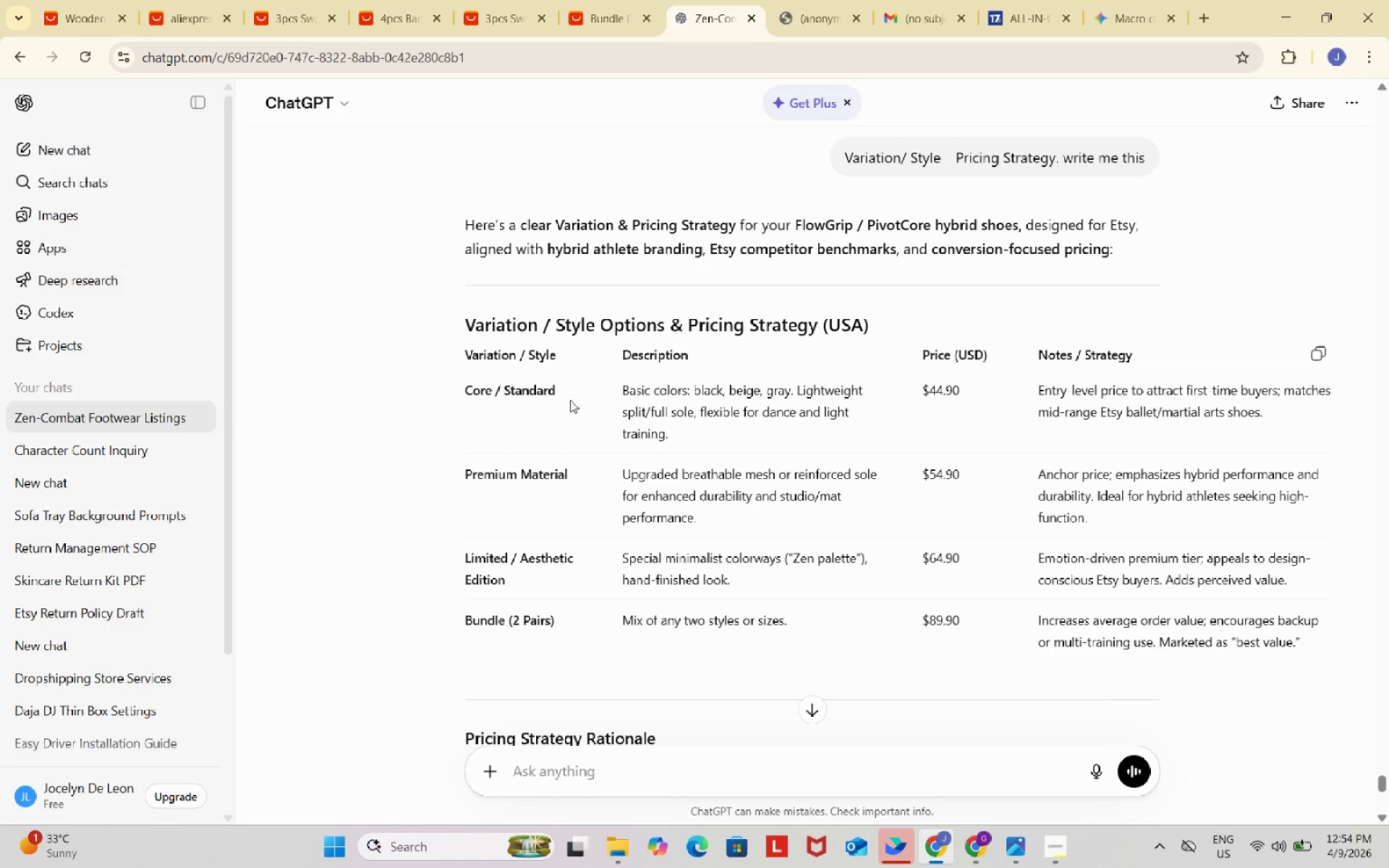 
left_click_drag(start_coordinate=[569, 400], to_coordinate=[466, 388])
 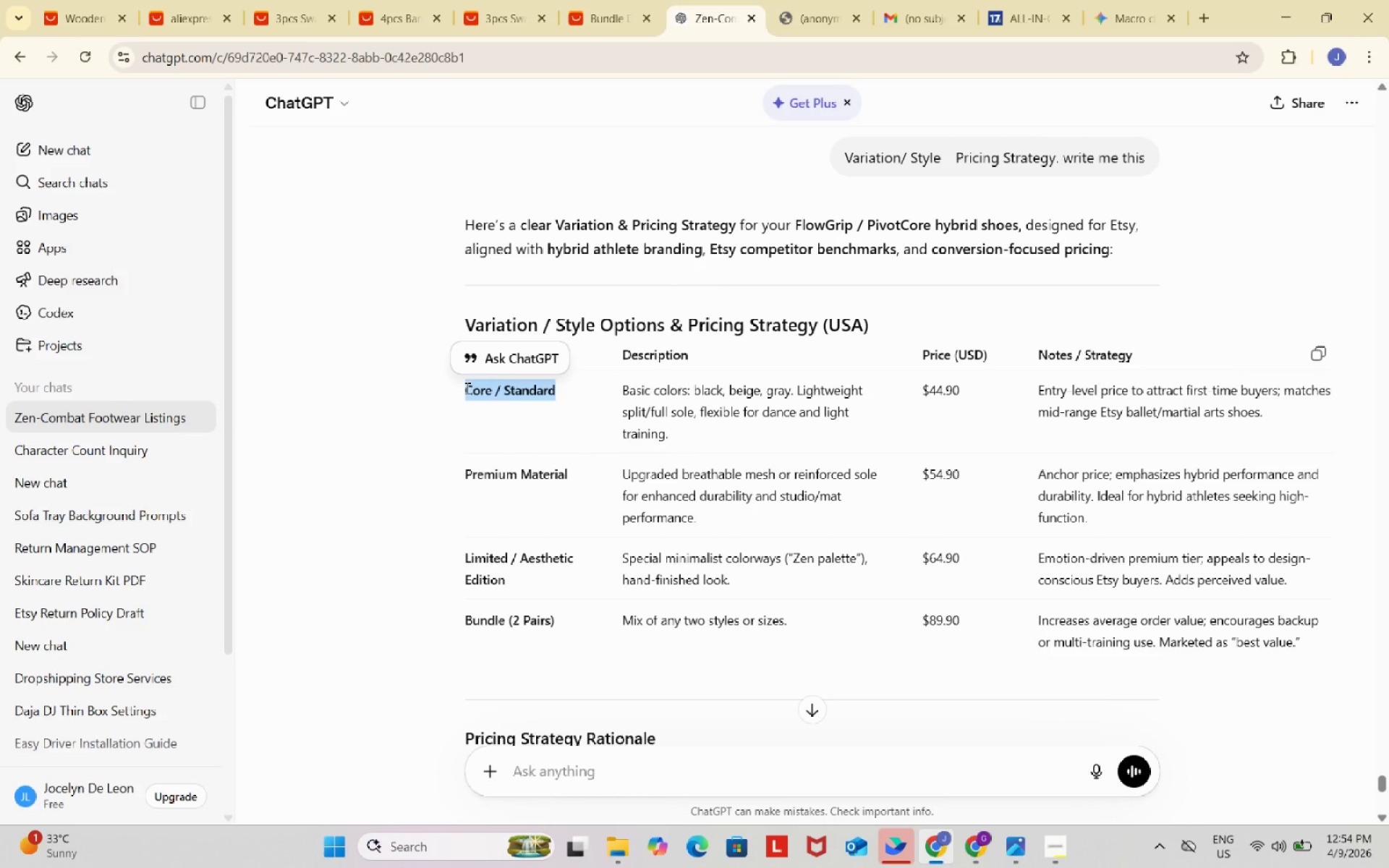 
key(Control+C)
 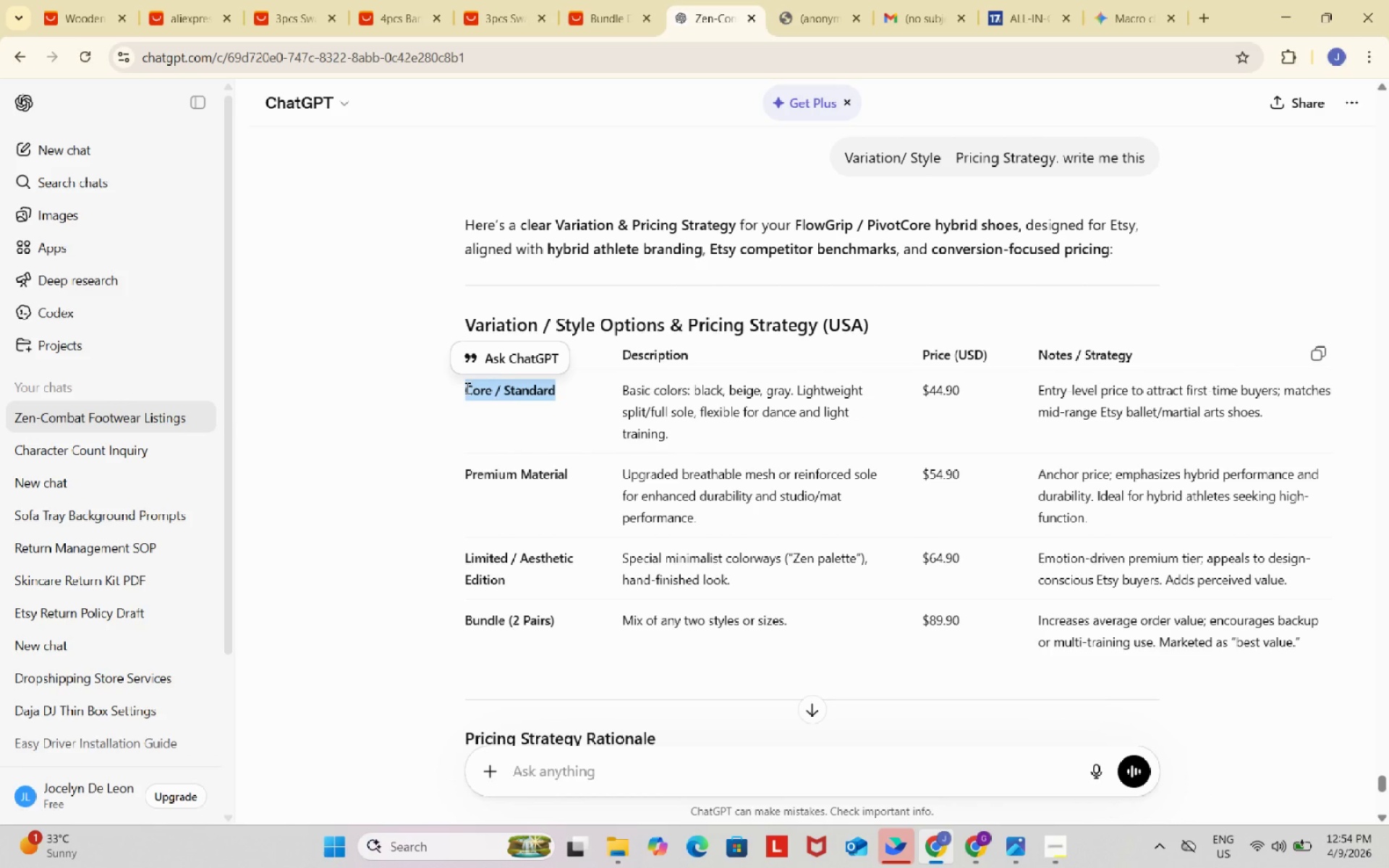 
key(Control+C)
 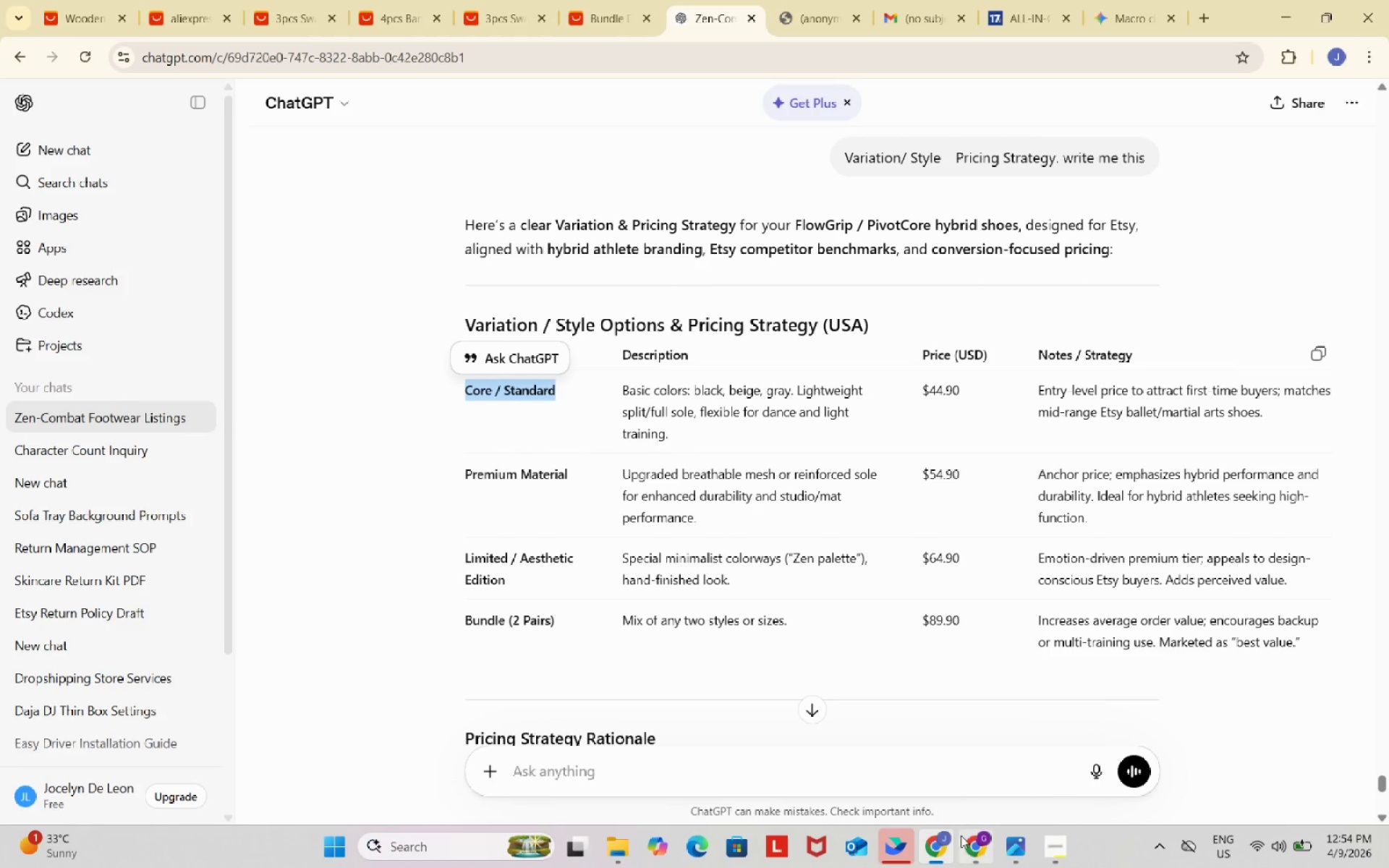 
left_click([981, 846])
 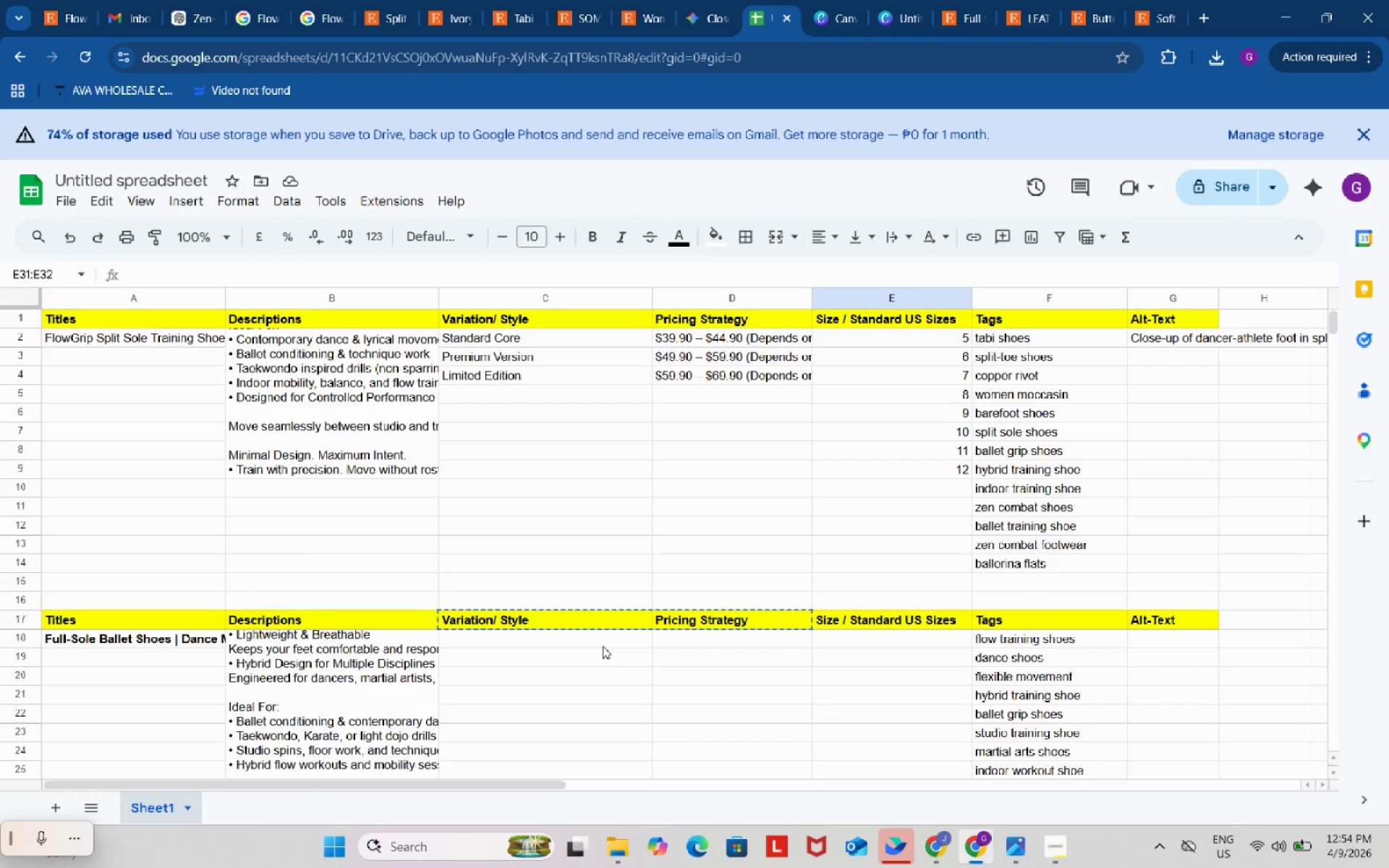 
double_click([598, 644])
 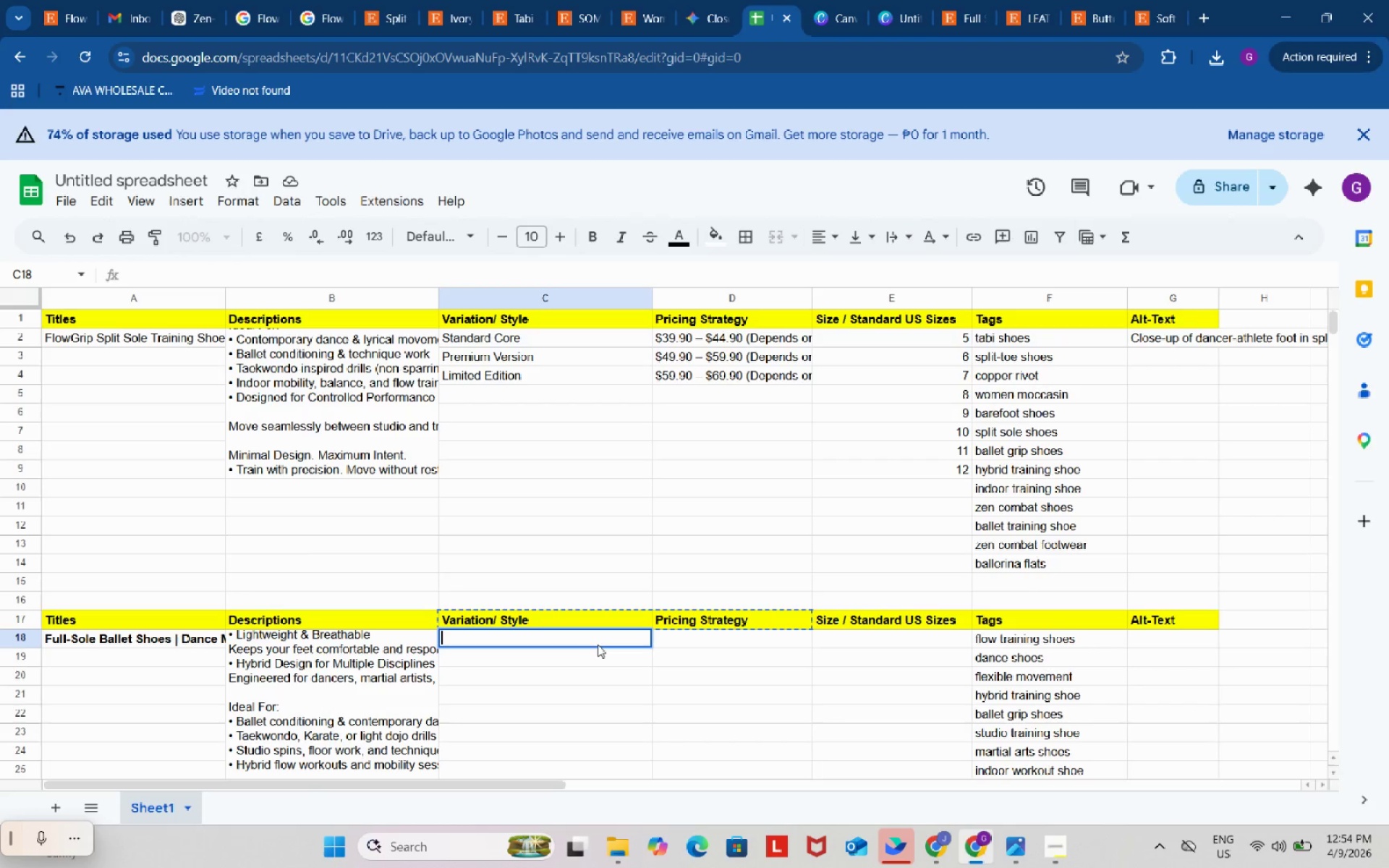 
key(Control+V)
 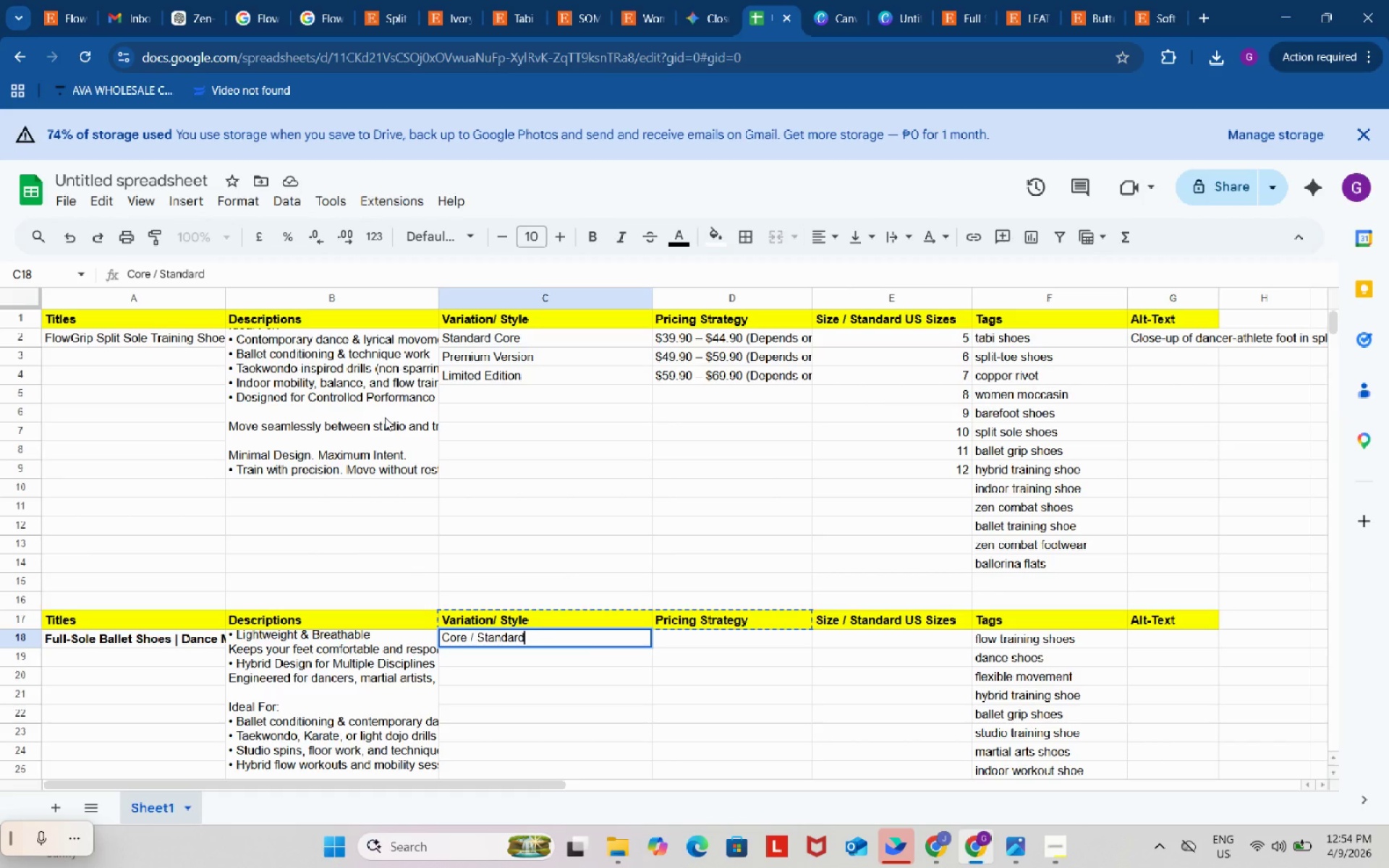 
double_click([385, 417])
 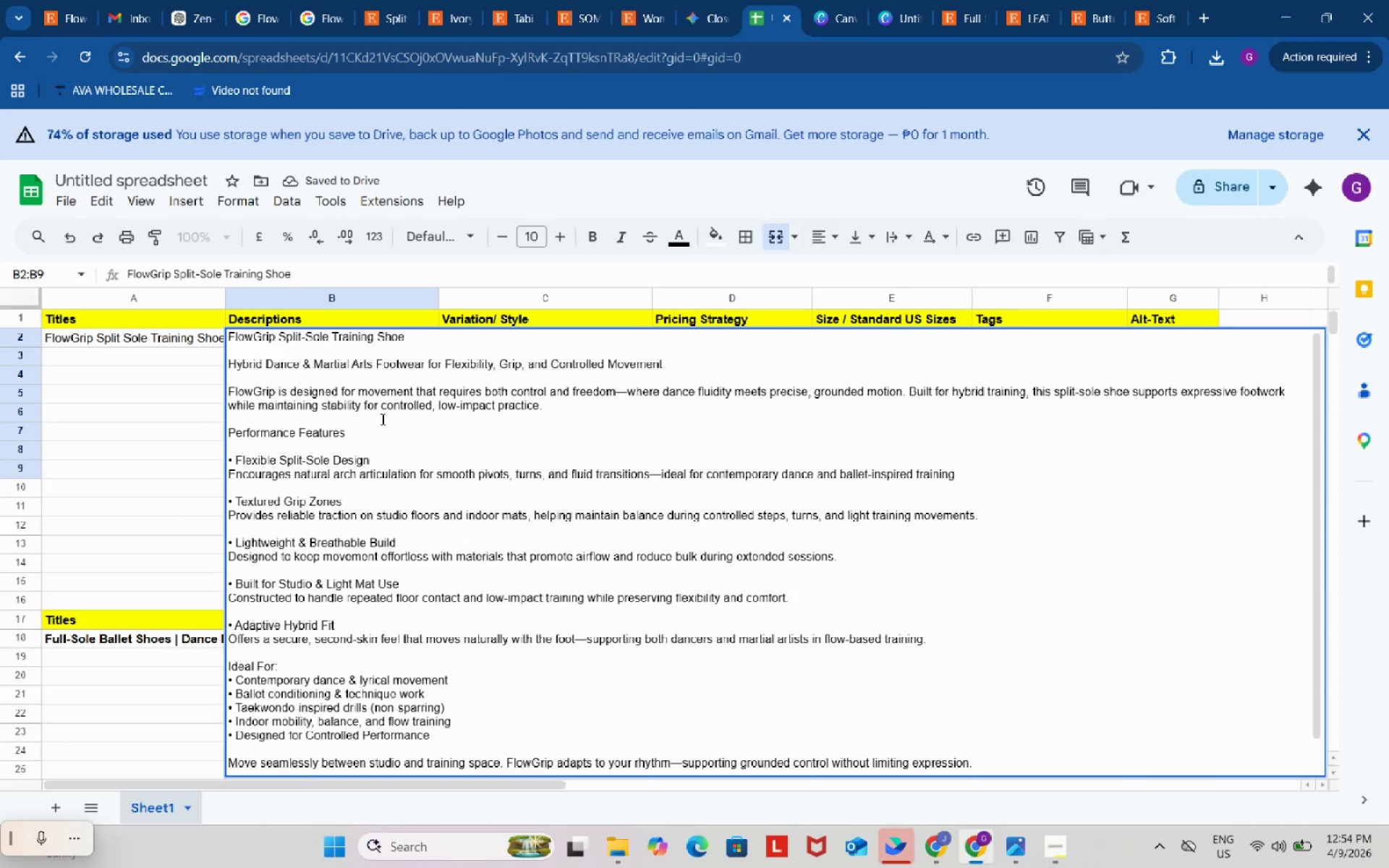 
left_click([169, 427])
 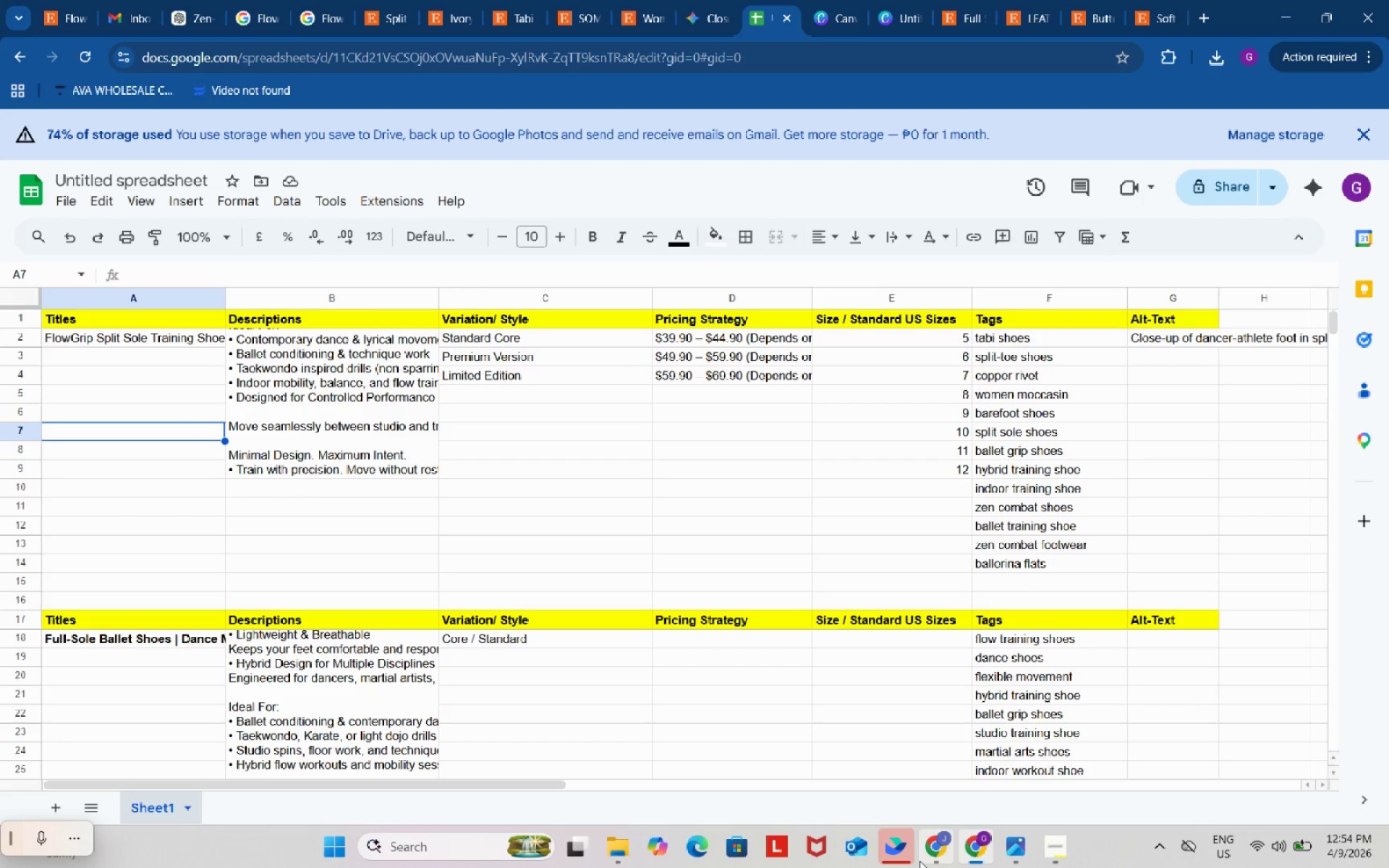 
left_click([938, 852])
 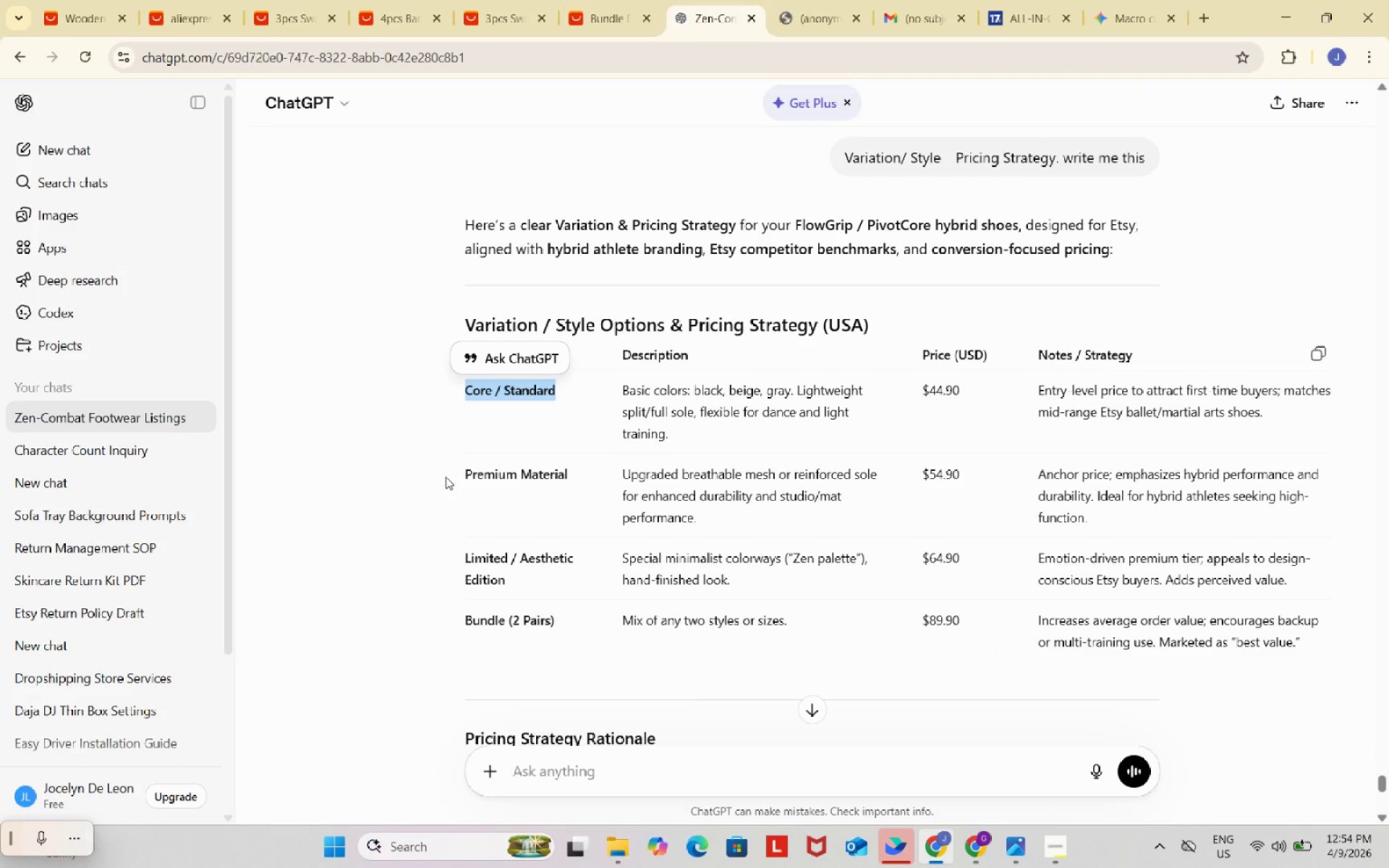 
left_click_drag(start_coordinate=[457, 474], to_coordinate=[567, 474])
 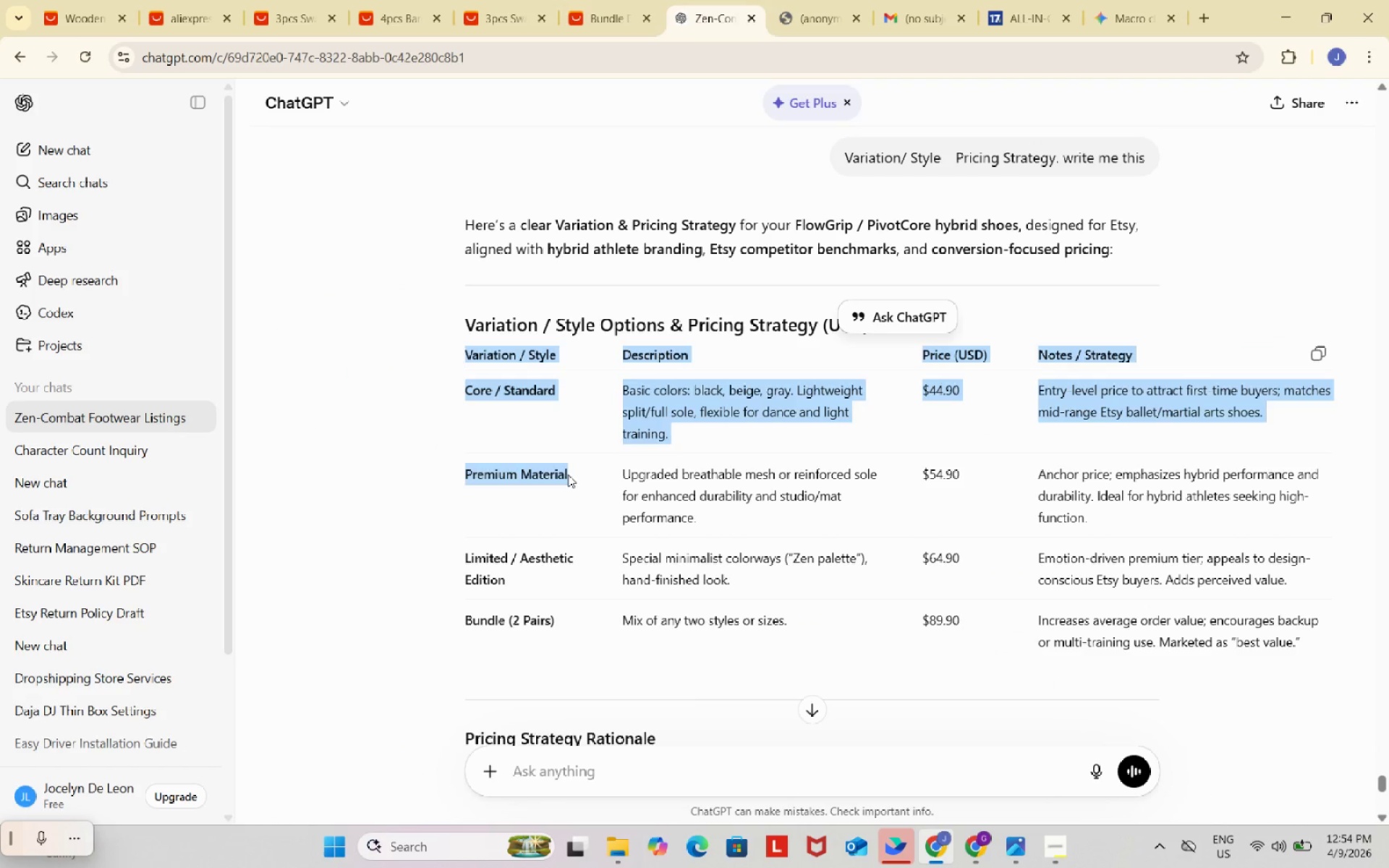 
left_click([568, 475])
 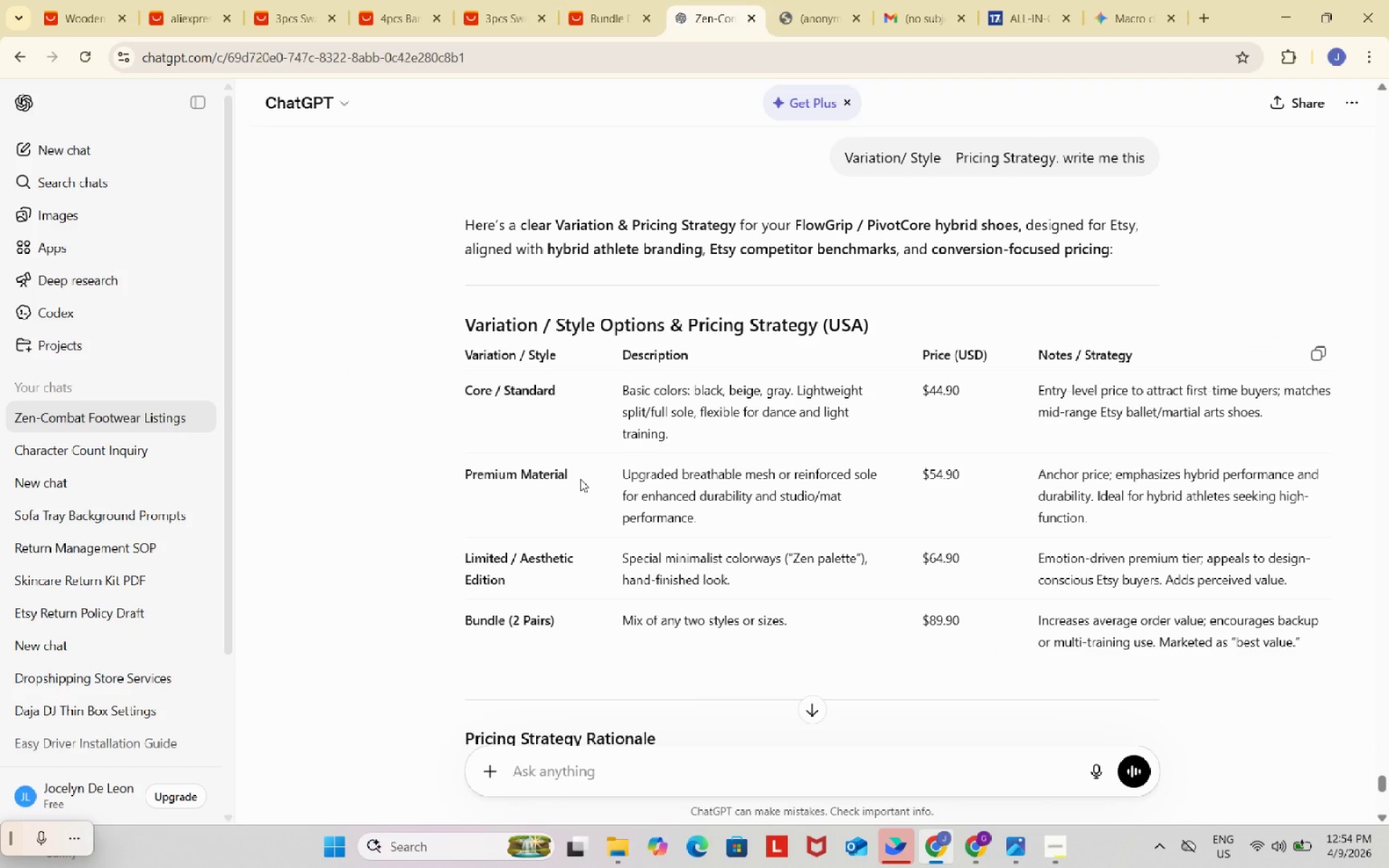 
left_click_drag(start_coordinate=[580, 479], to_coordinate=[466, 475])
 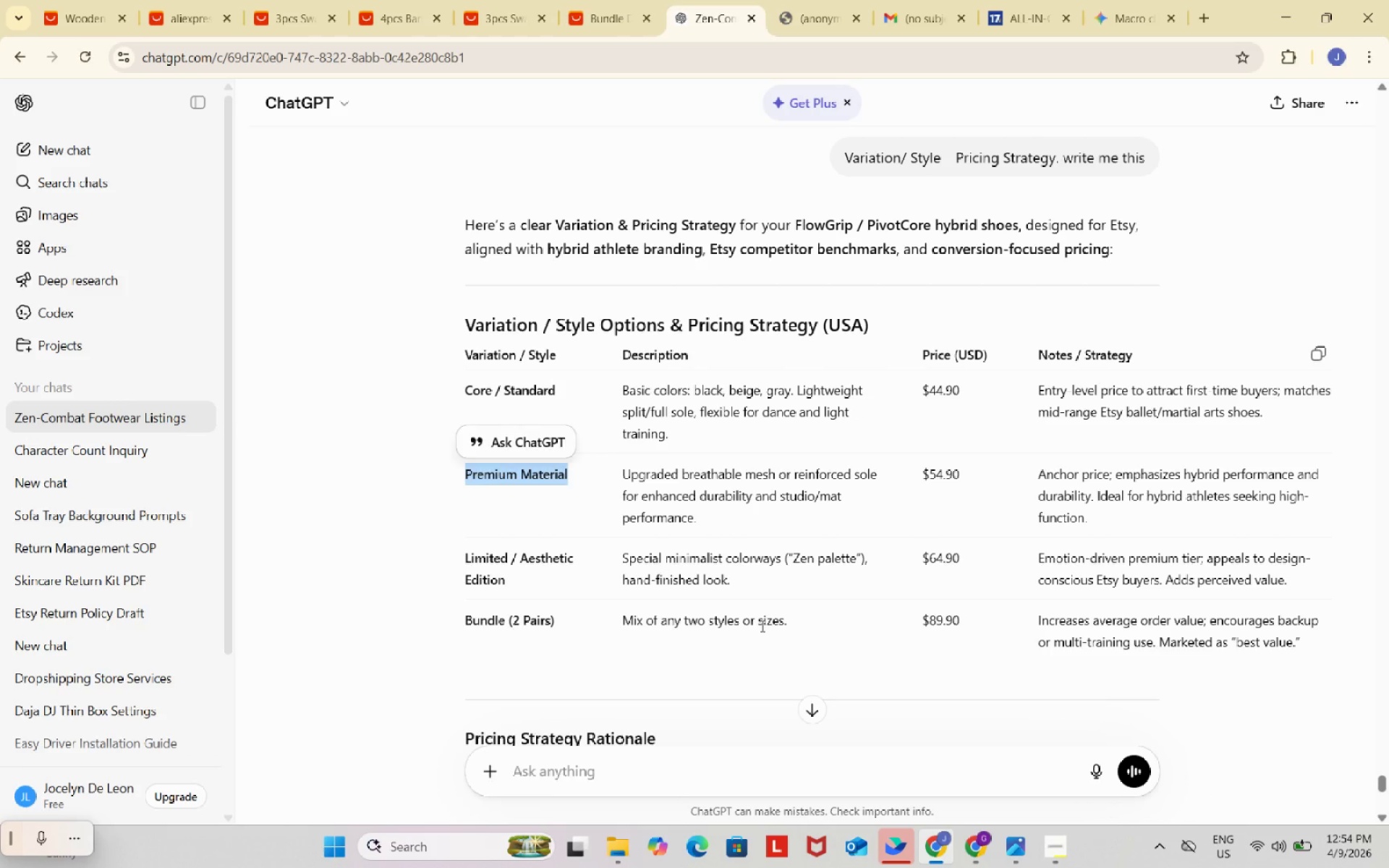 
key(Control+ControlLeft)
 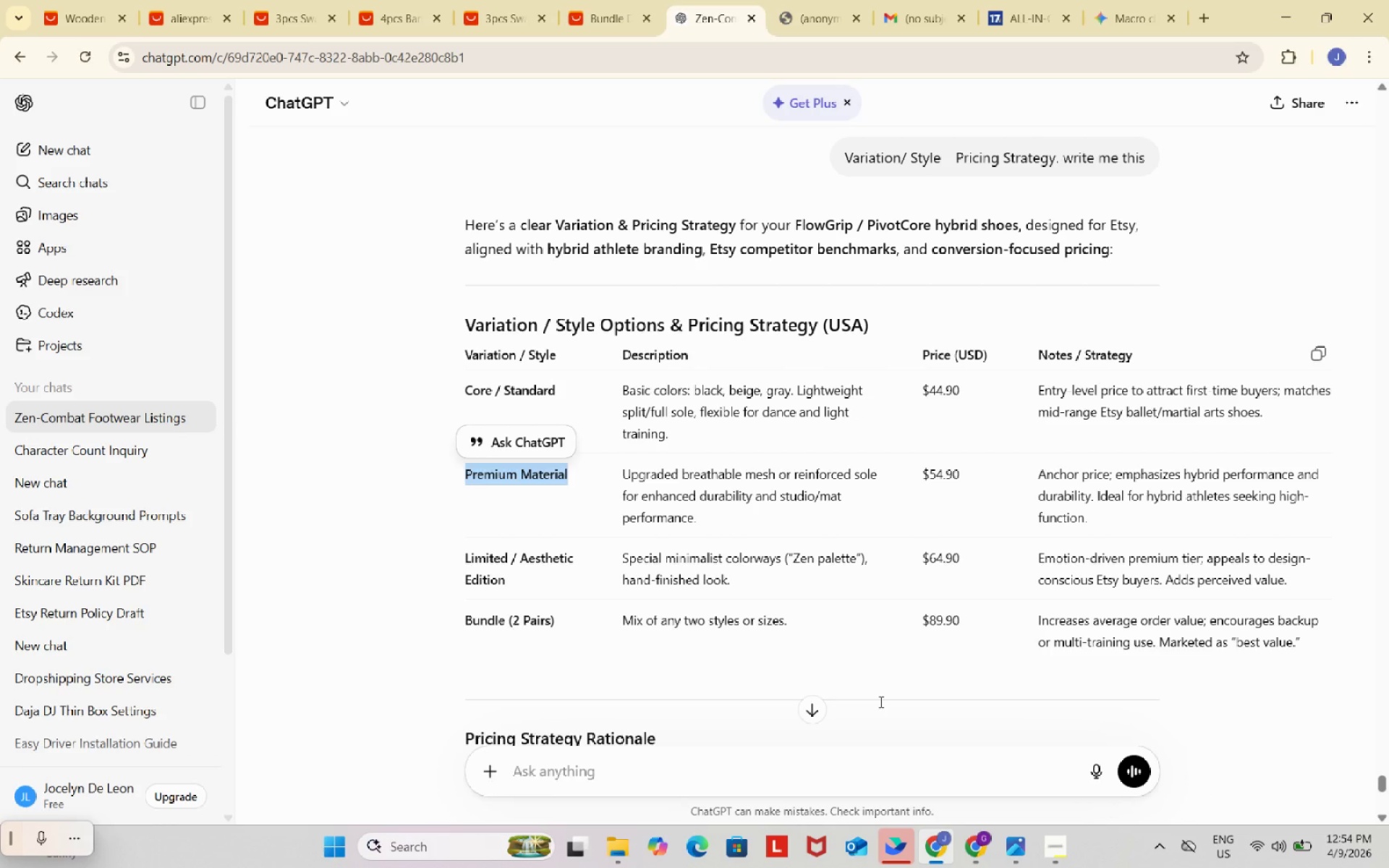 
key(Control+C)
 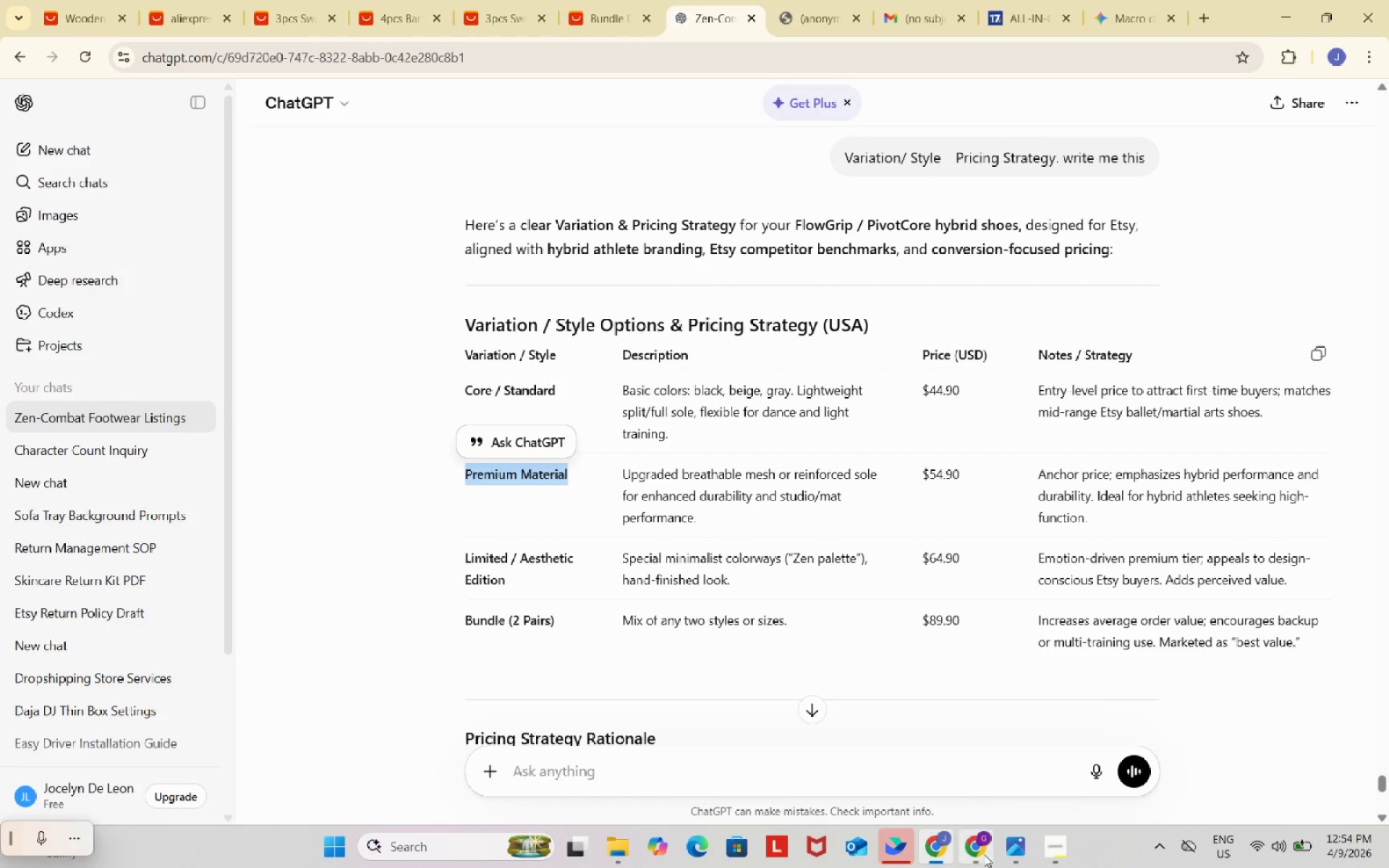 
left_click([984, 854])
 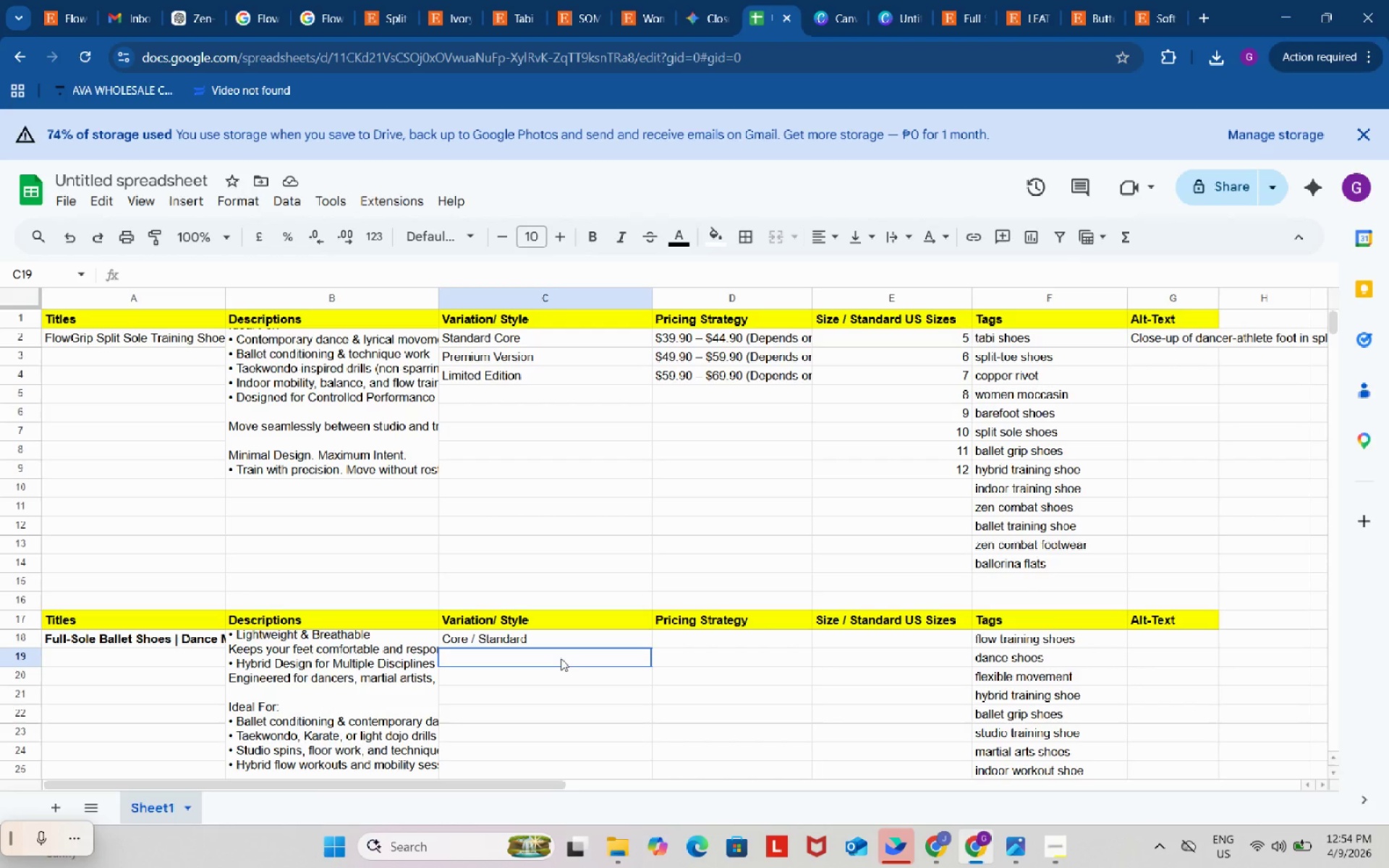 
double_click([561, 658])
 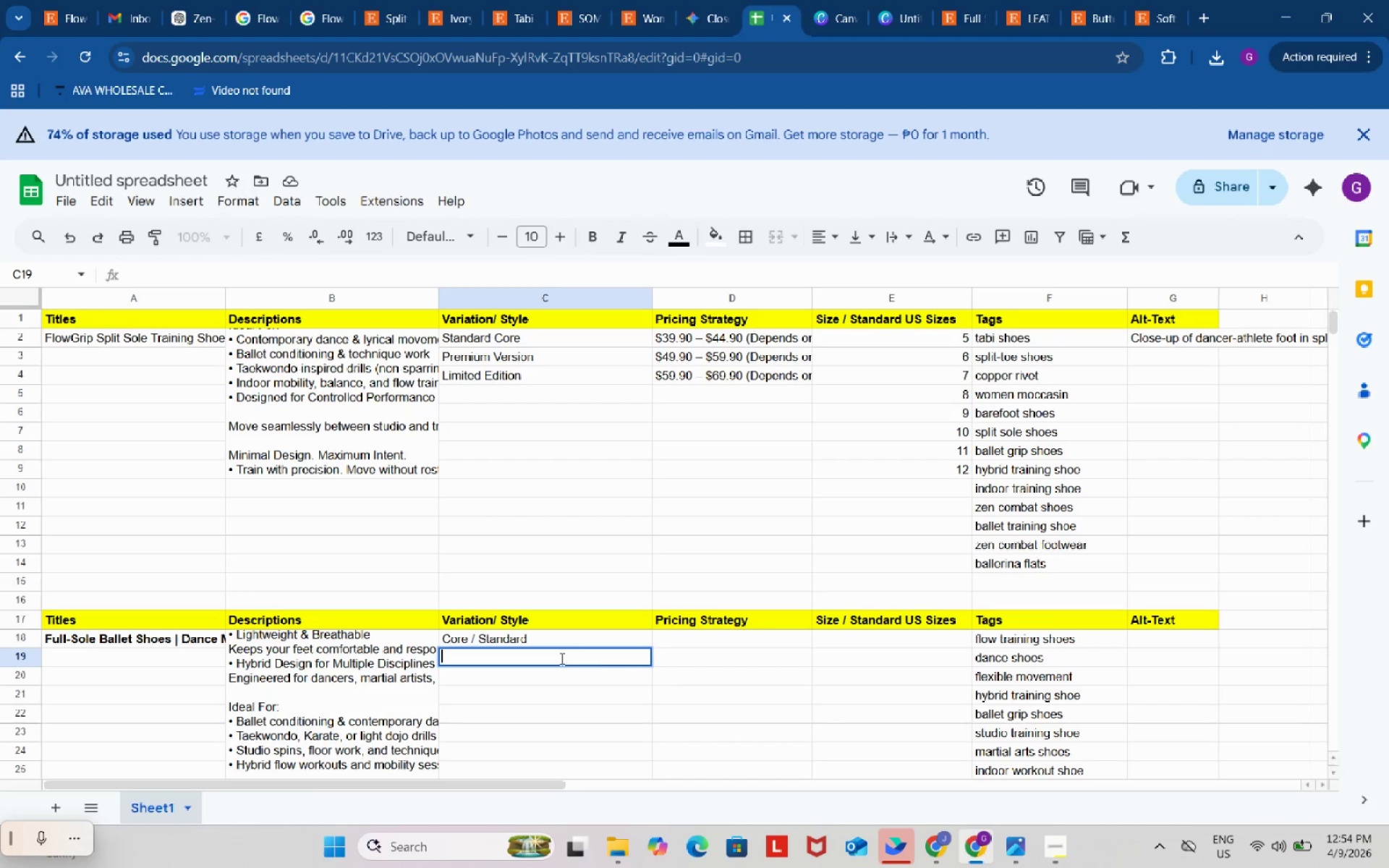 
key(Control+ControlLeft)
 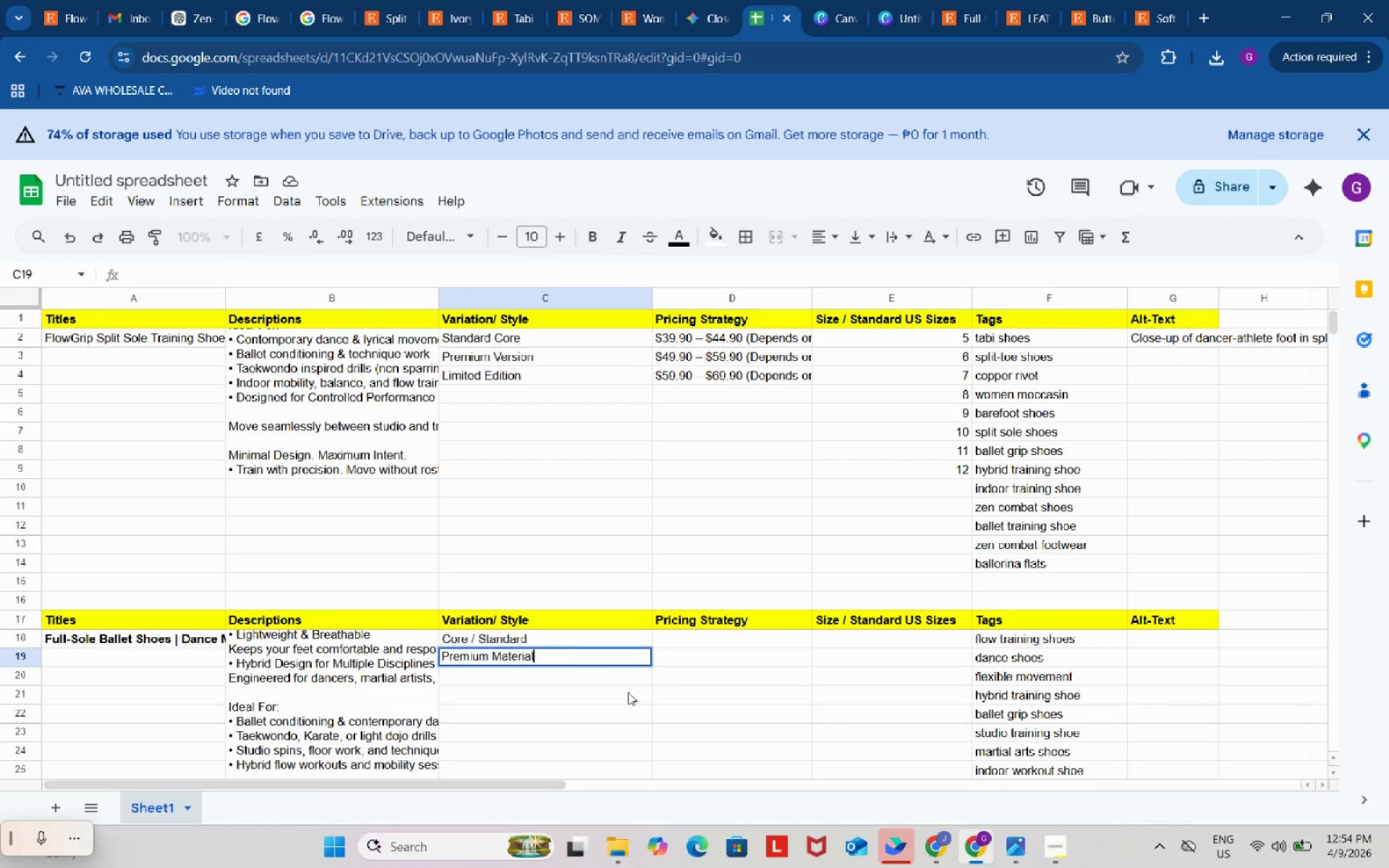 
key(Control+V)
 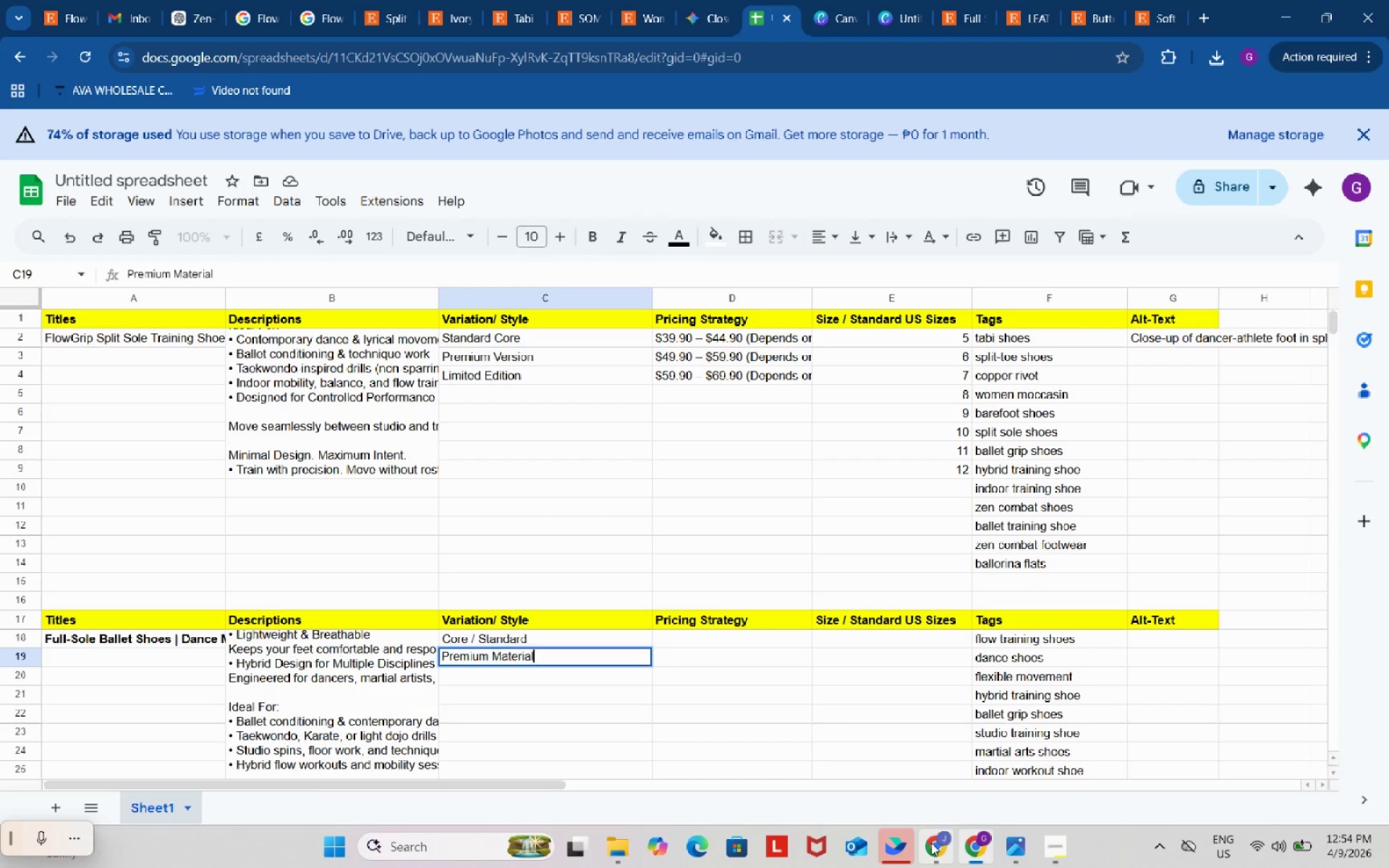 
left_click([940, 843])
 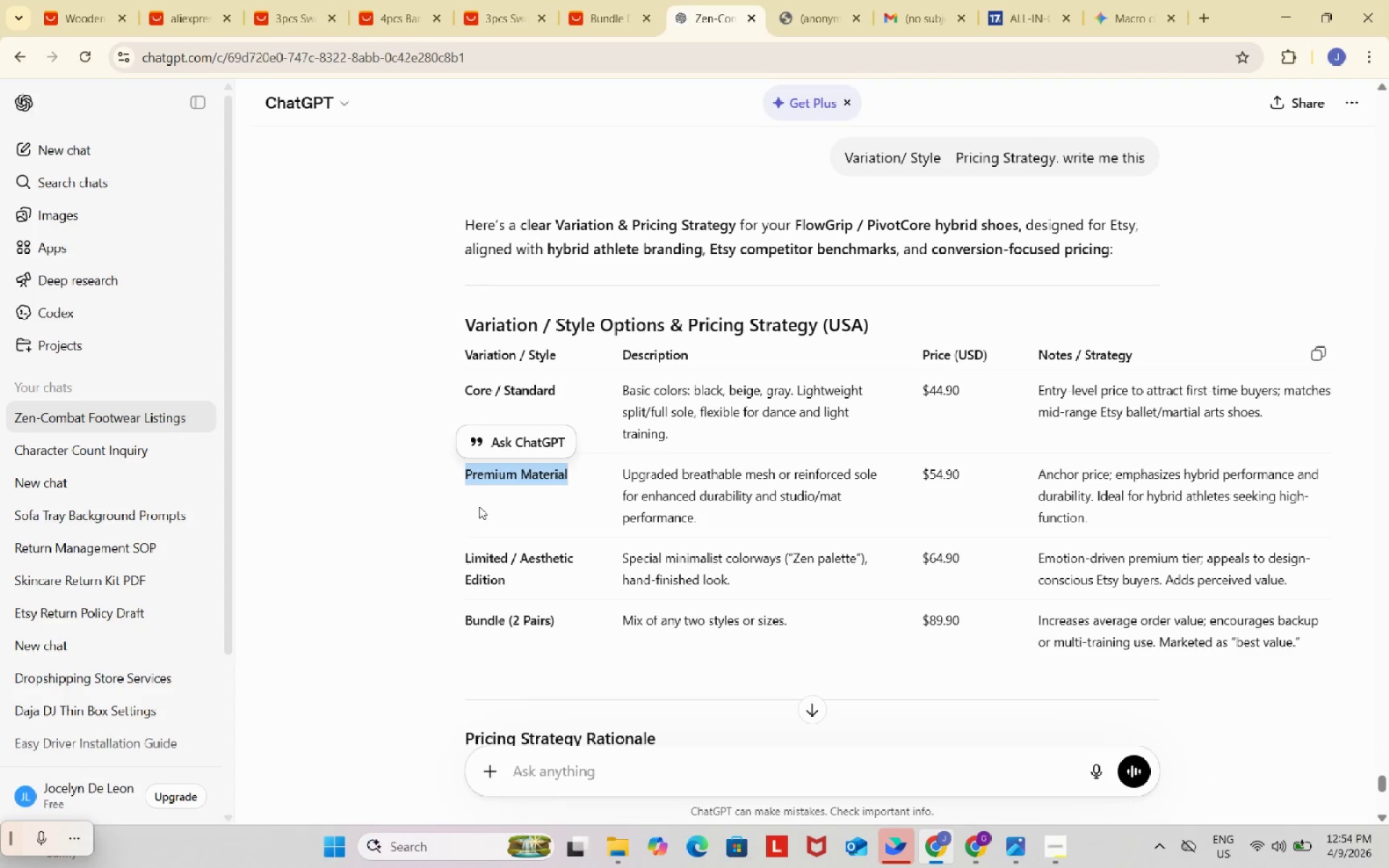 
left_click([475, 503])
 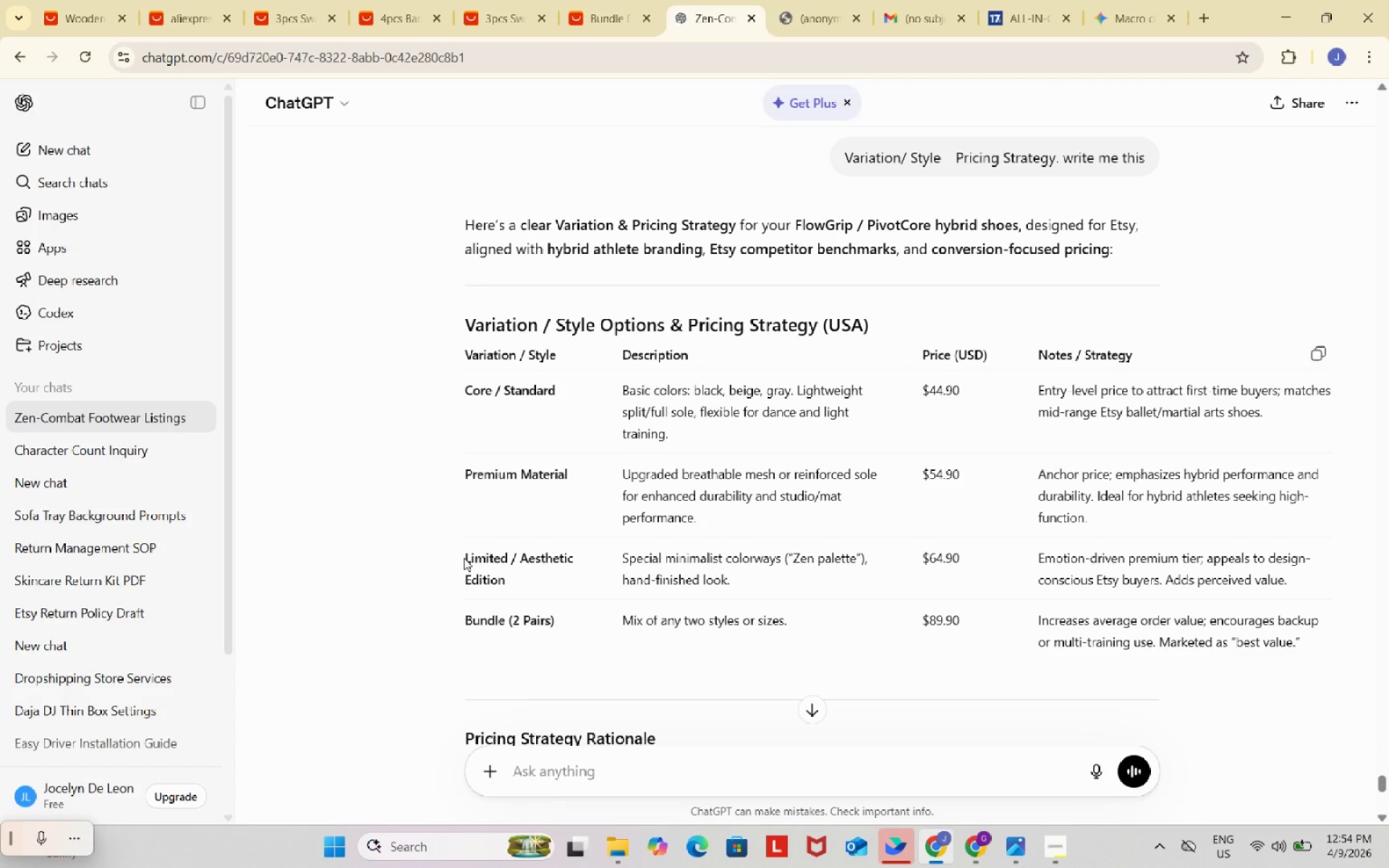 
left_click_drag(start_coordinate=[464, 558], to_coordinate=[513, 575])
 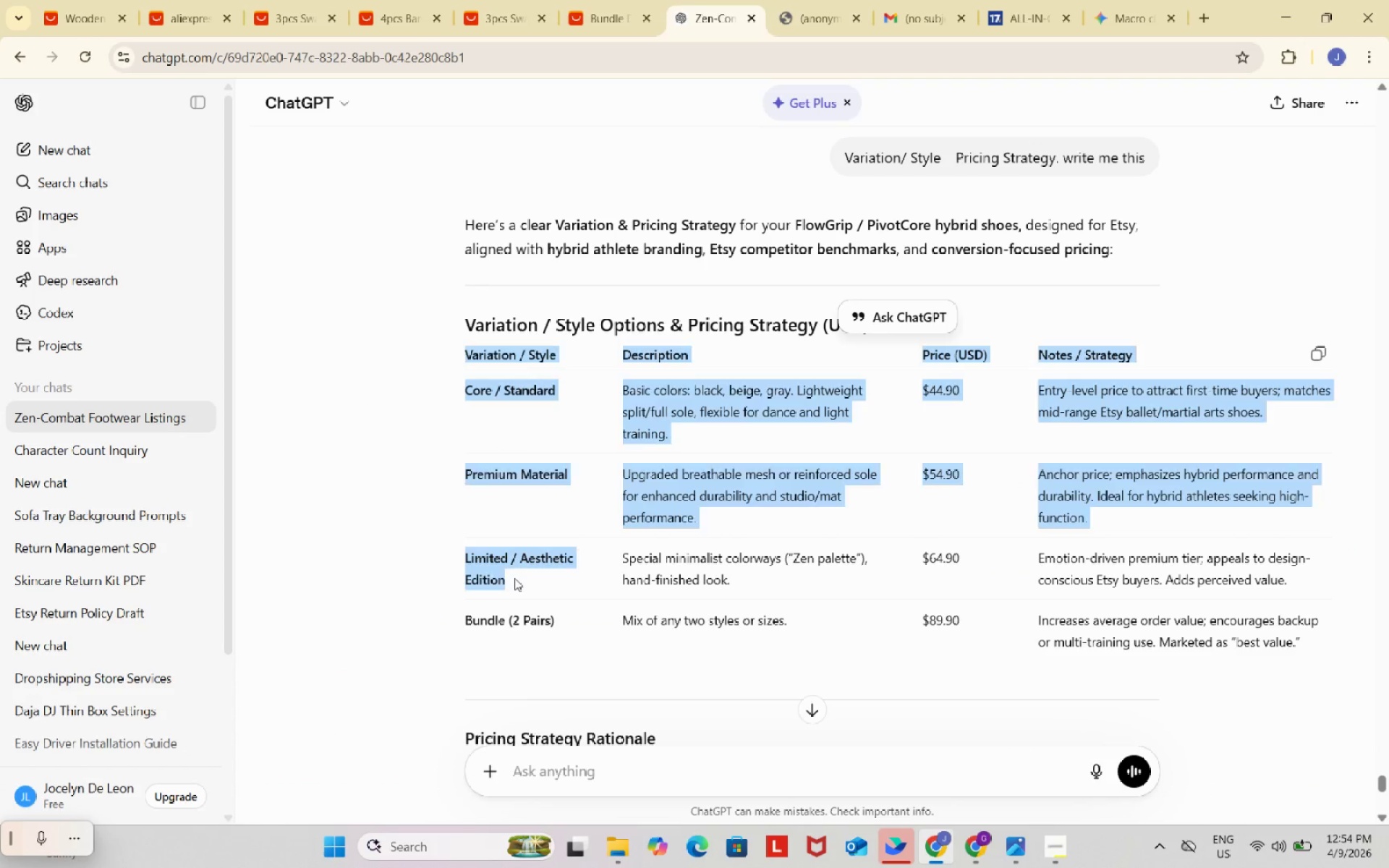 
left_click([514, 578])
 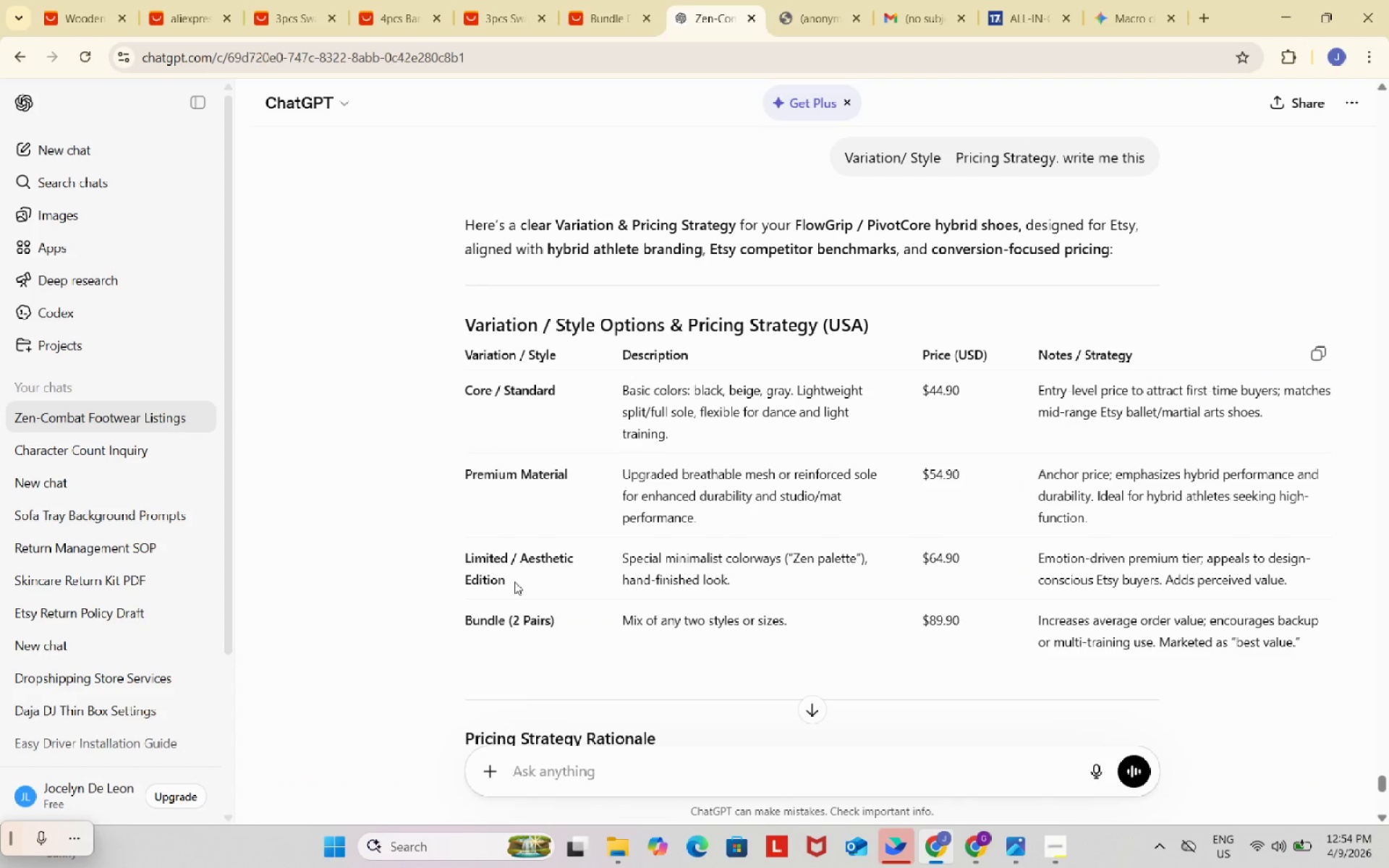 
left_click_drag(start_coordinate=[514, 582], to_coordinate=[465, 556])
 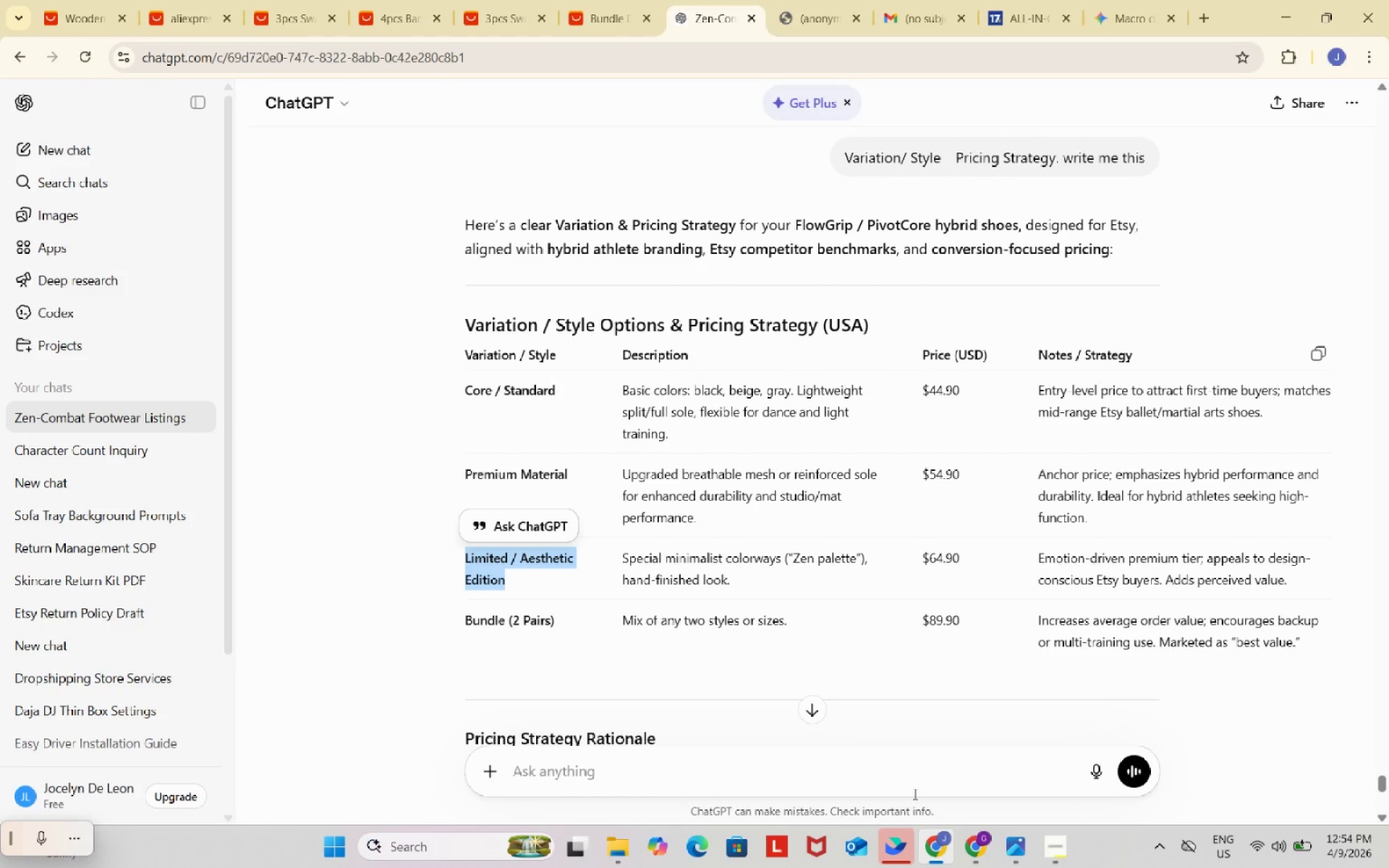 
key(Control+C)
 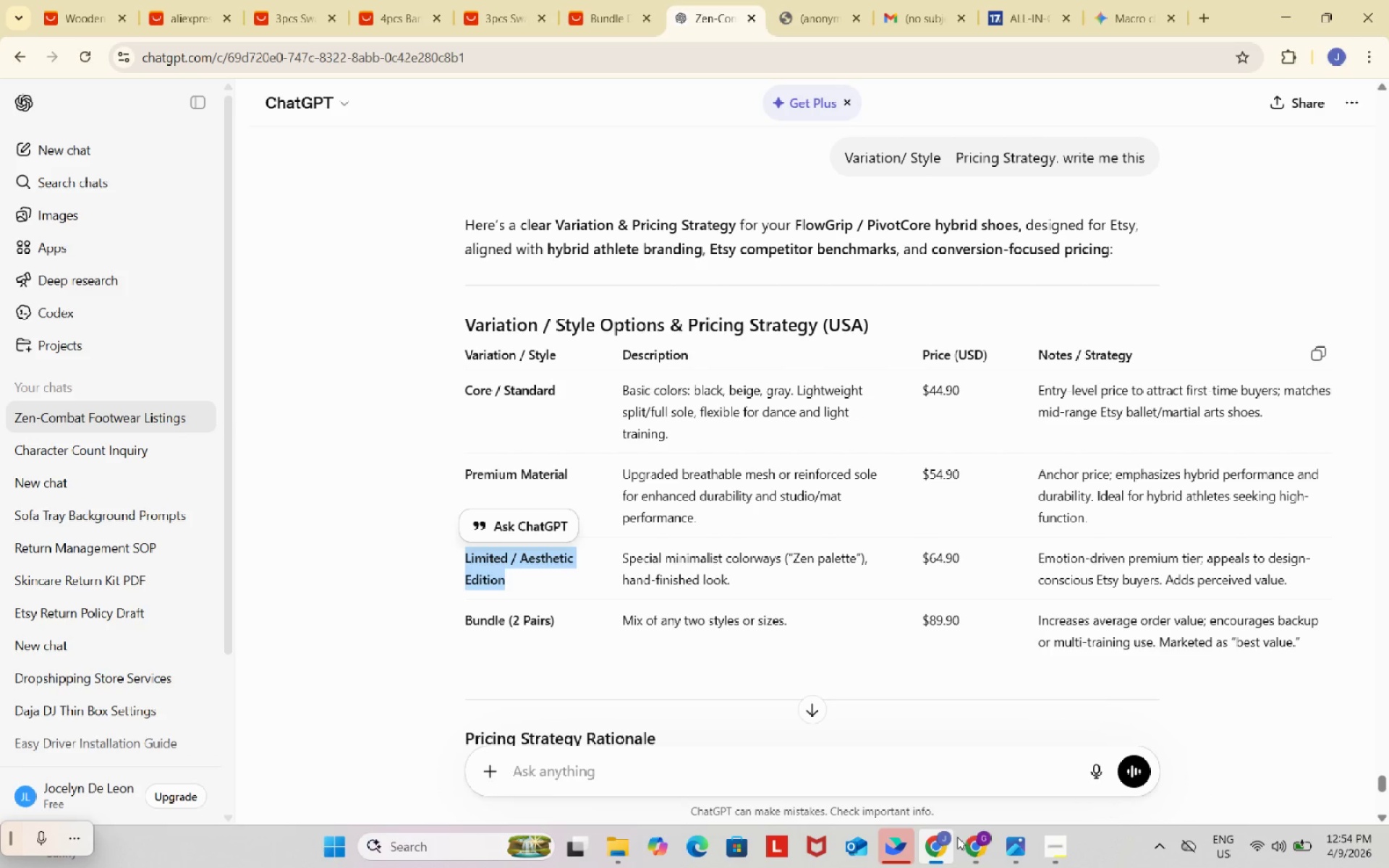 
left_click([972, 845])
 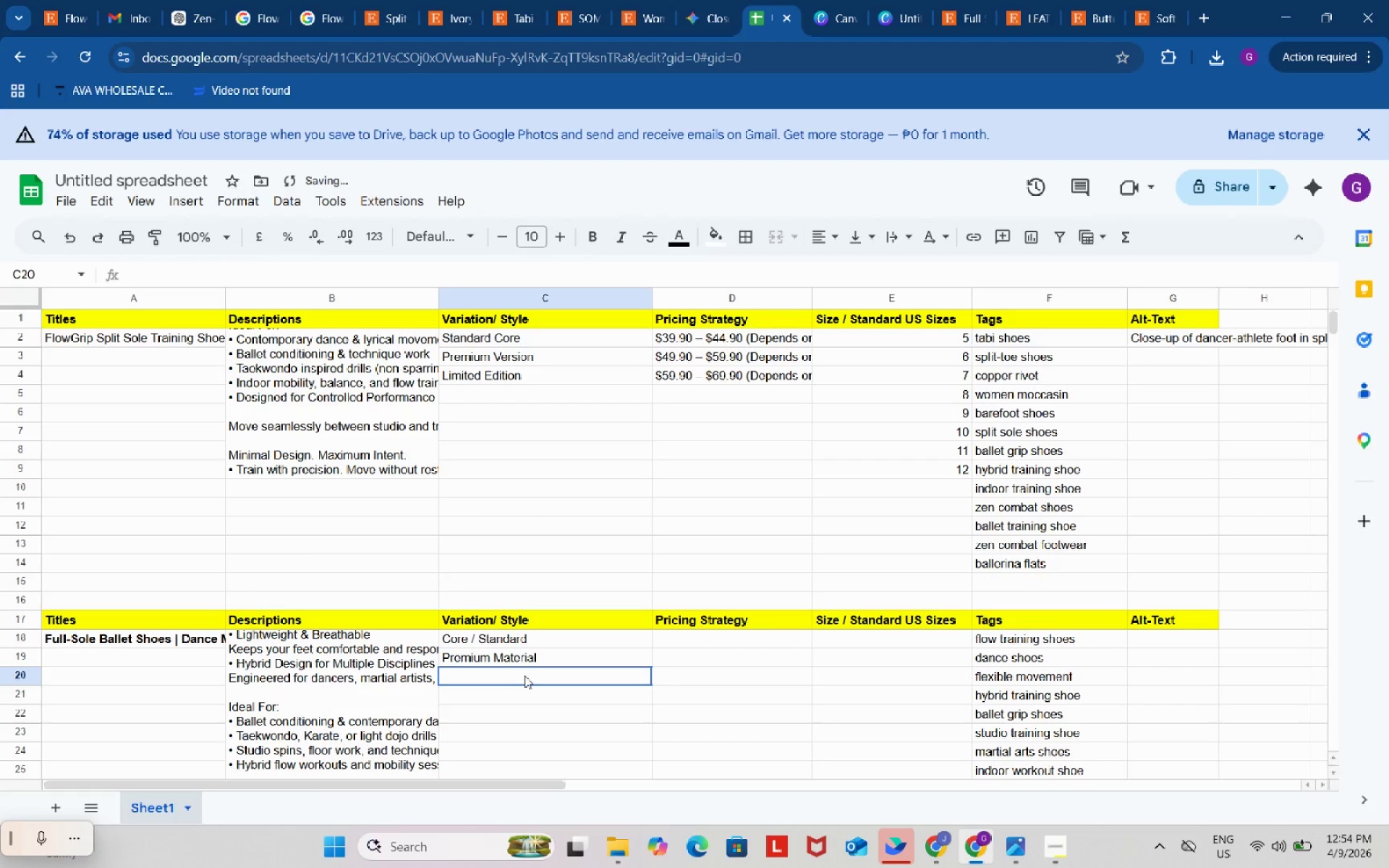 
double_click([524, 676])
 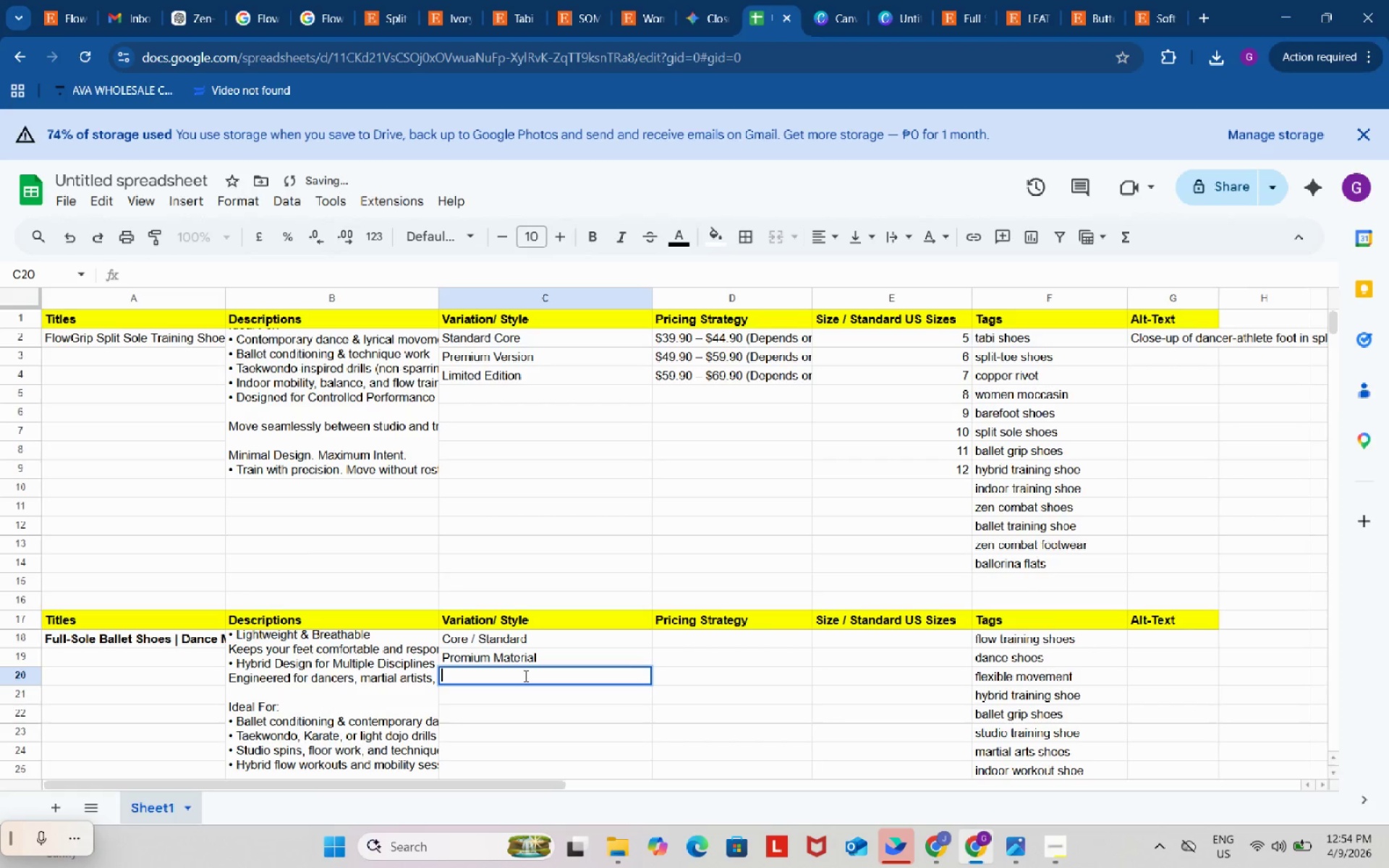 
key(Control+ControlLeft)
 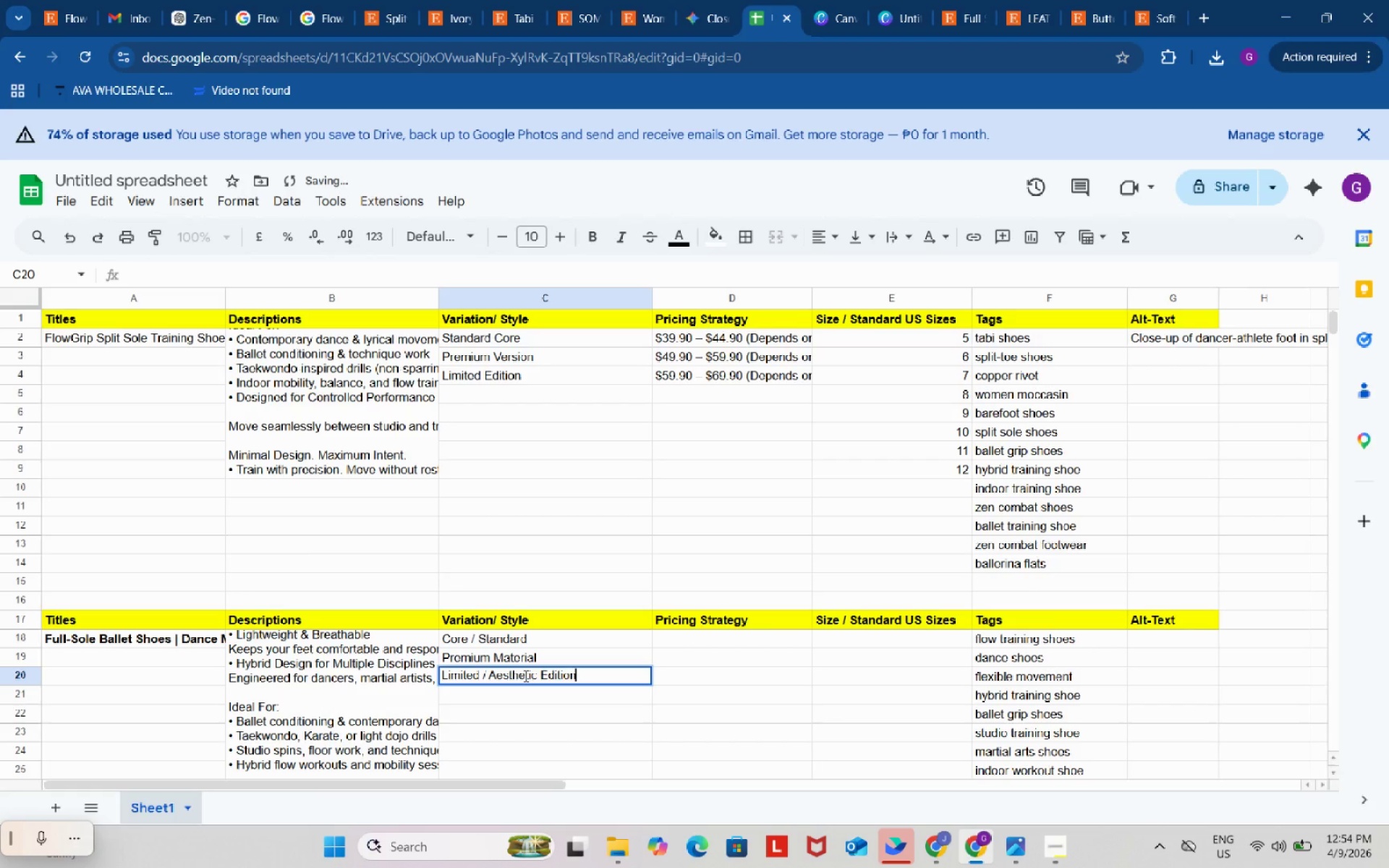 
key(Control+V)
 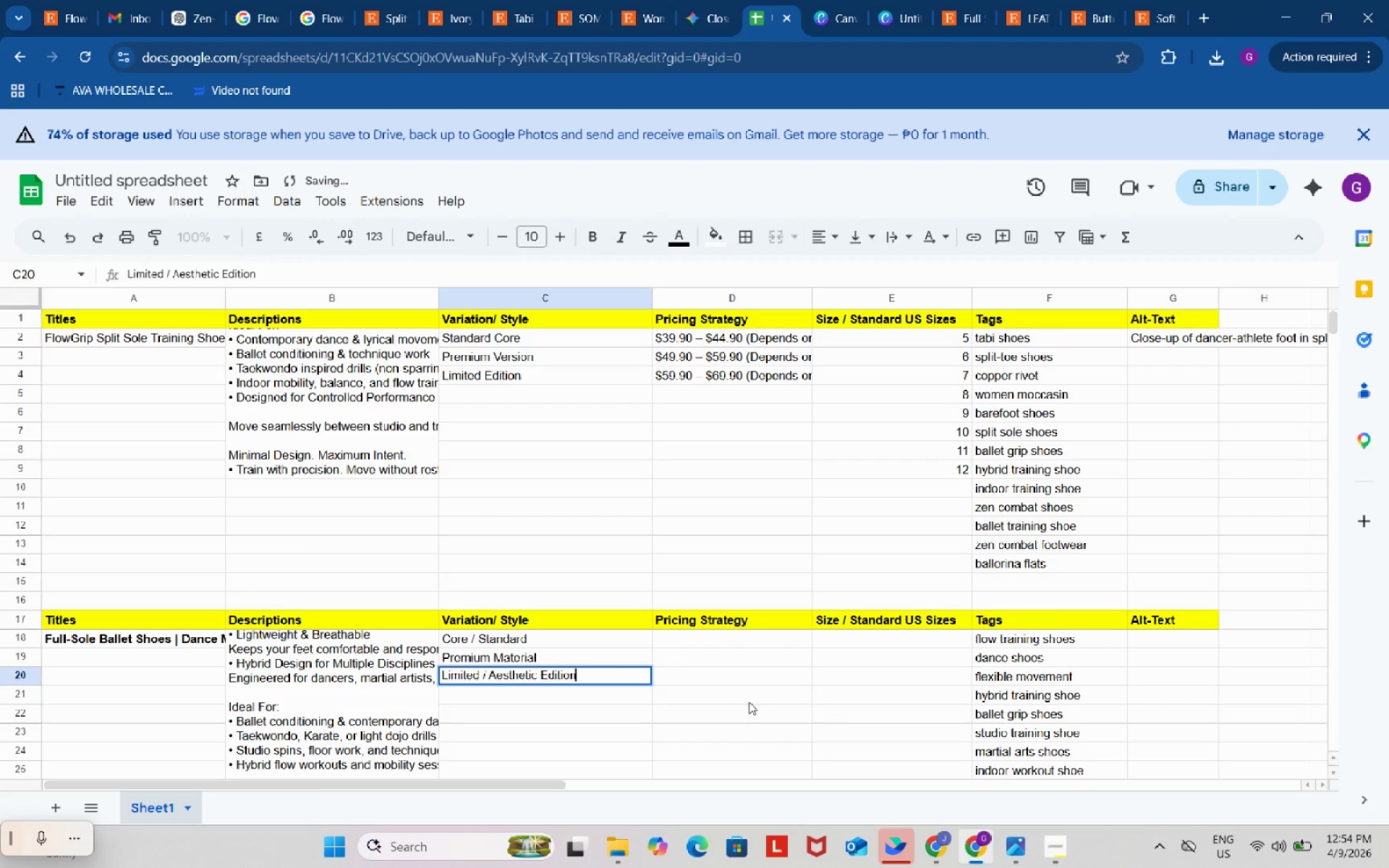 
left_click([751, 702])
 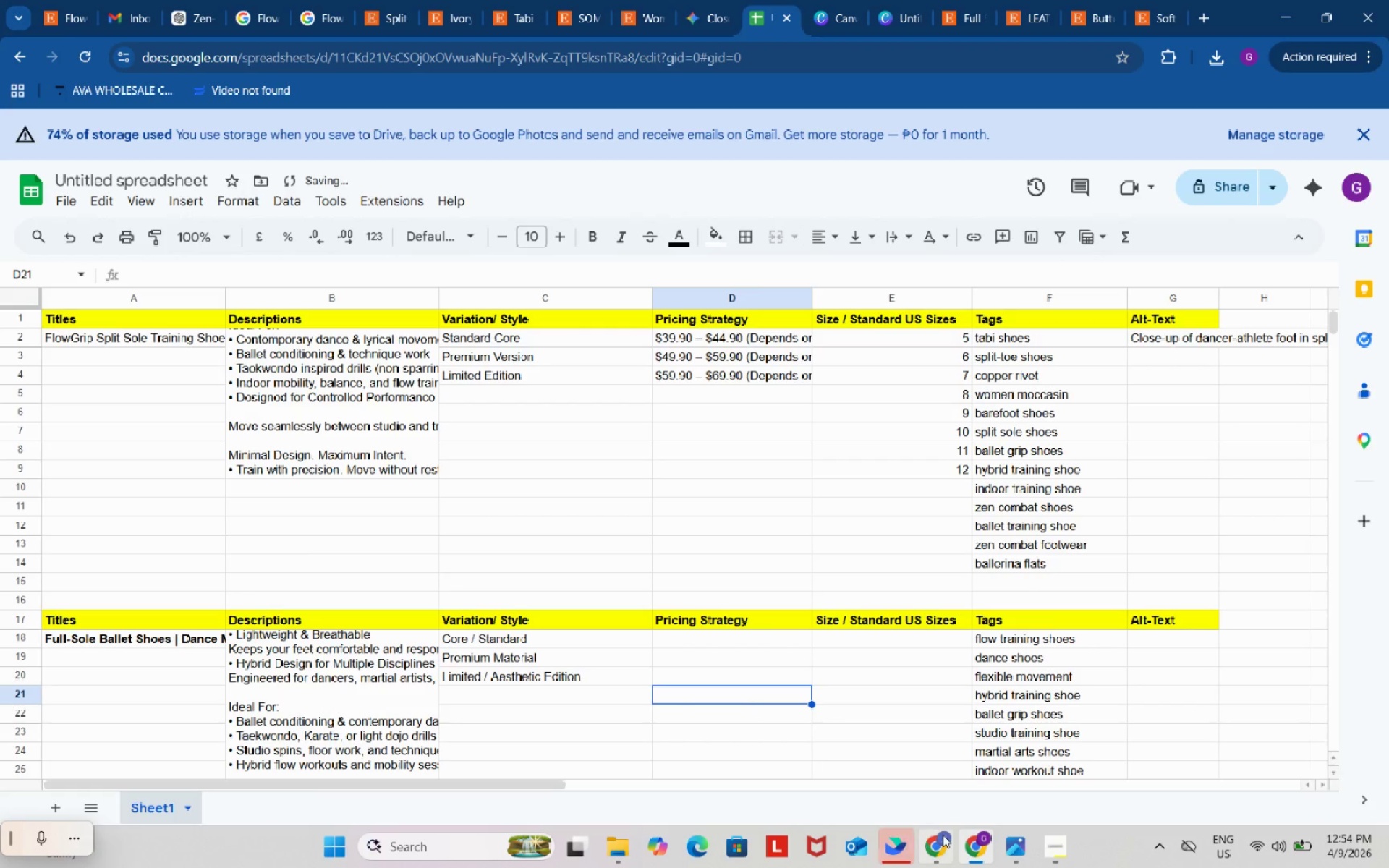 
left_click([944, 835])
 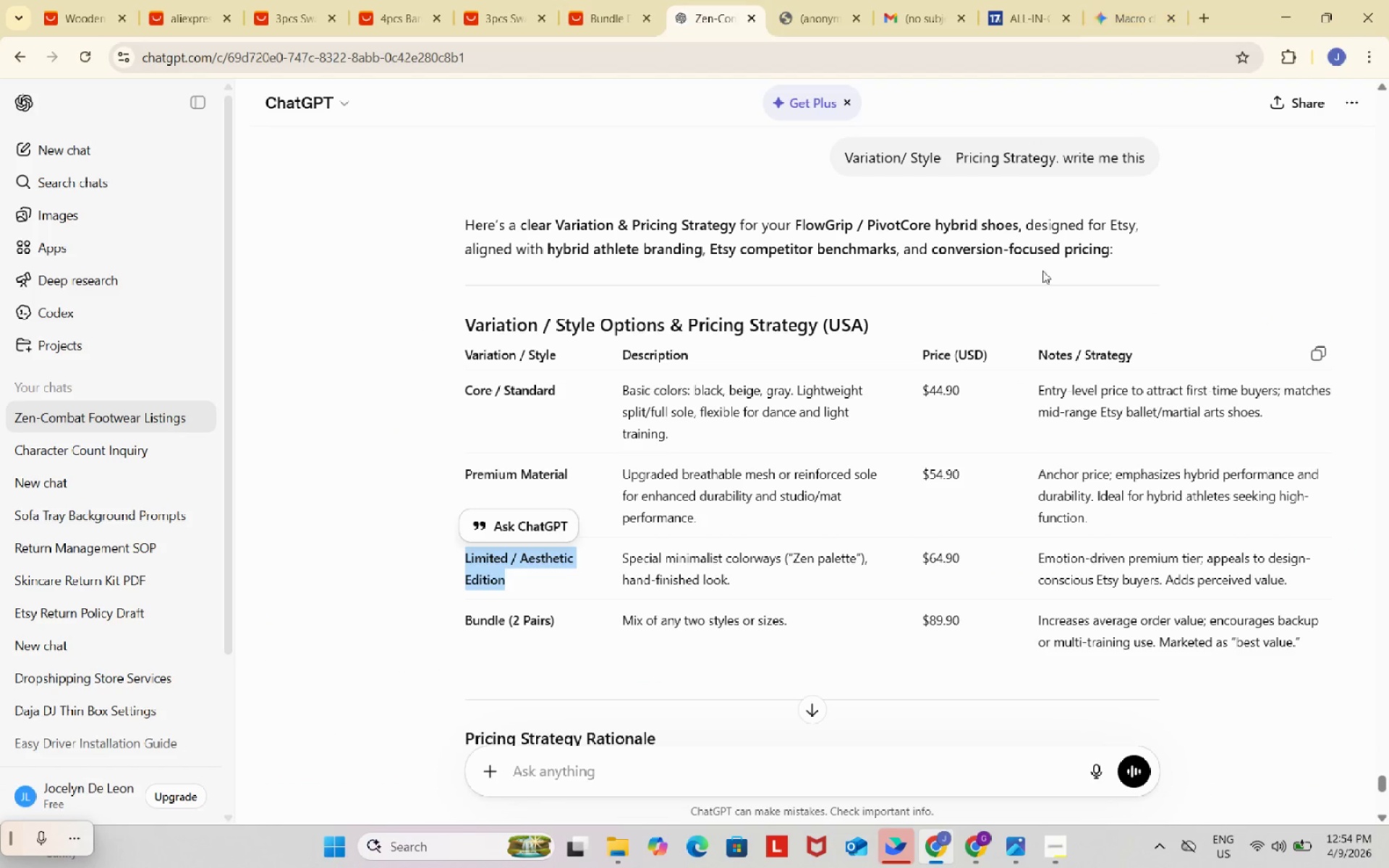 
wait(5.34)
 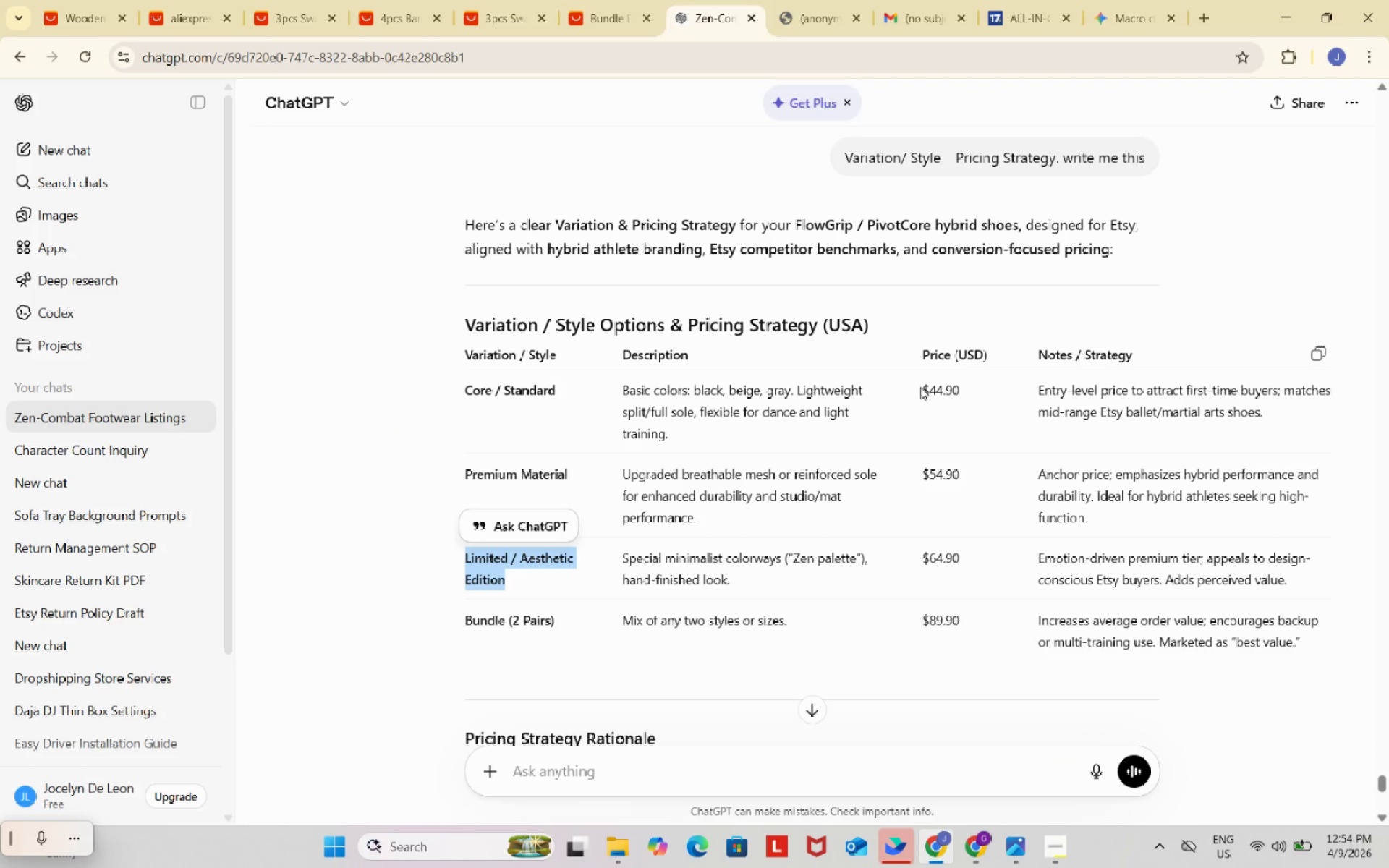 
left_click([980, 846])
 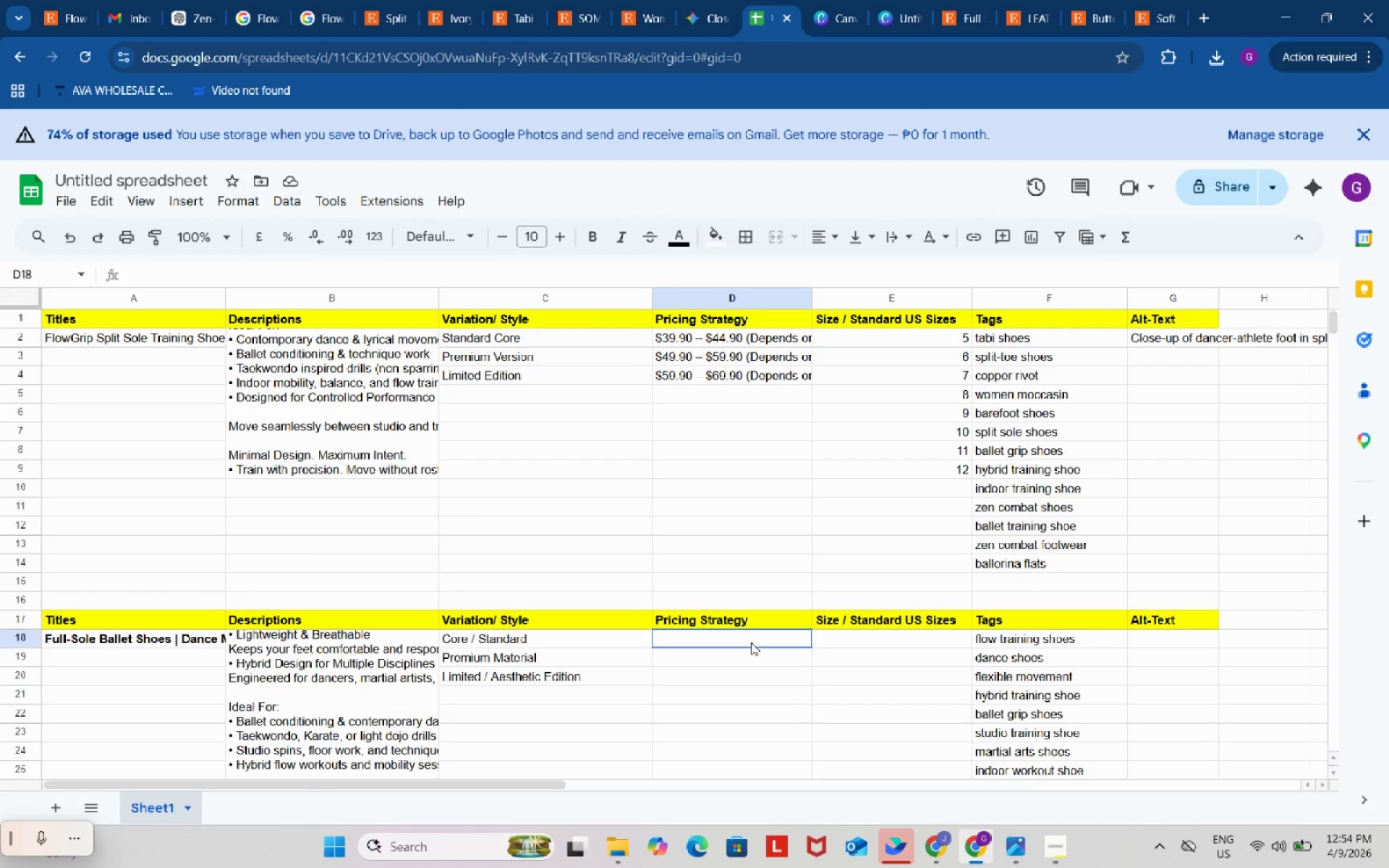 
double_click([751, 642])
 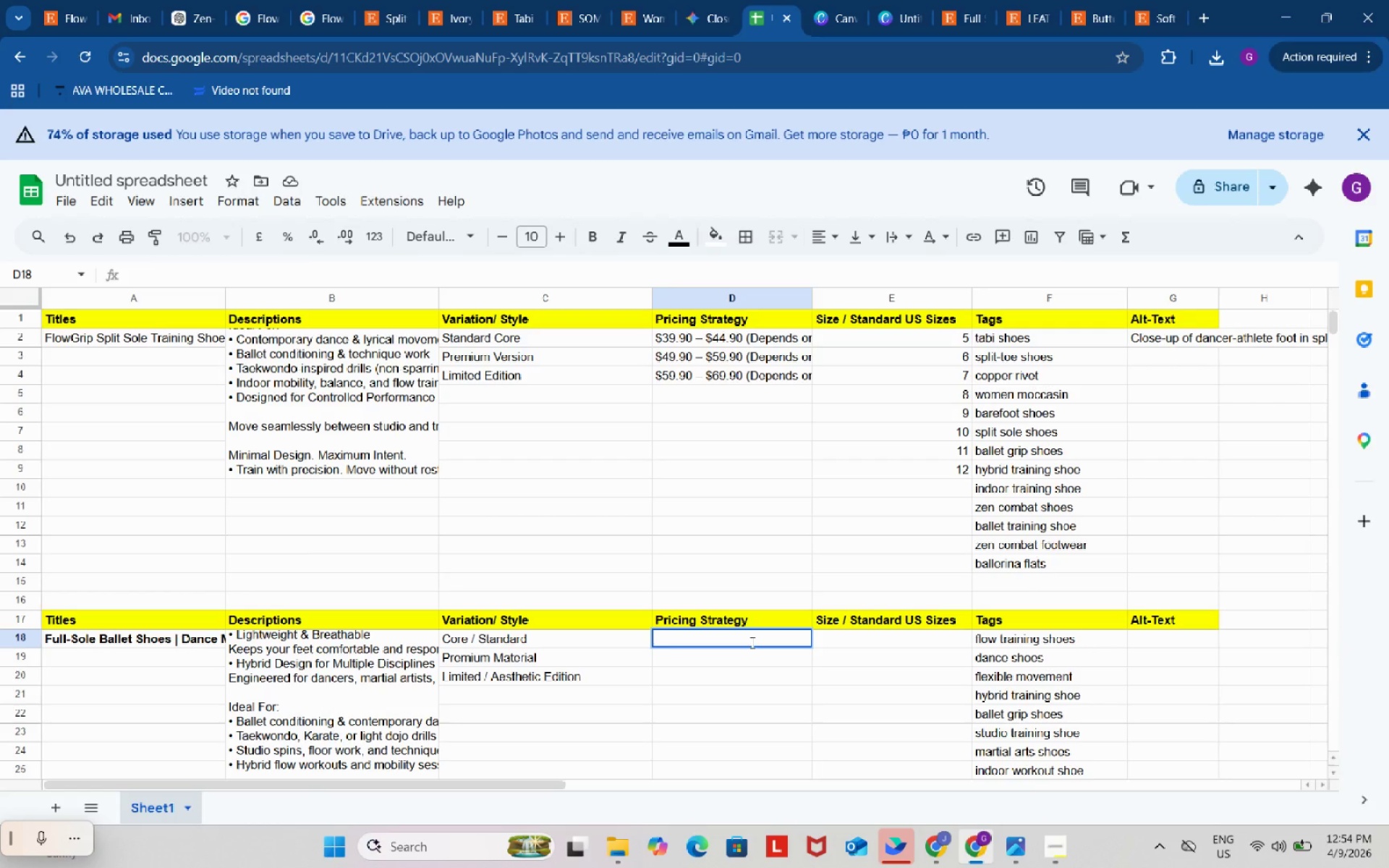 
key(Shift+ShiftRight)
 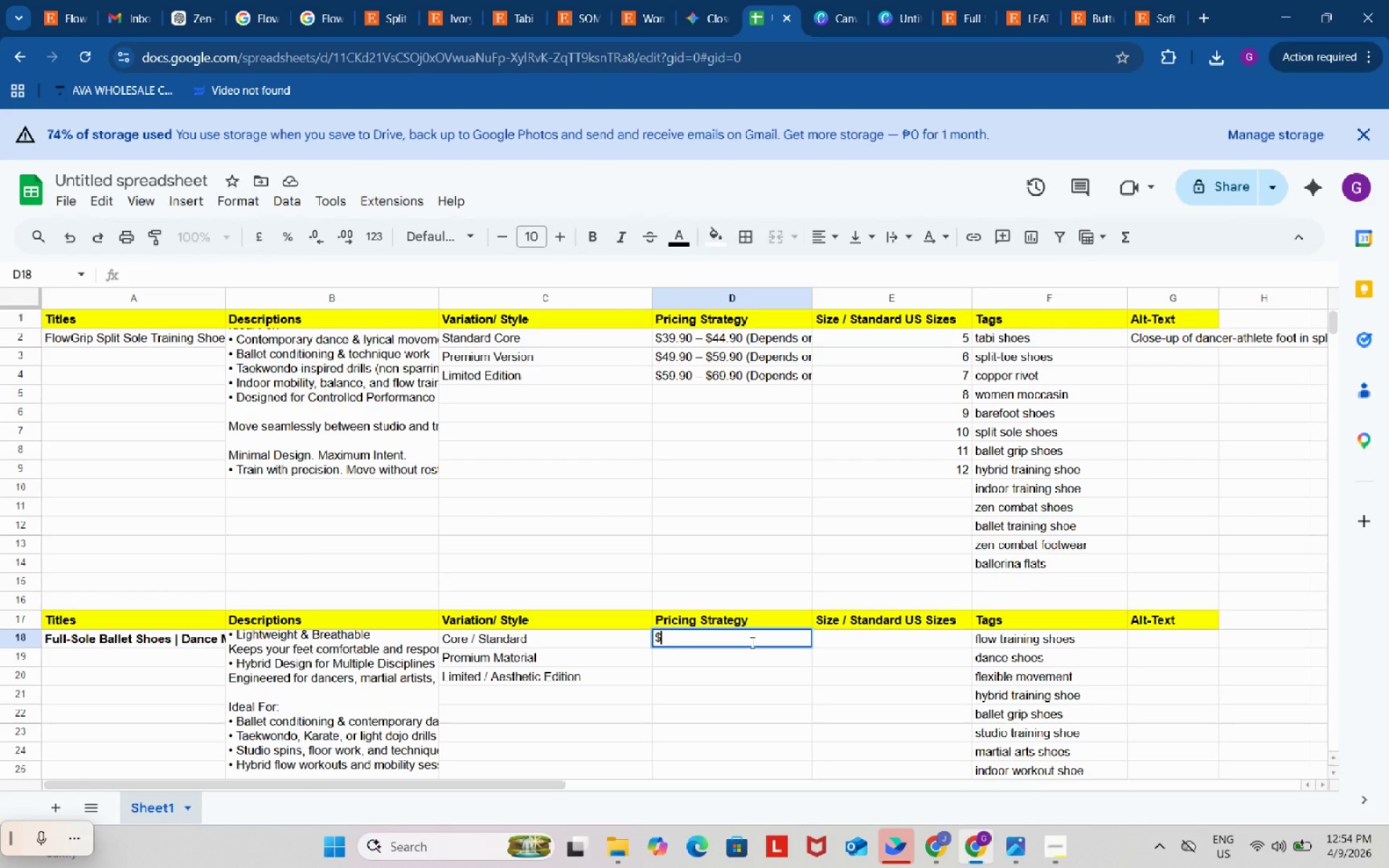 
key(Shift+4)
 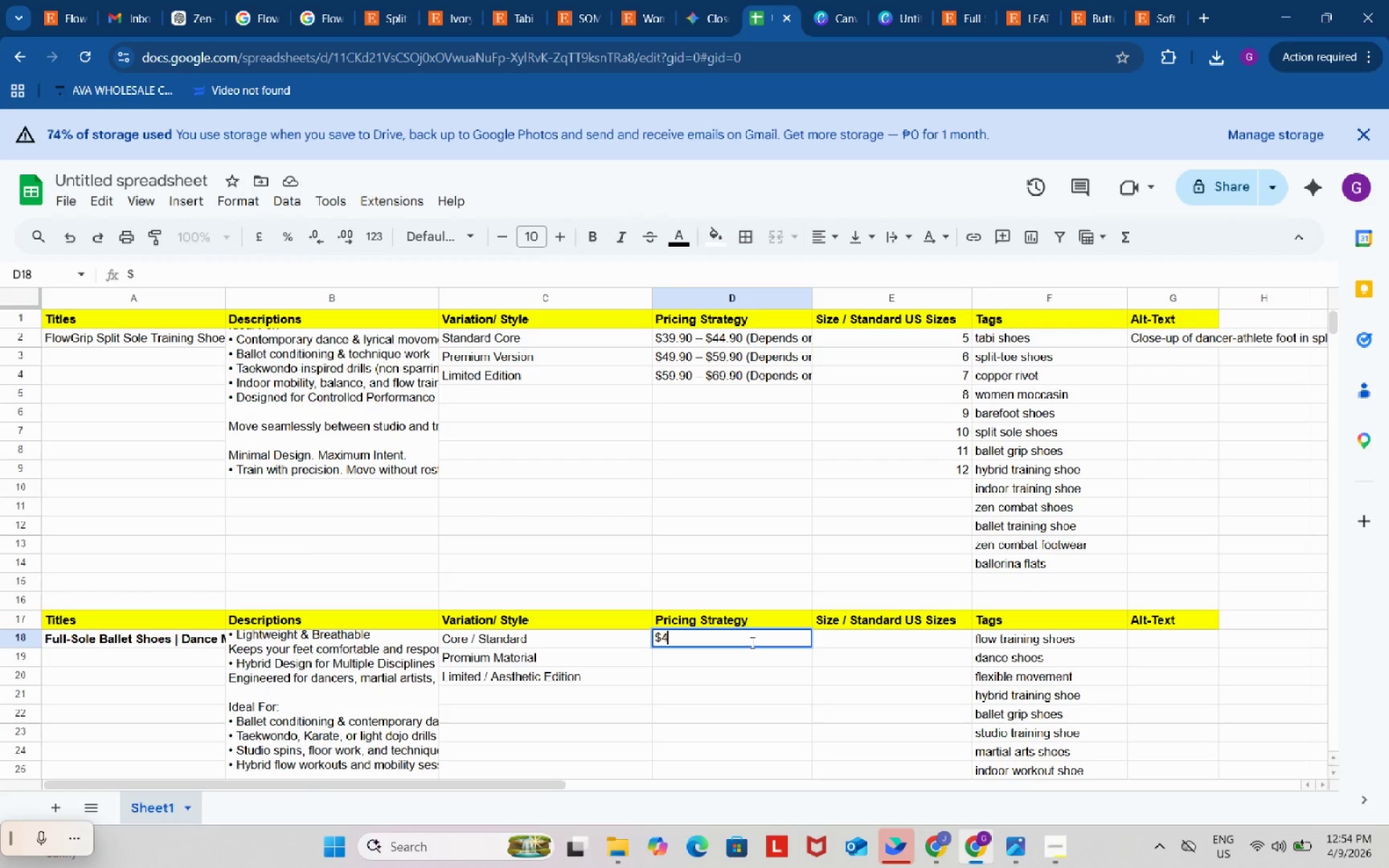 
key(Numpad4)
 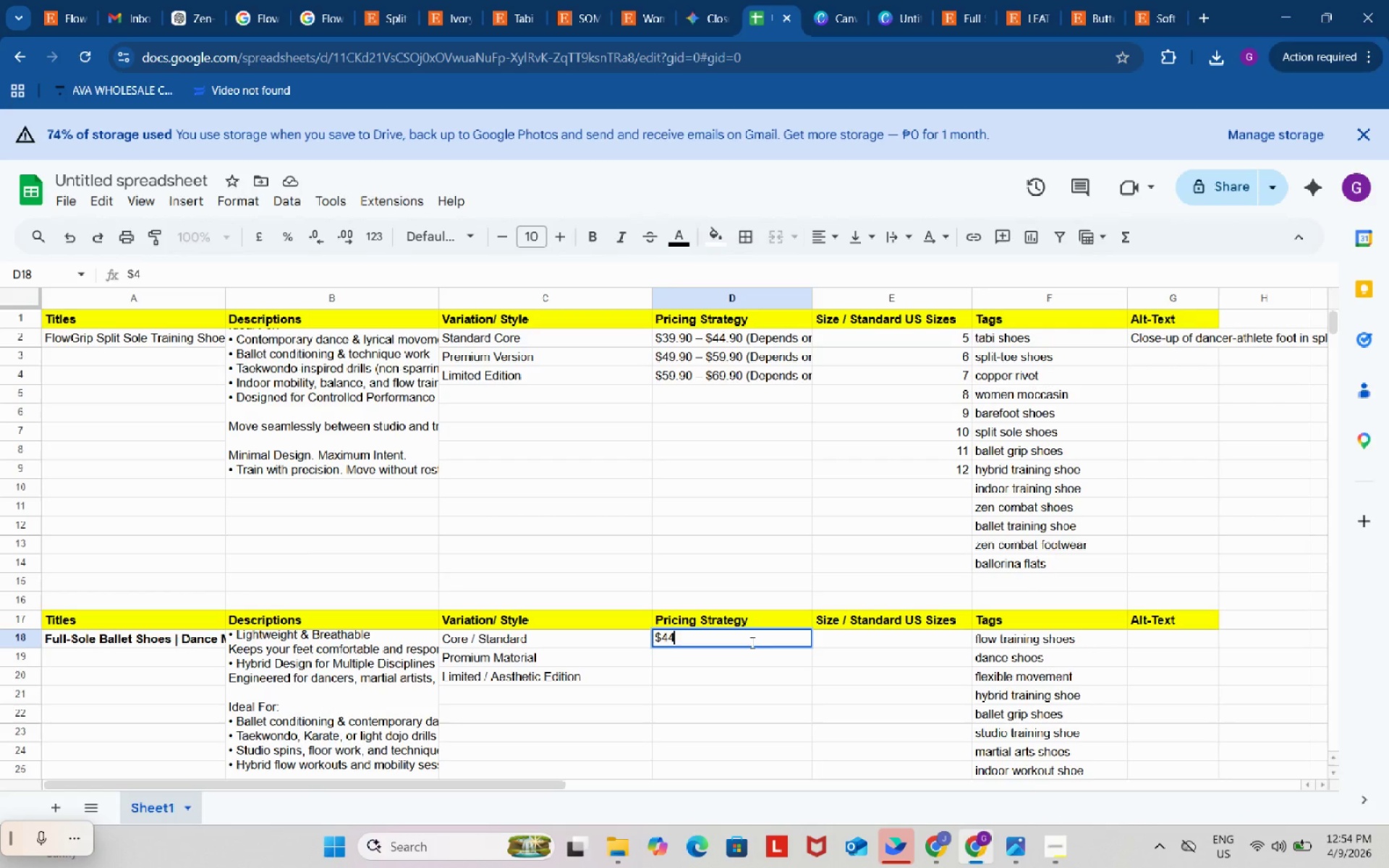 
key(Numpad4)
 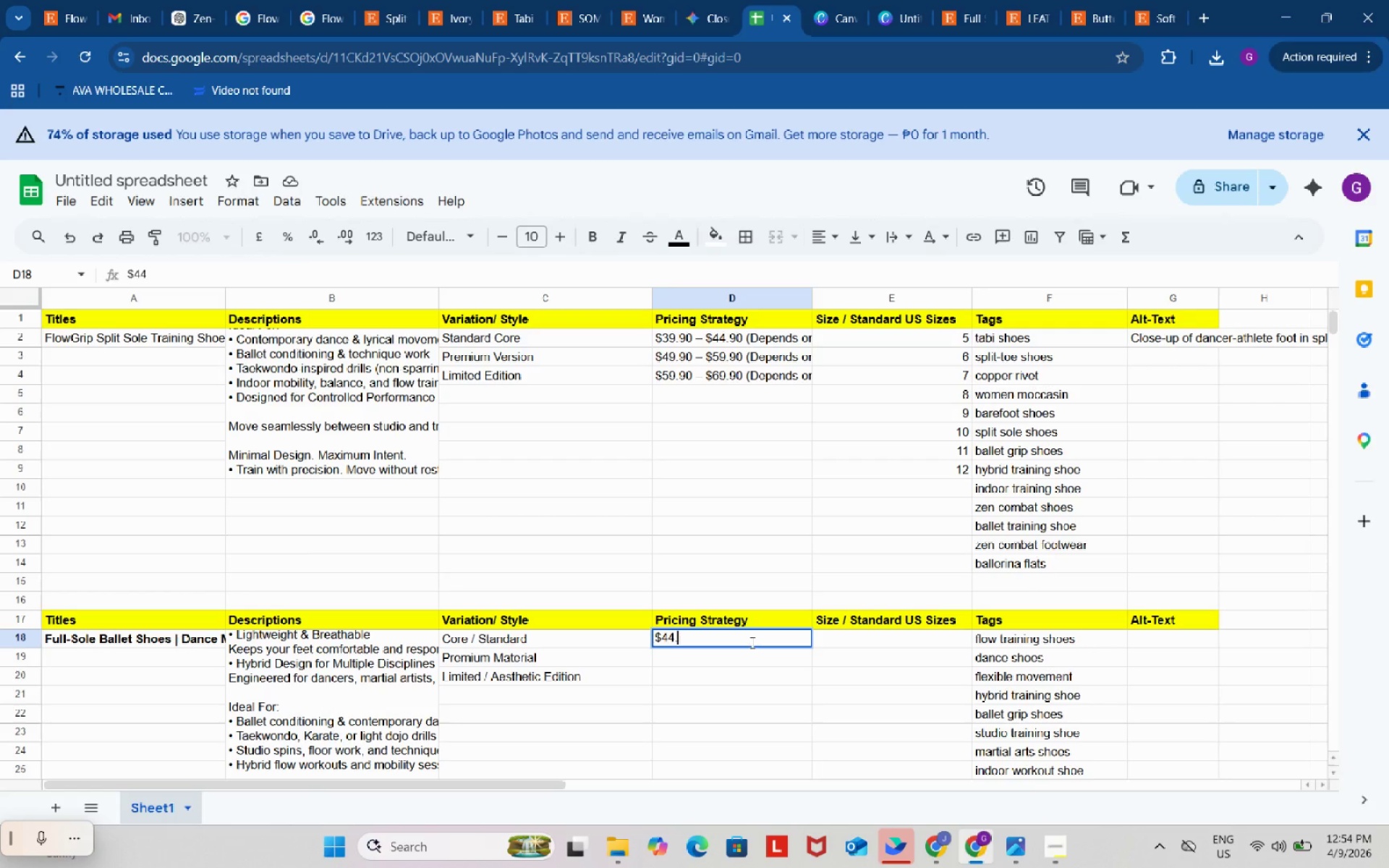 
key(NumpadDecimal)
 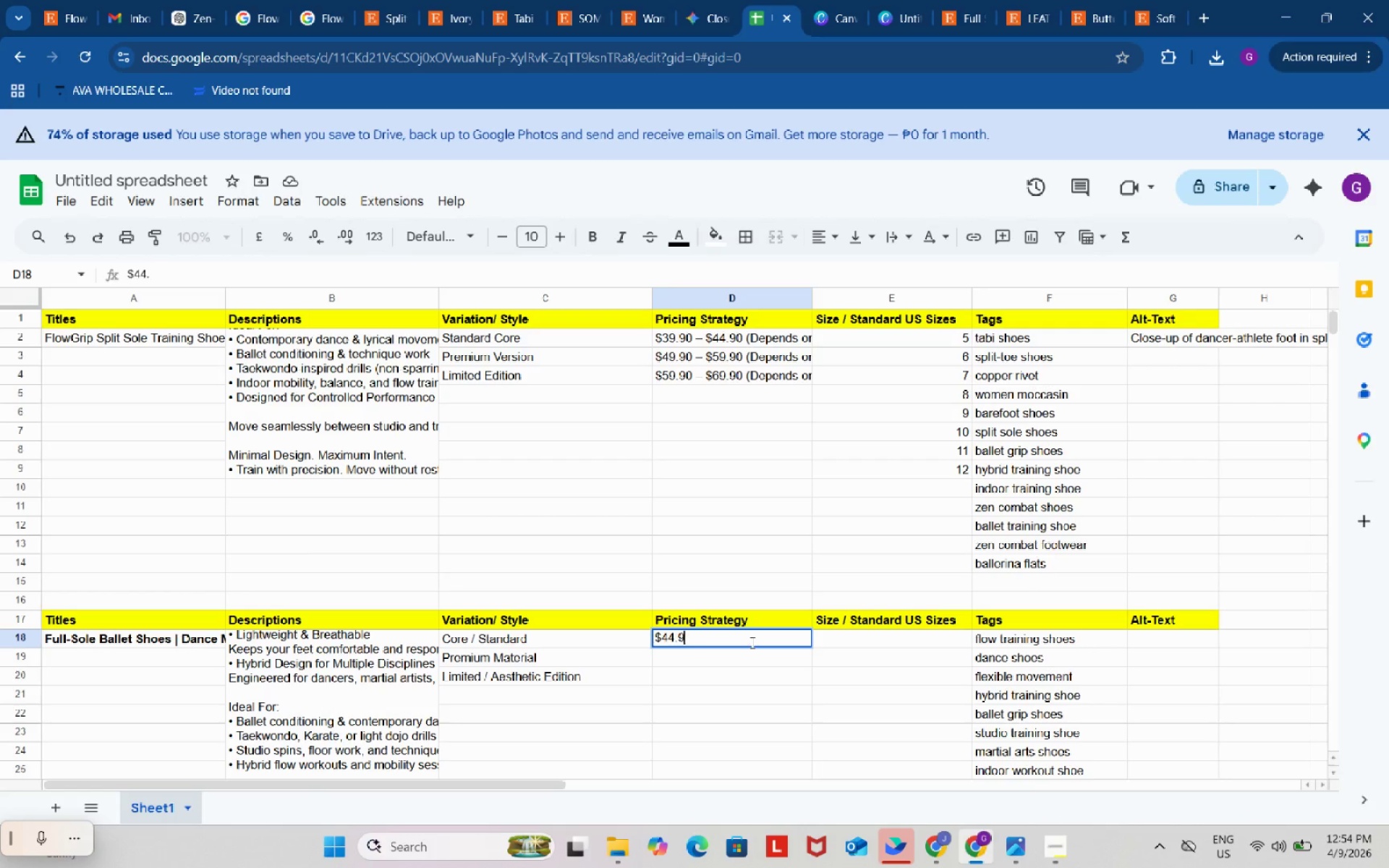 
key(Numpad9)
 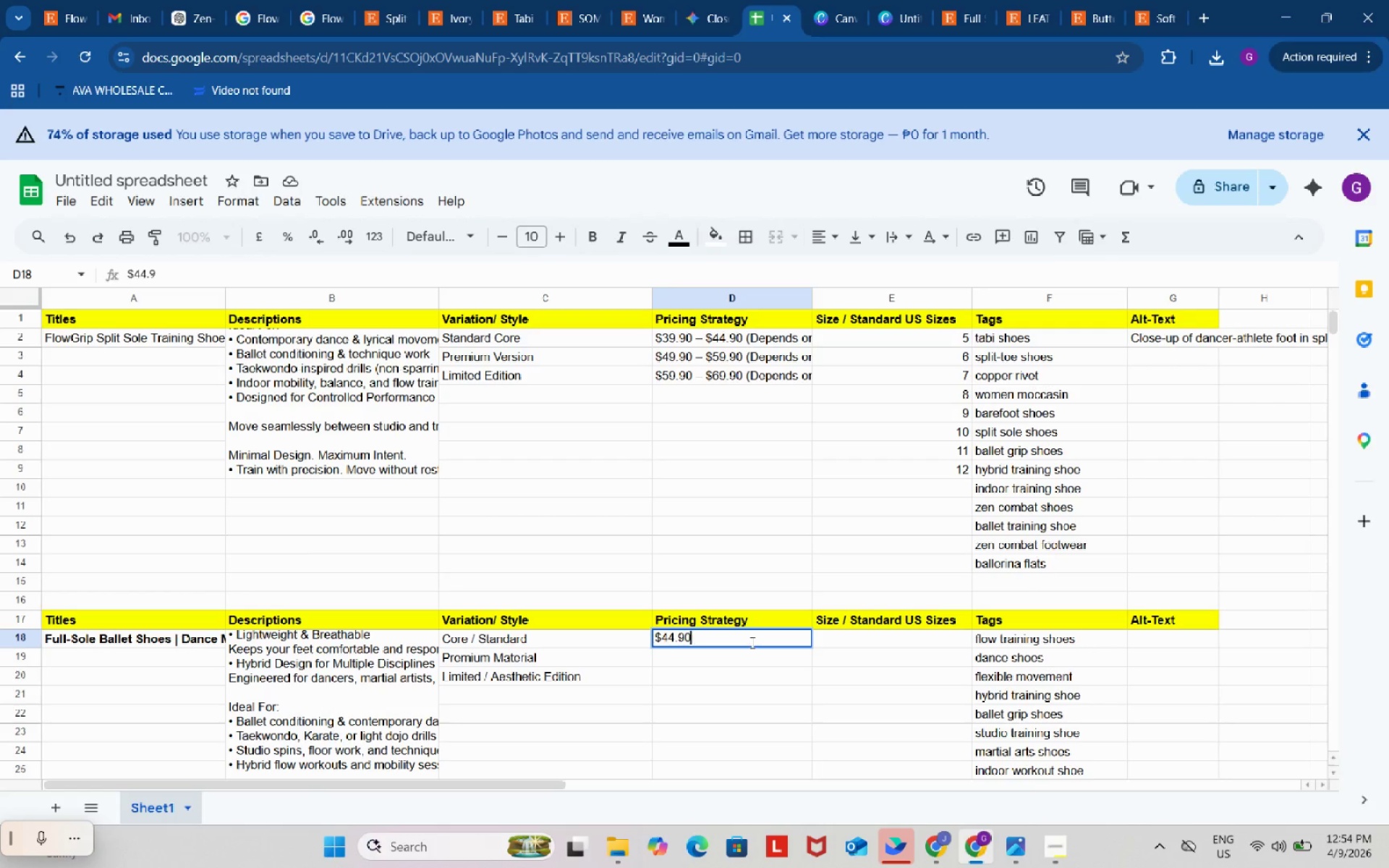 
key(Numpad0)
 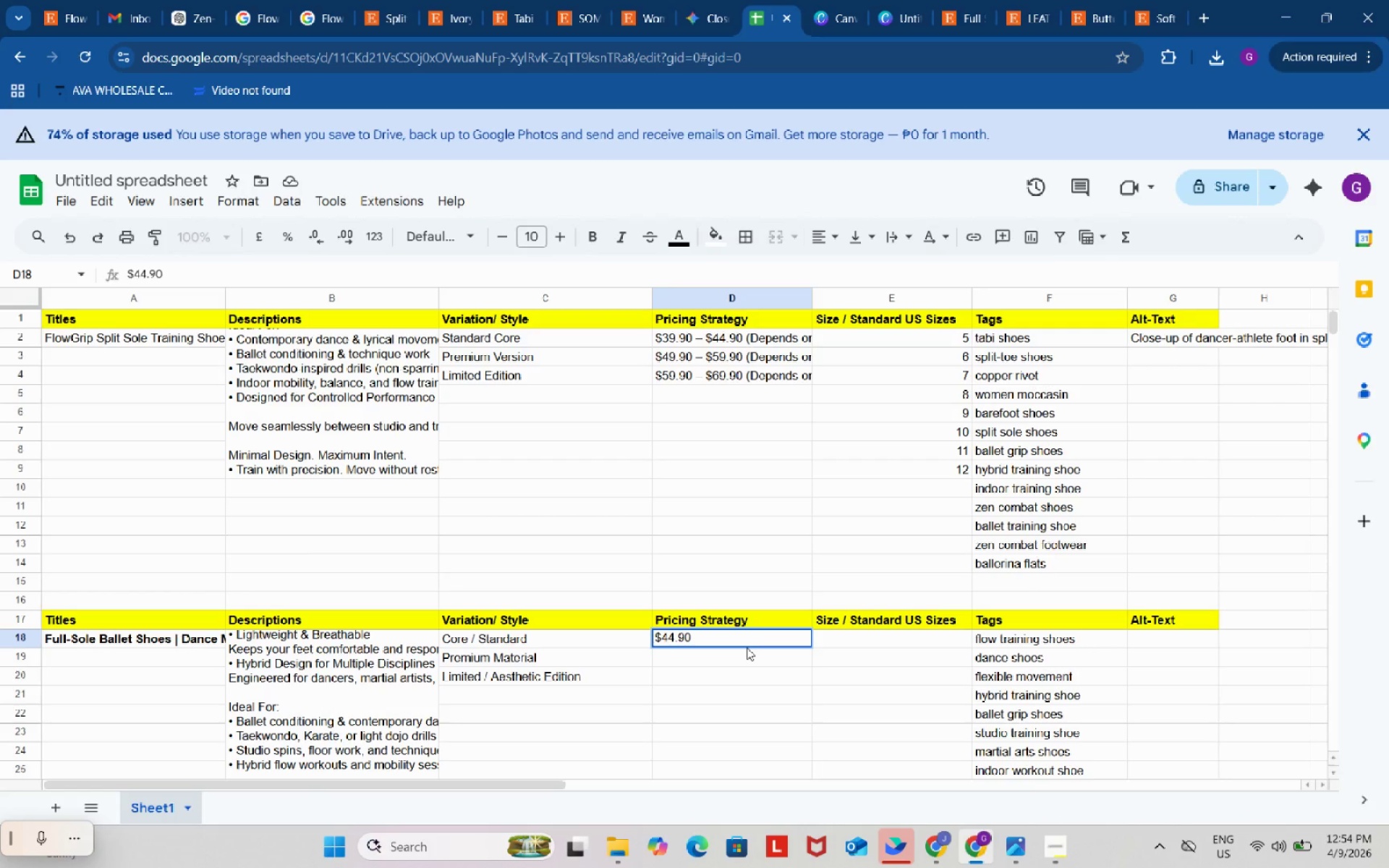 
key(Space)
 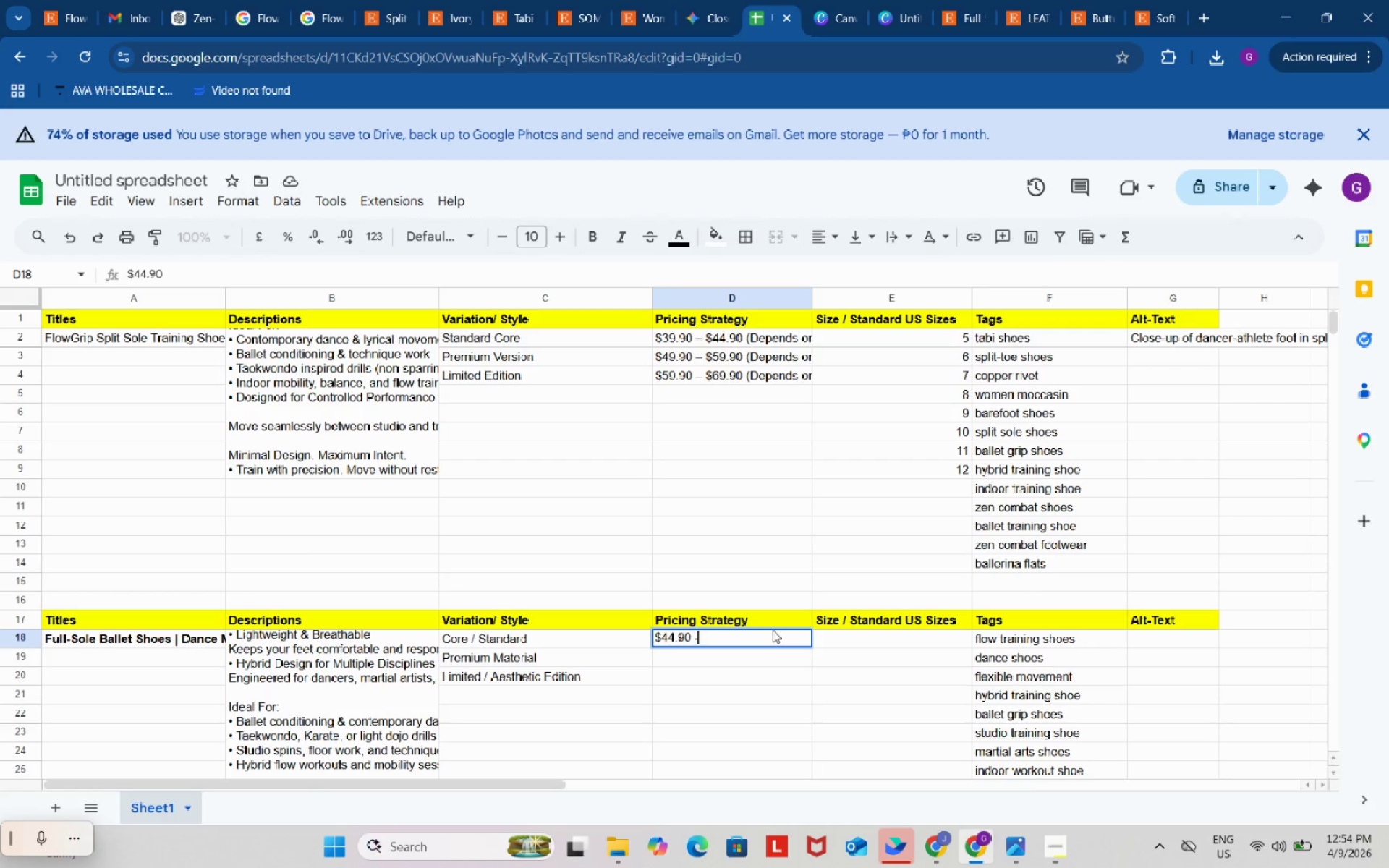 
key(NumpadSubtract)
 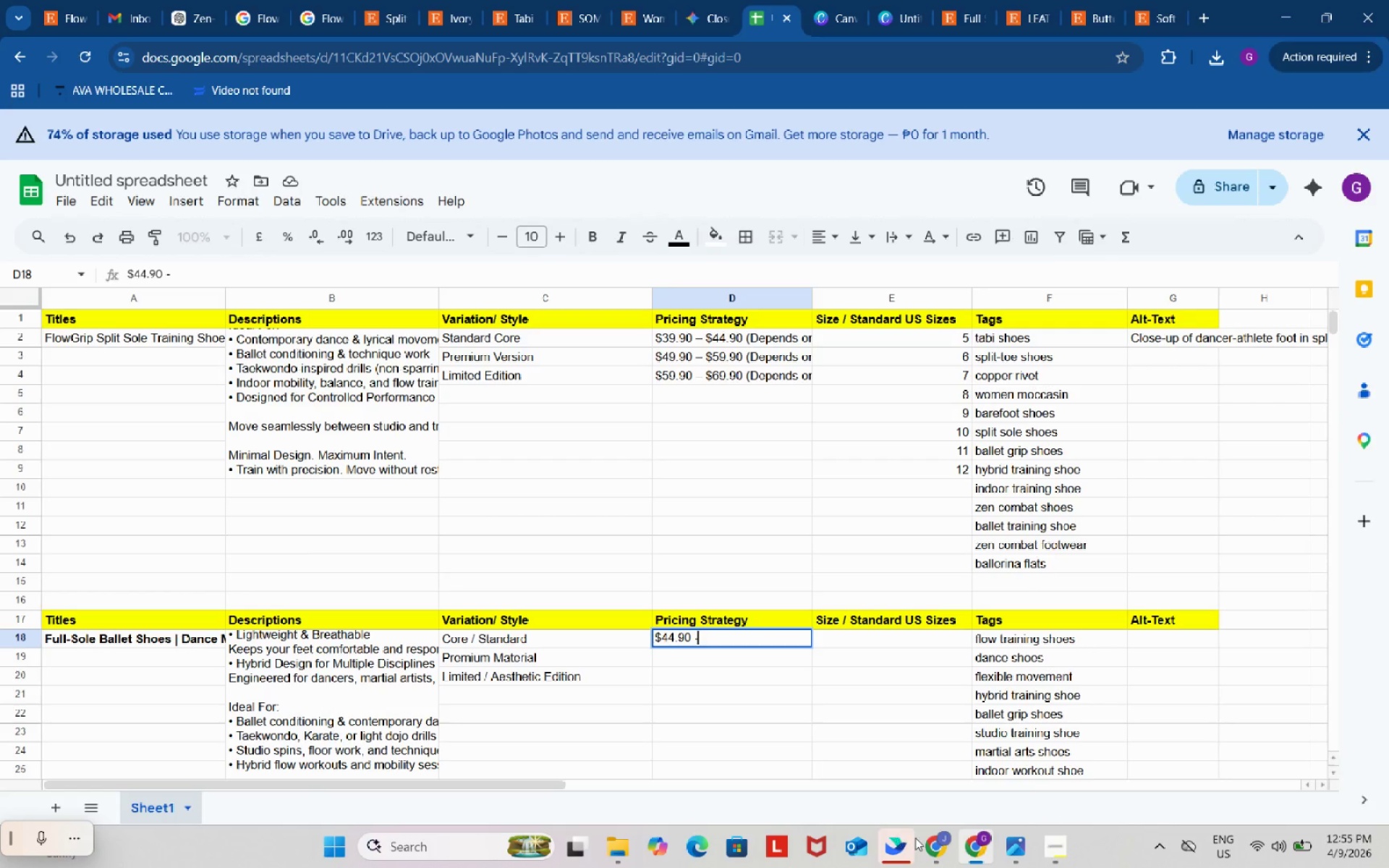 
left_click([936, 838])
 